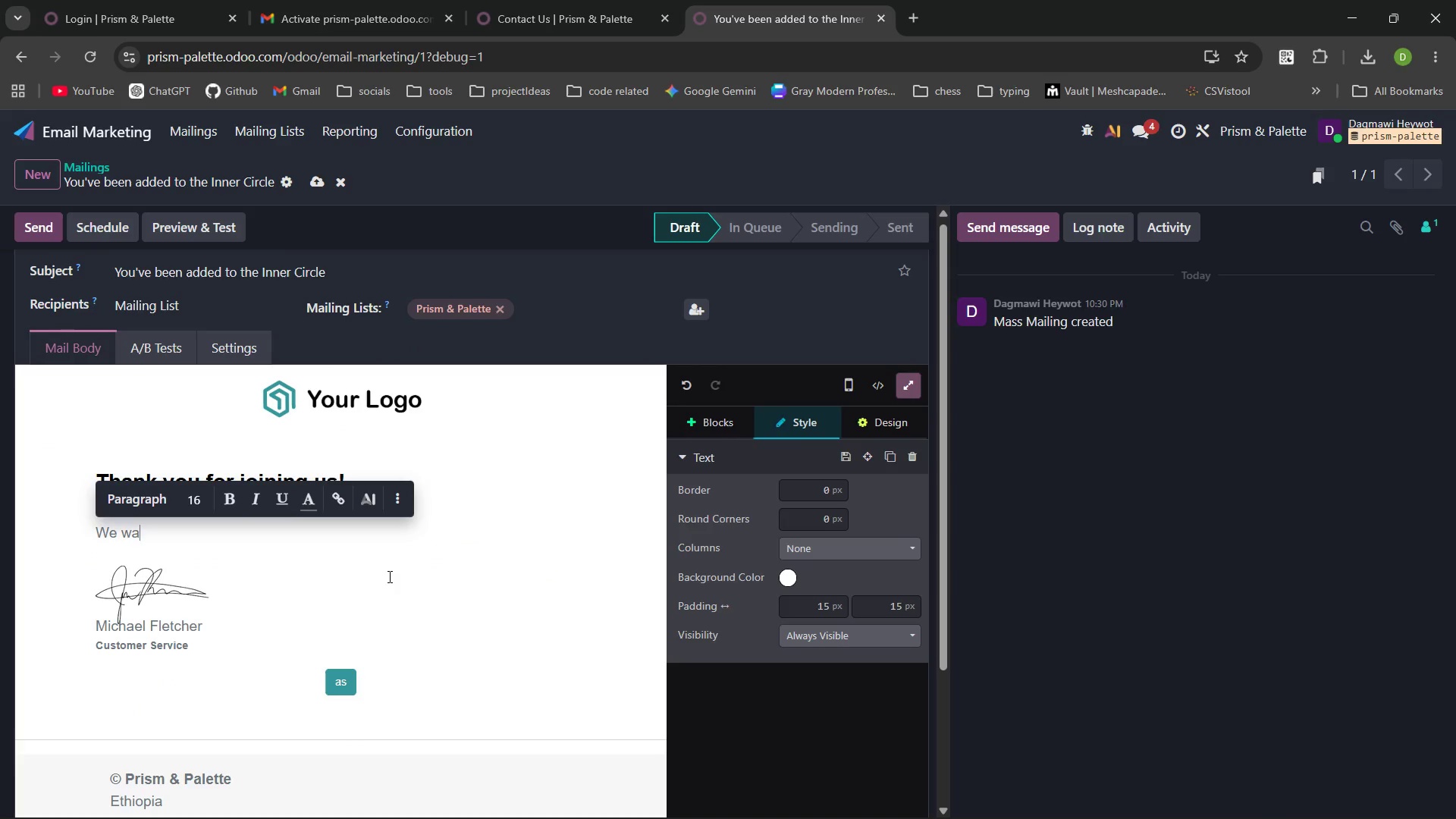 
key(Backspace)
 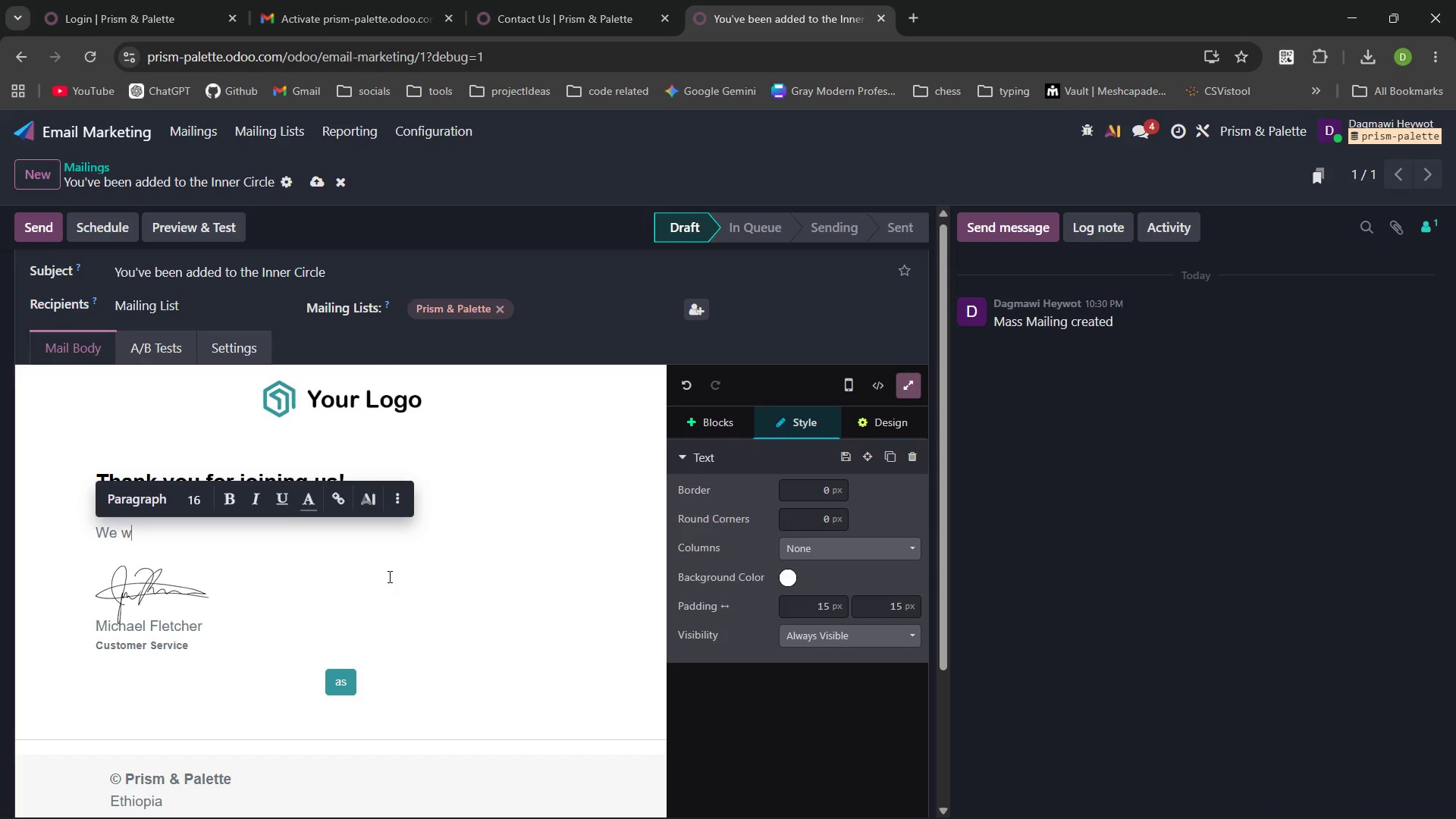 
key(Backspace)
 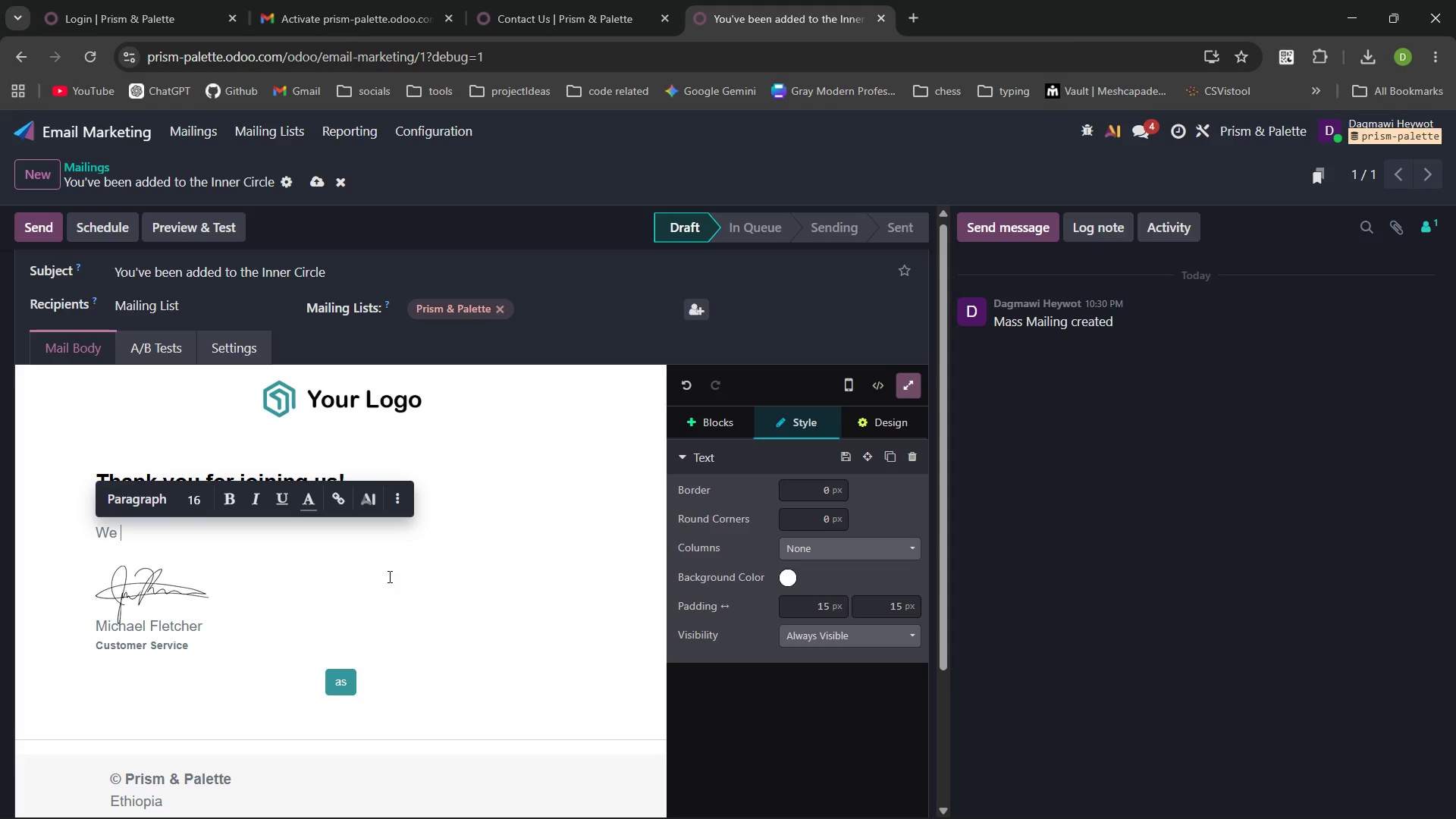 
key(Control+Backspace)
 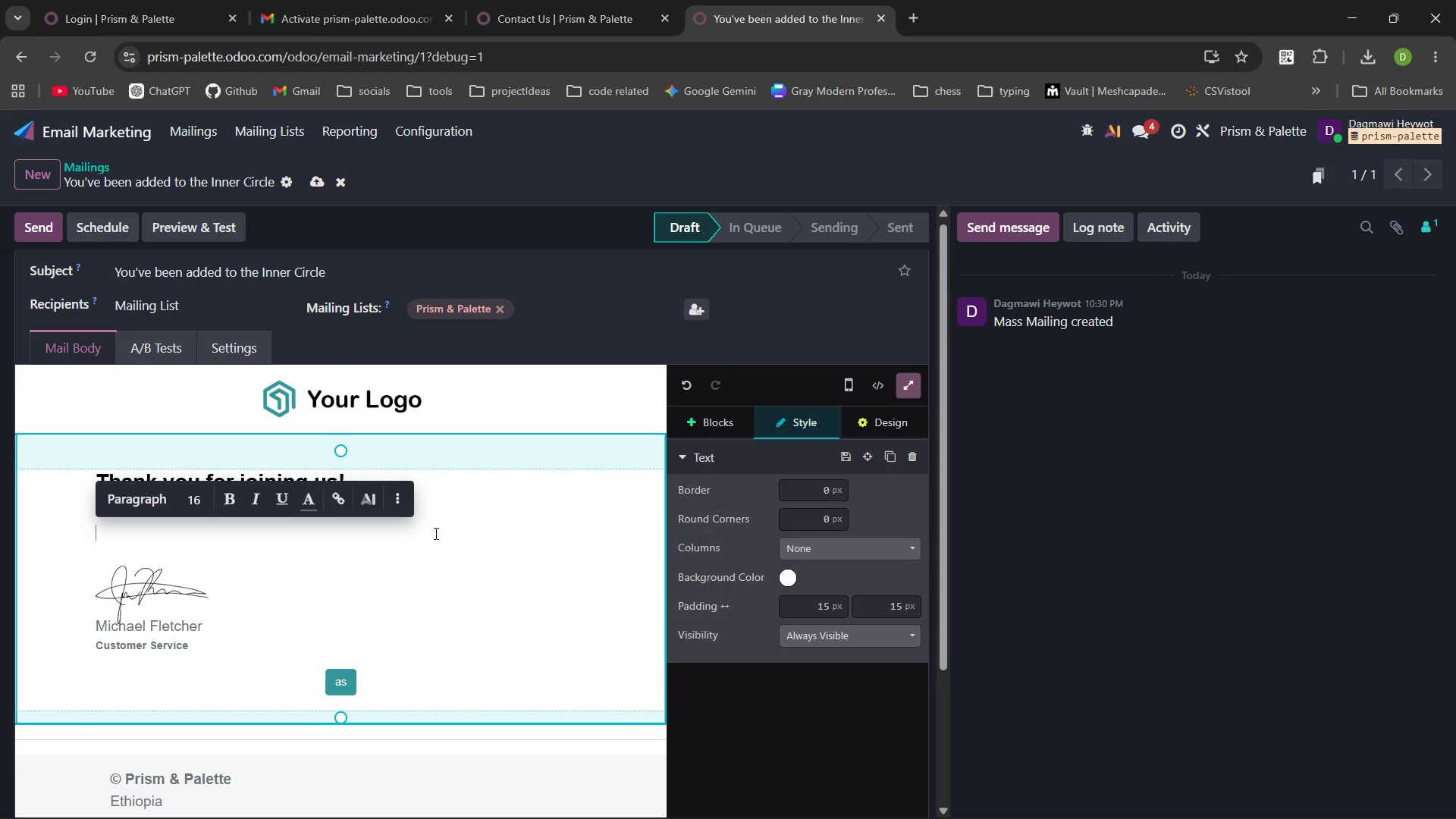 
type(You are )
 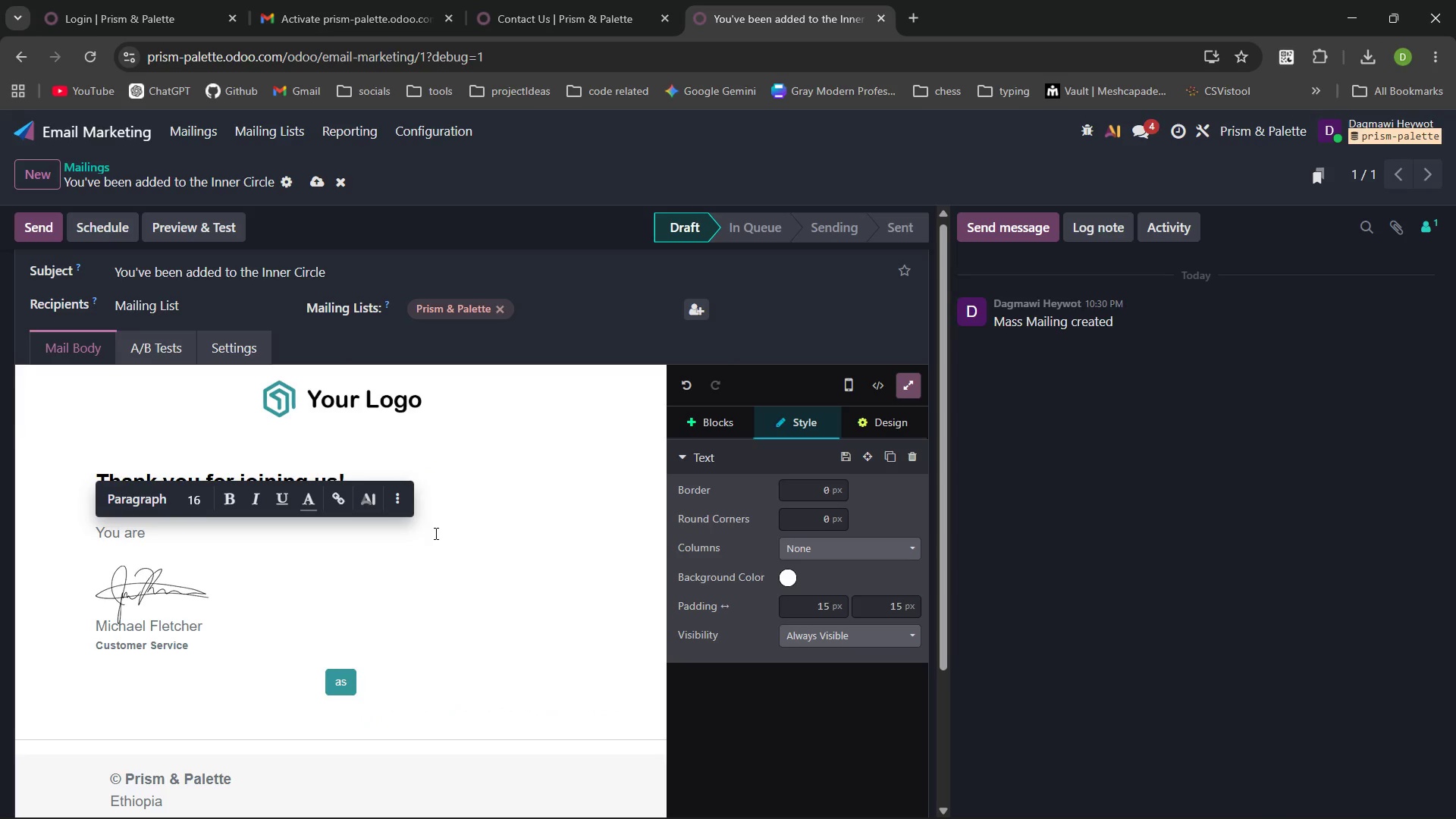 
key(Control+Backspace)
 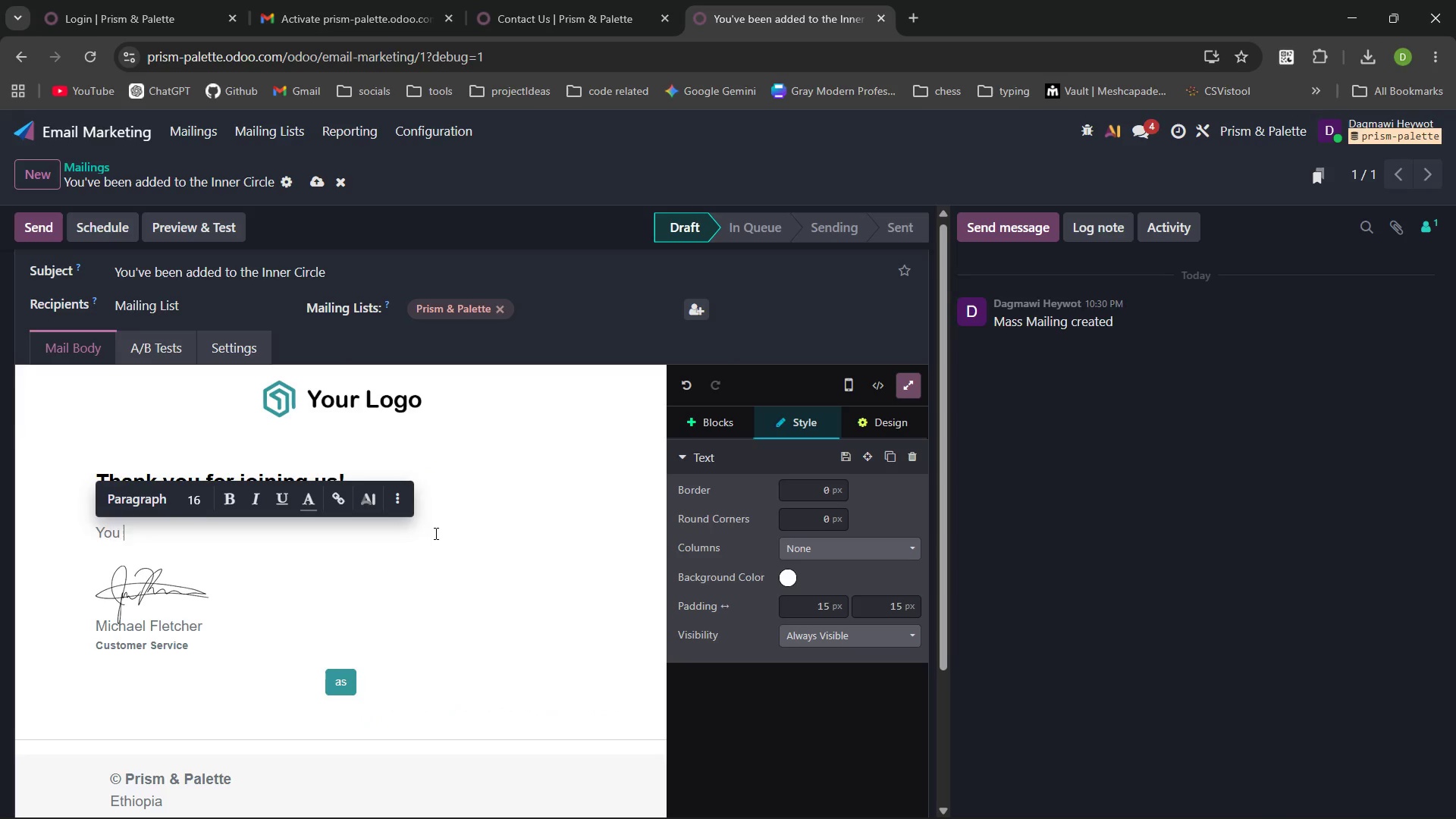 
key(Control+Backspace)
 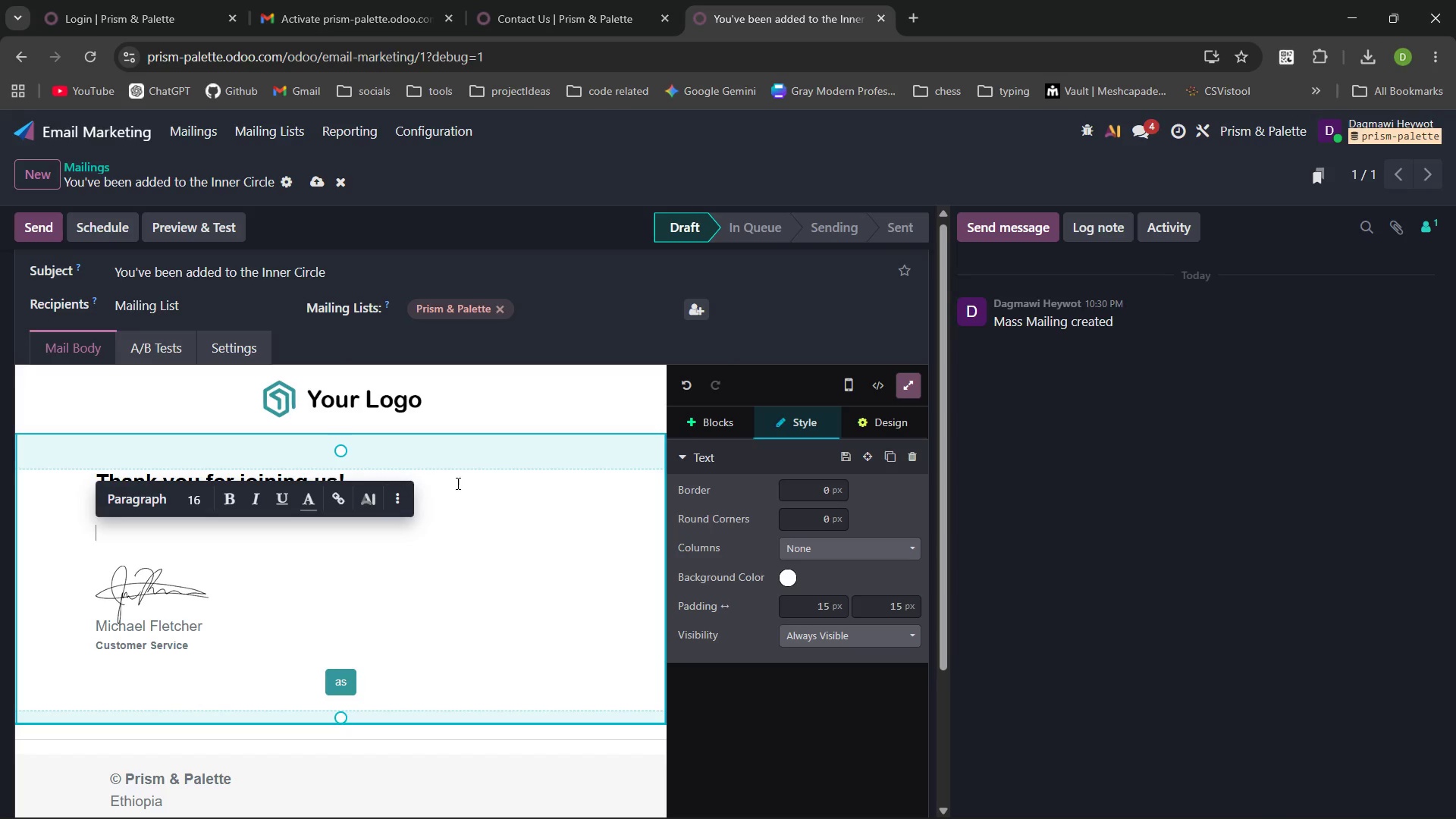 
left_click([439, 493])
 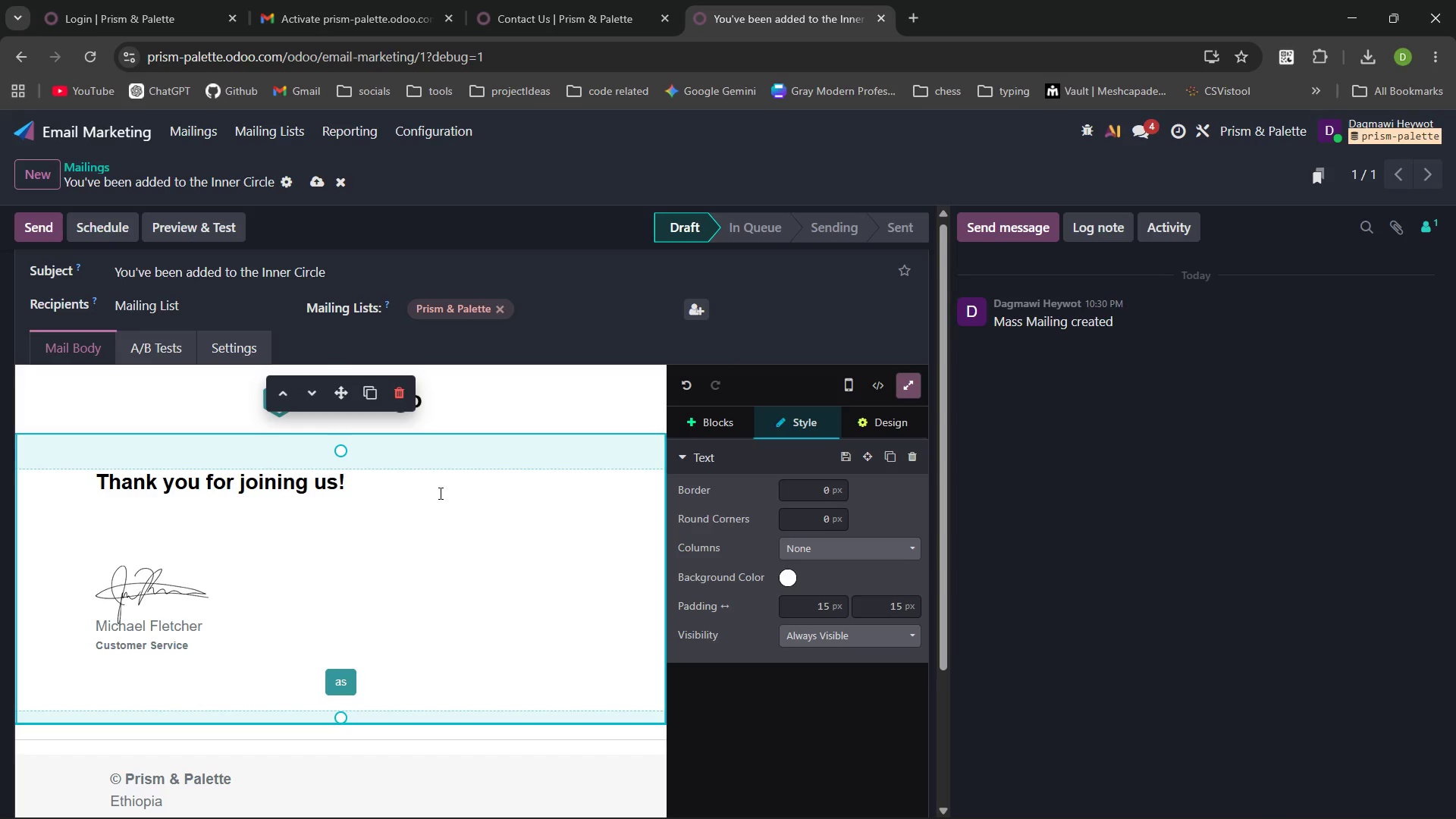 
left_click_drag(start_coordinate=[439, 493], to_coordinate=[78, 492])
 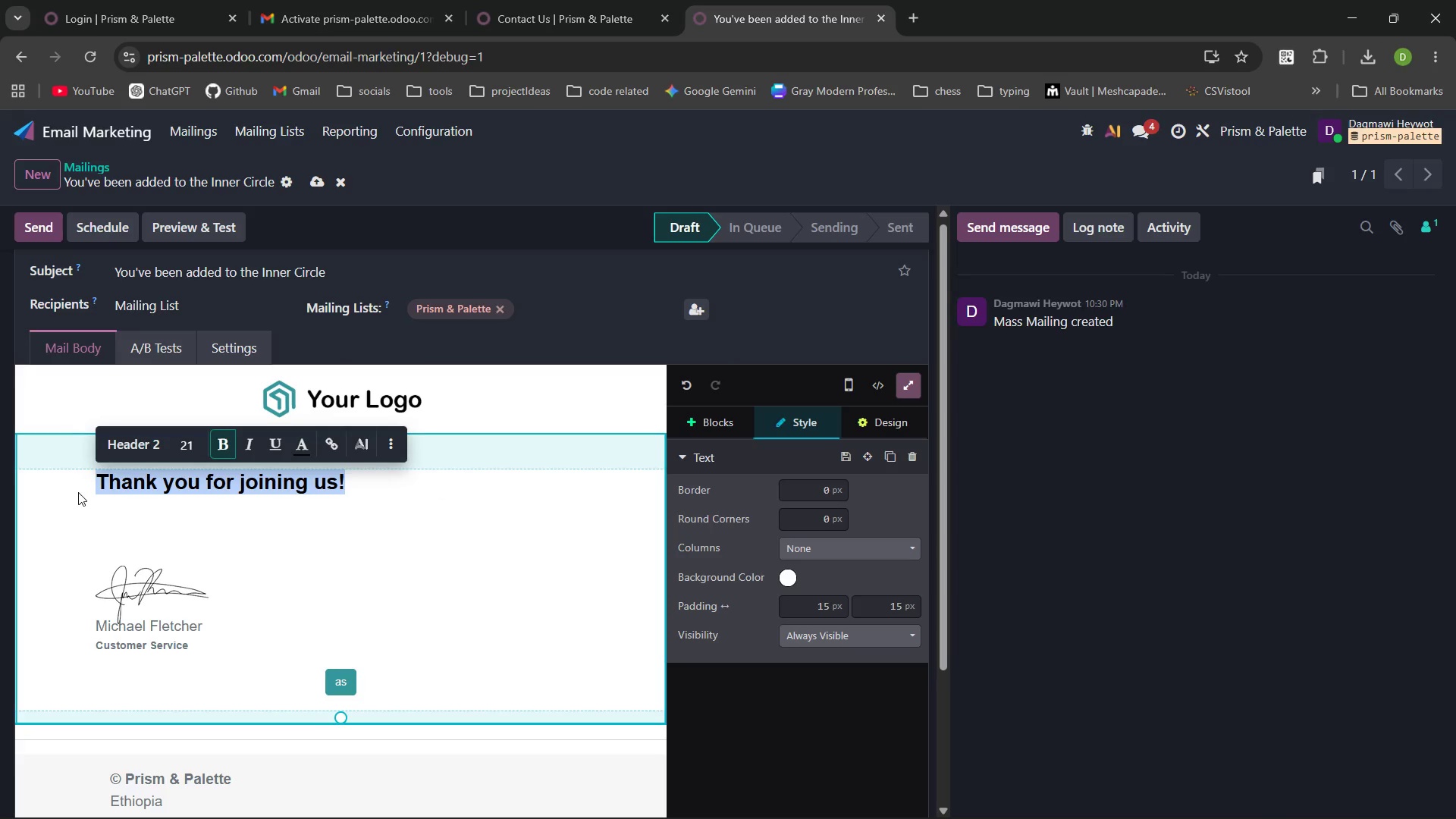 
type(Hel)
key(Backspace)
key(Backspace)
key(Backspace)
 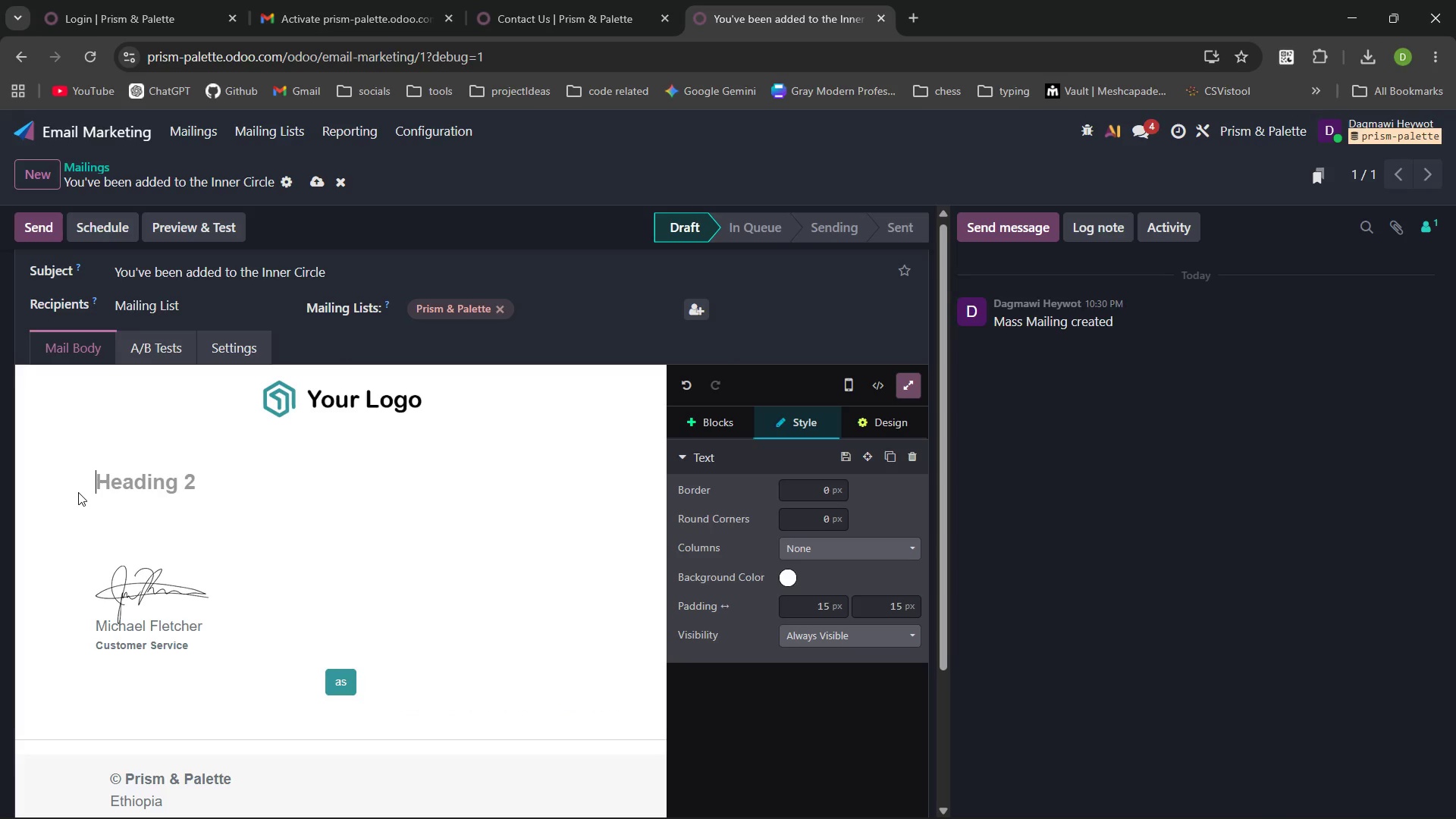 
key(ArrowDown)
 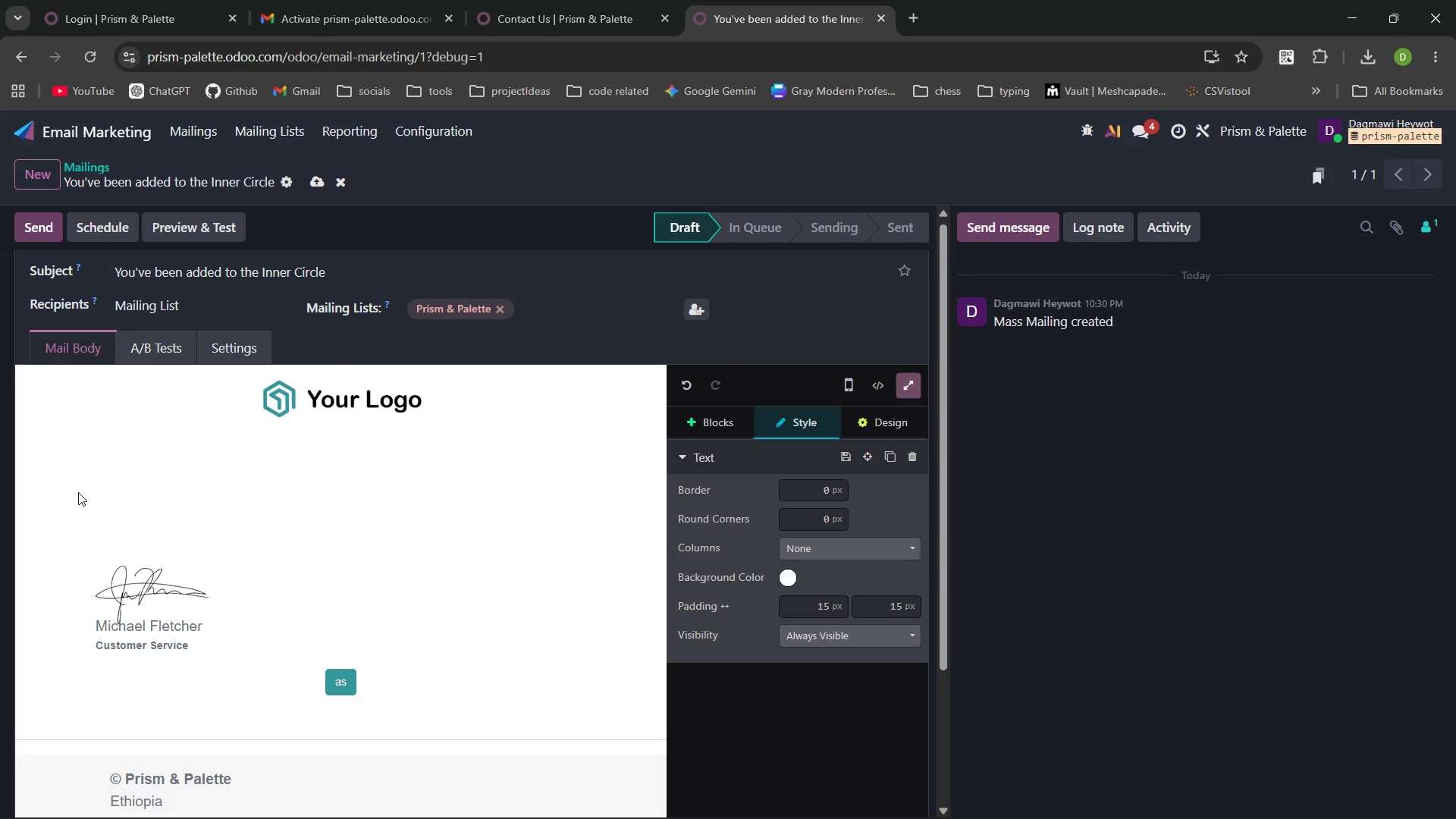 
type(Hellow)
key(Backspace)
type( /fiel)
 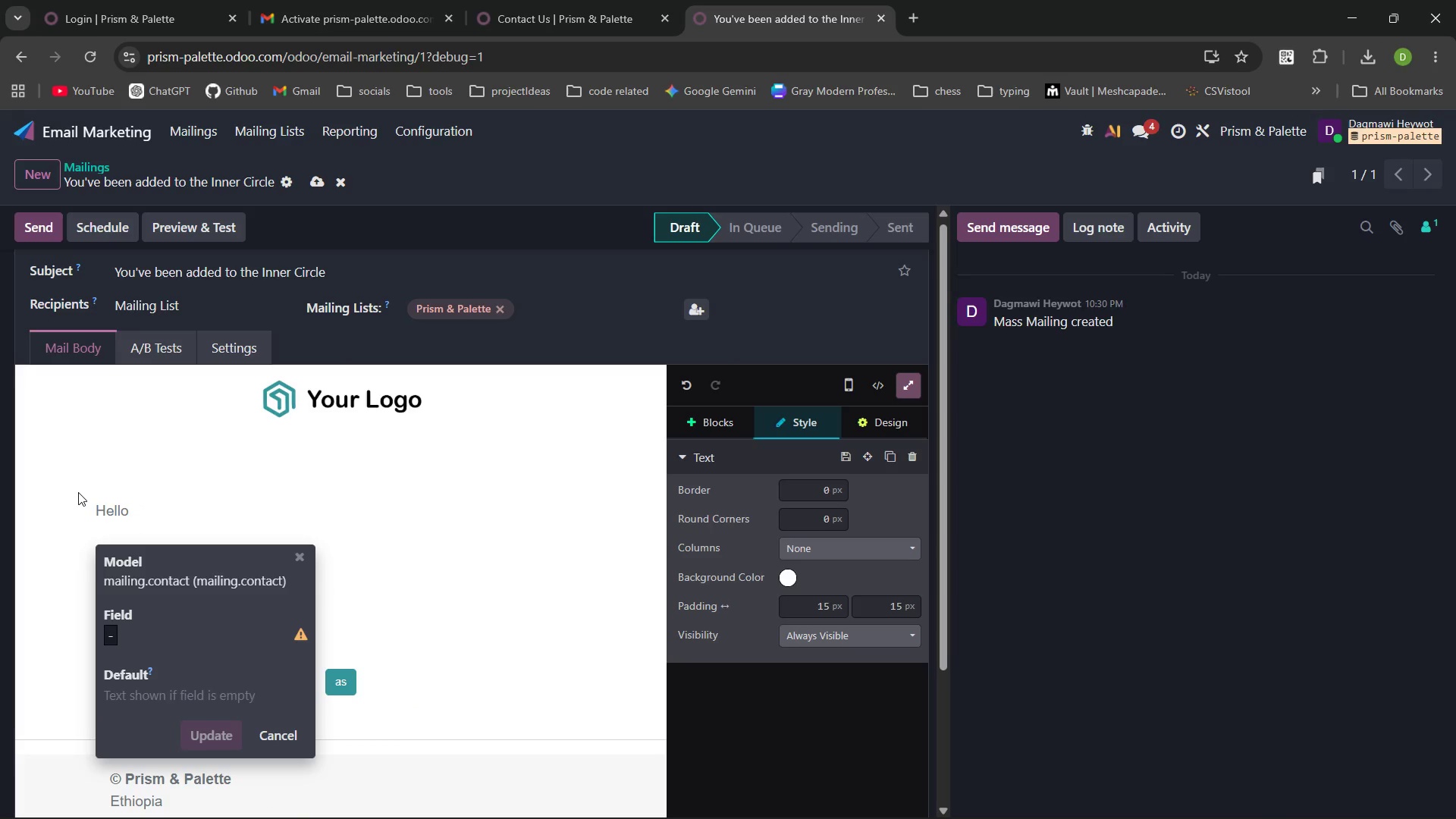 
 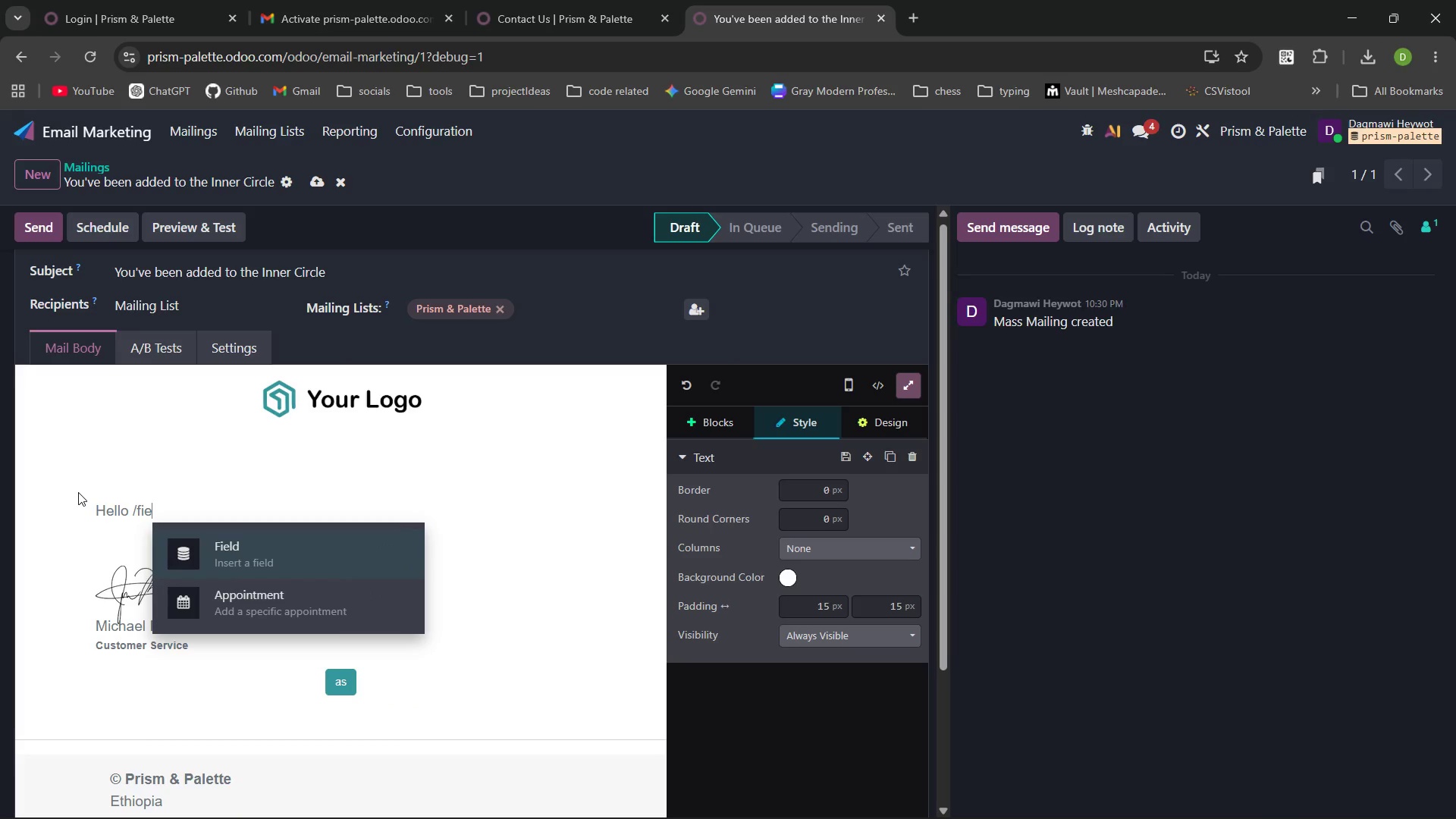 
key(Enter)
 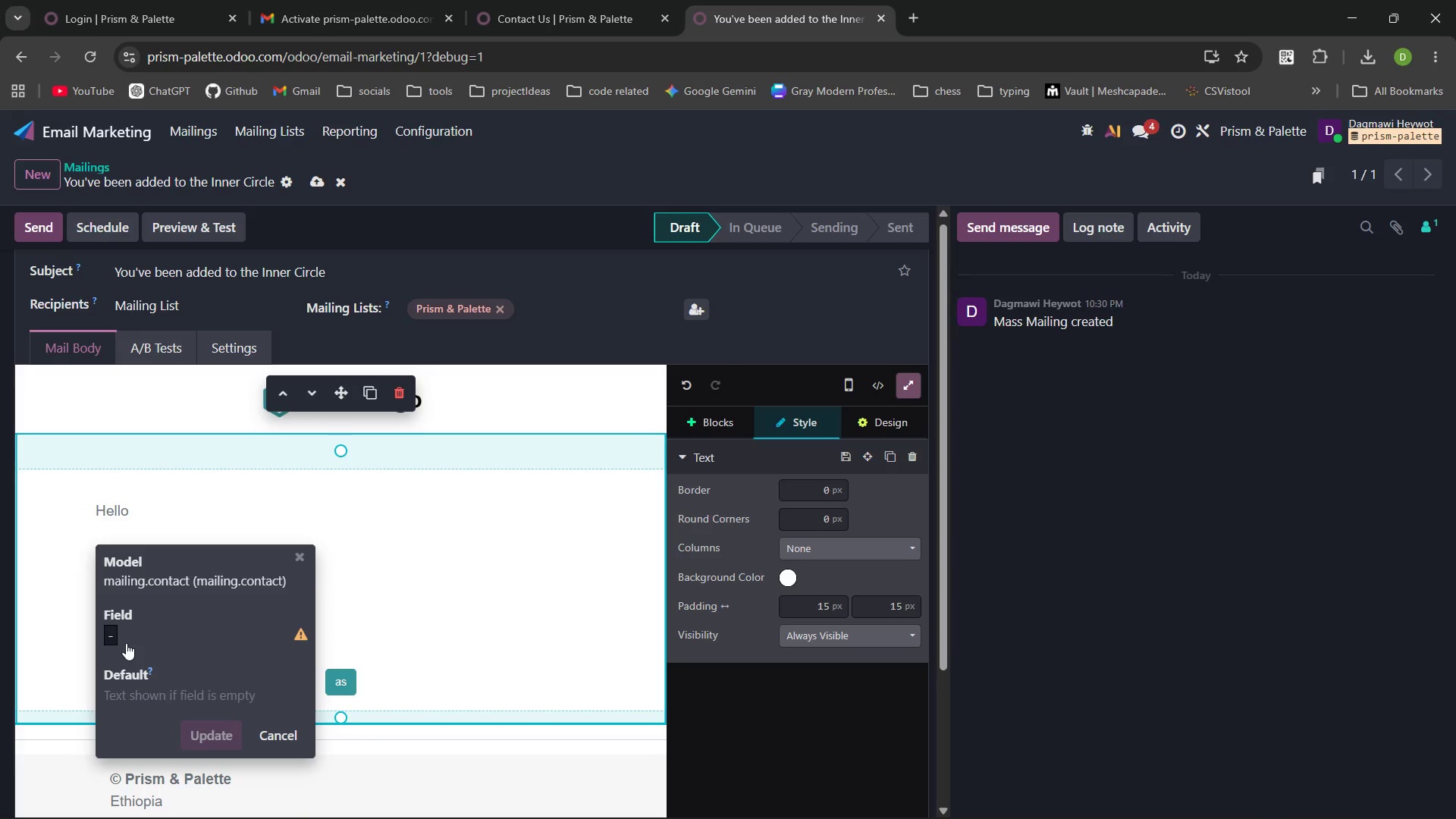 
left_click([106, 631])
 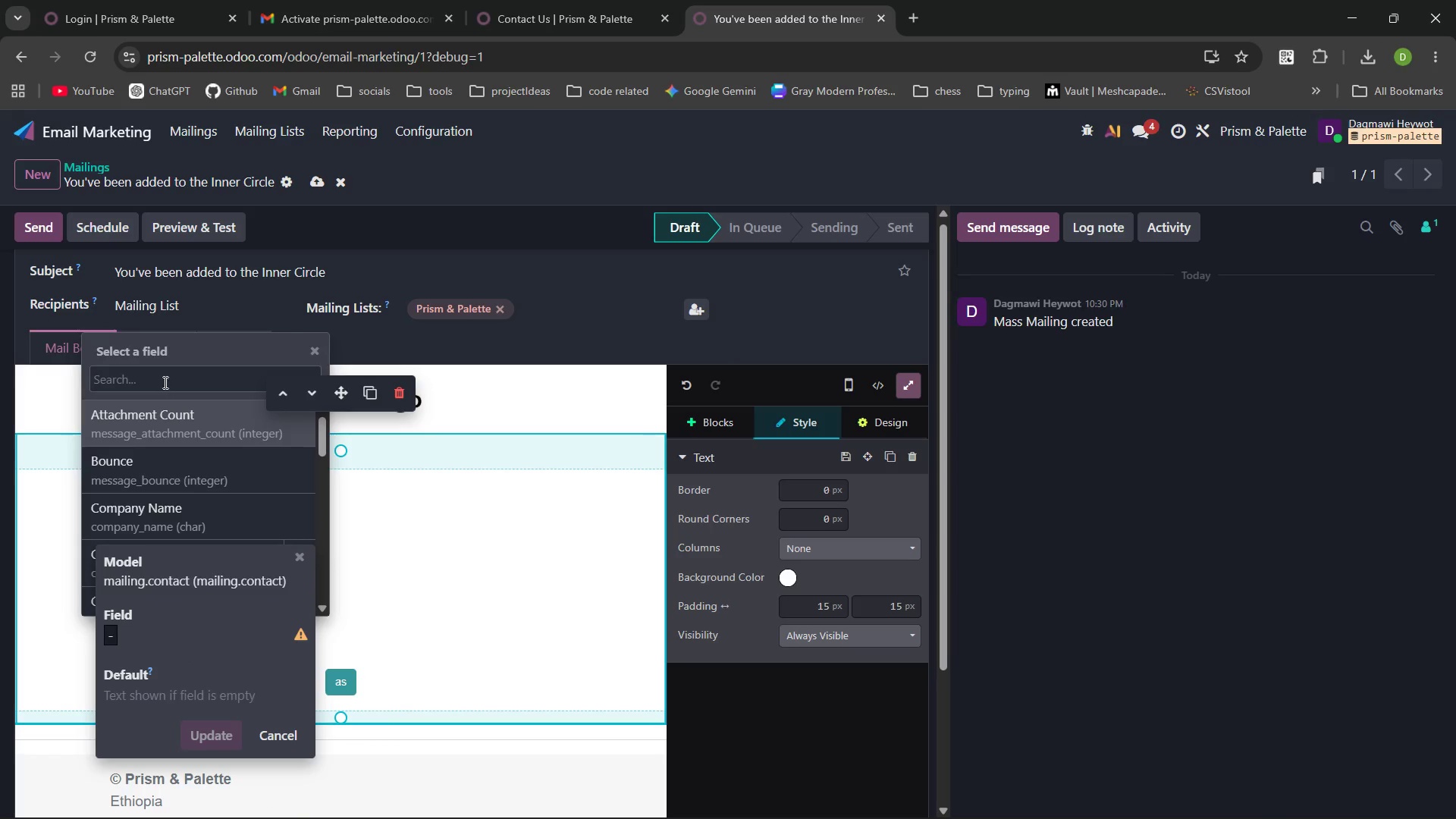 
type(name)
 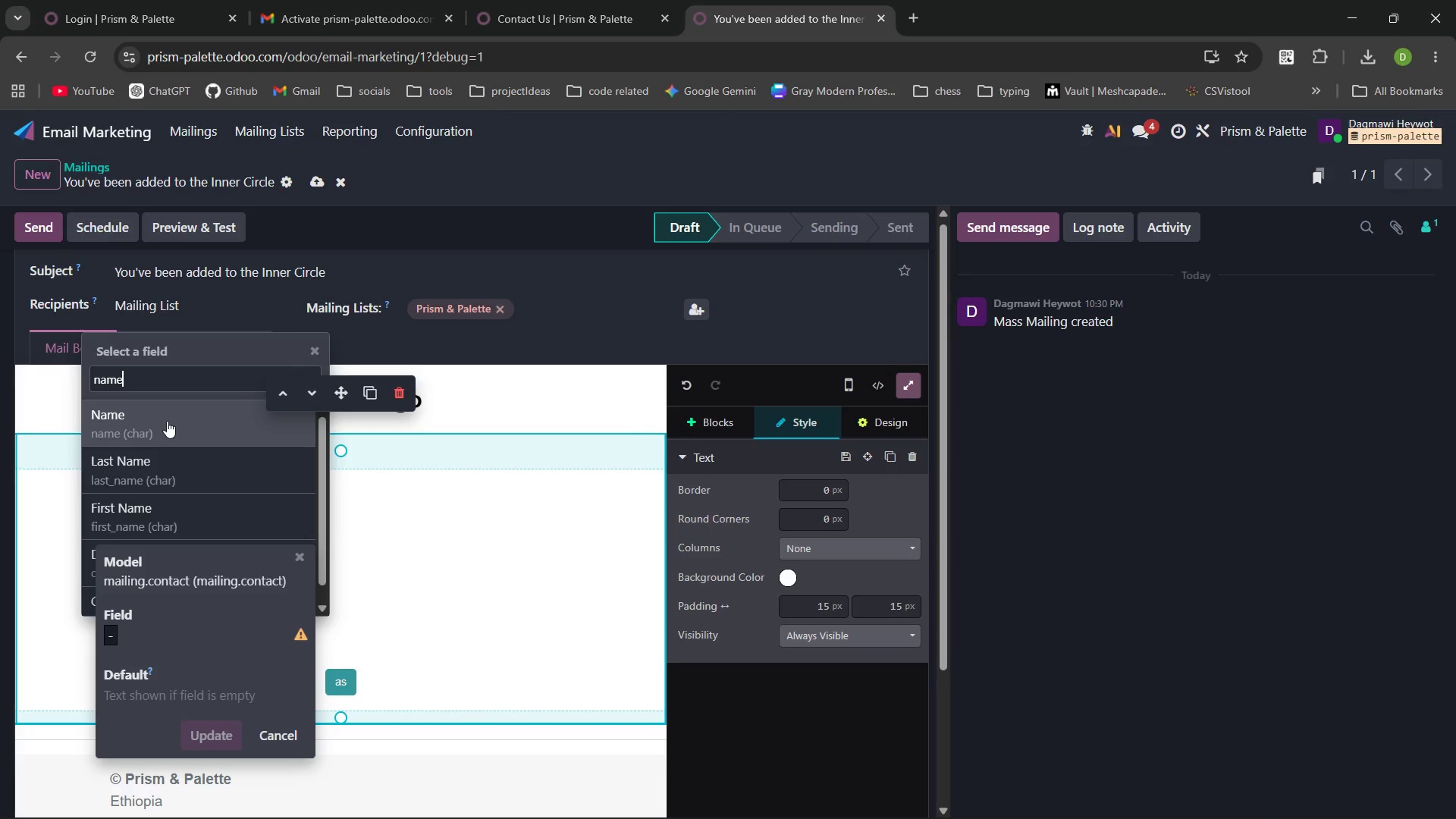 
left_click([167, 421])
 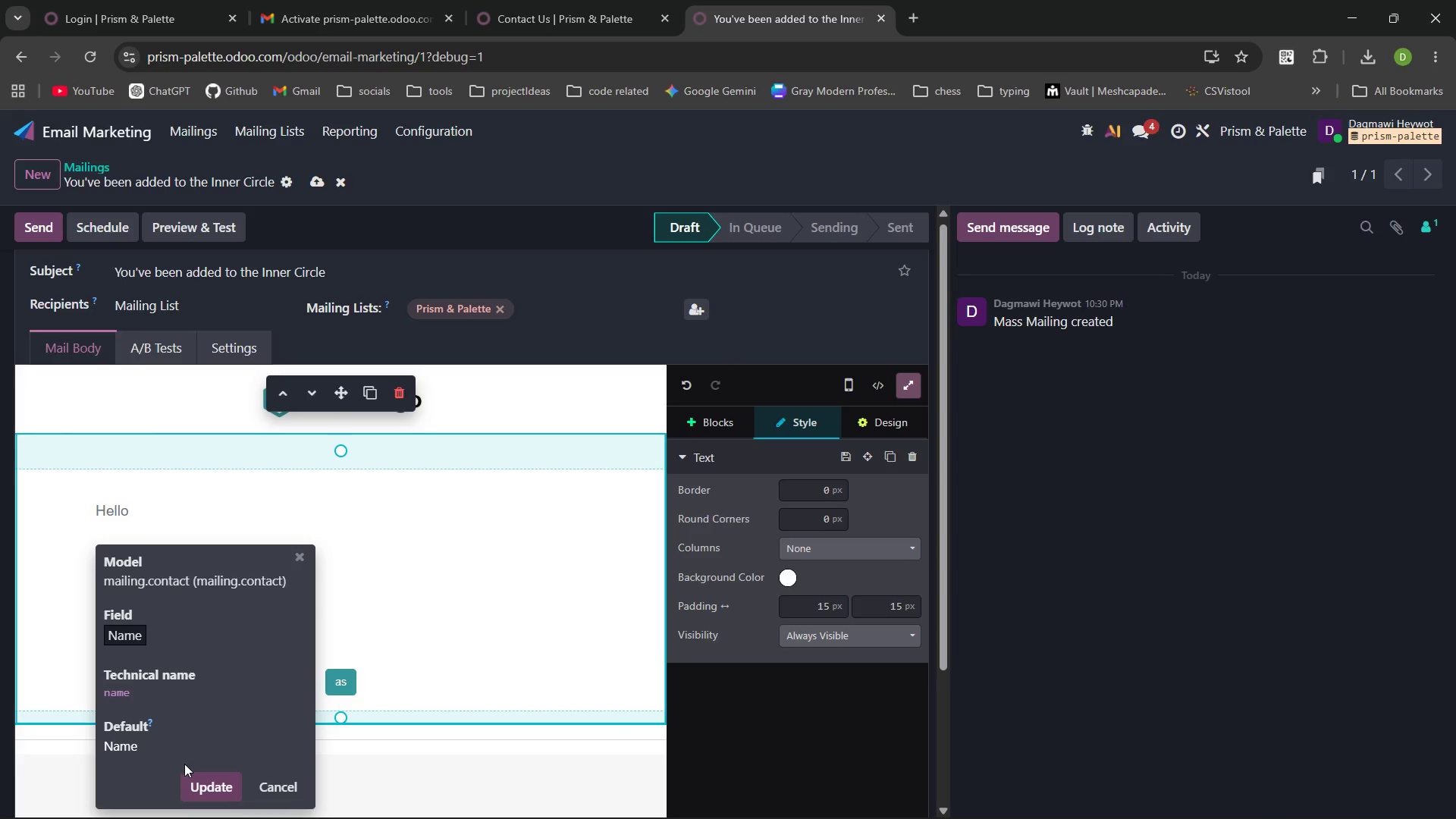 
left_click([207, 786])
 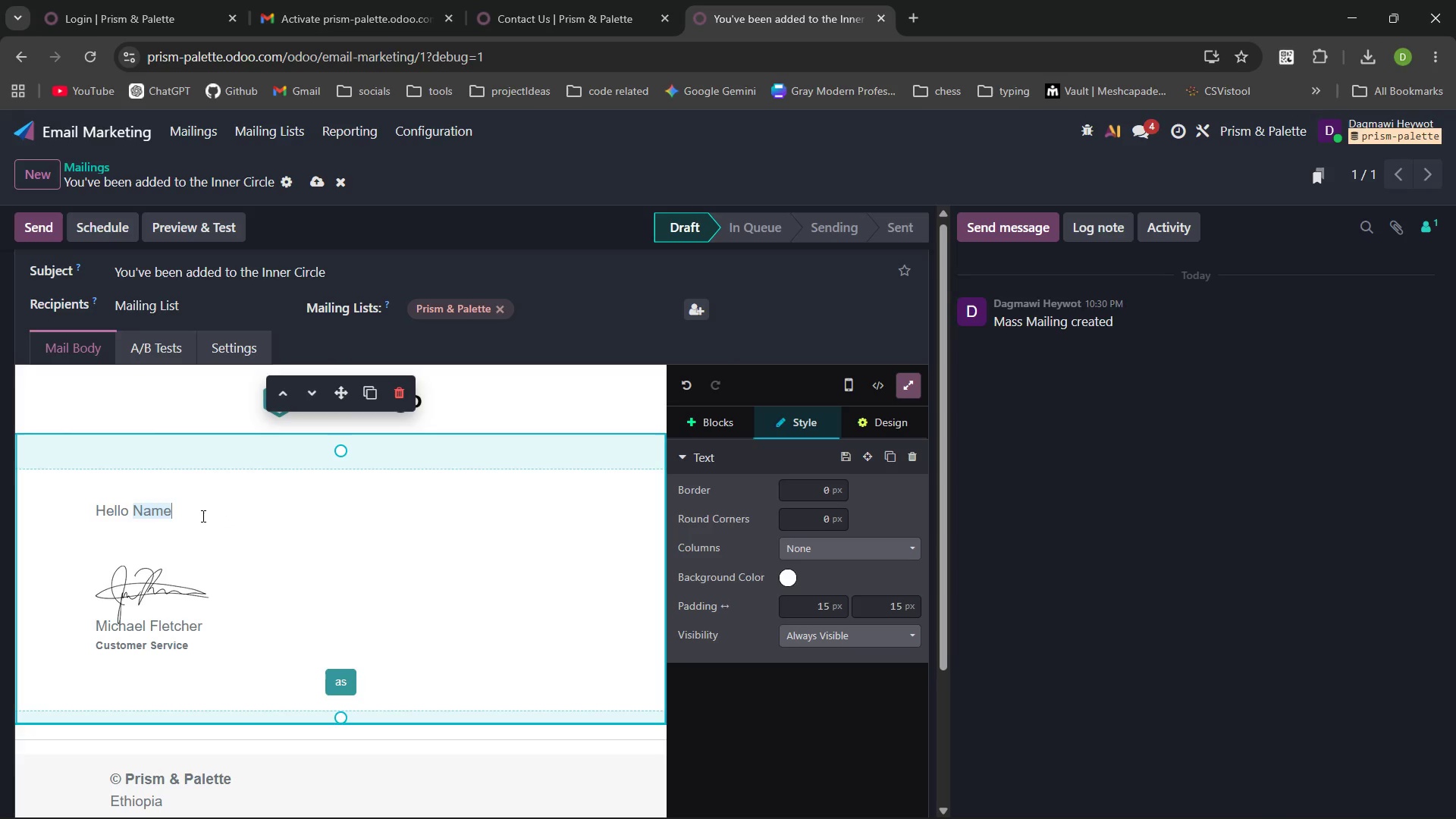 
key(Comma)
 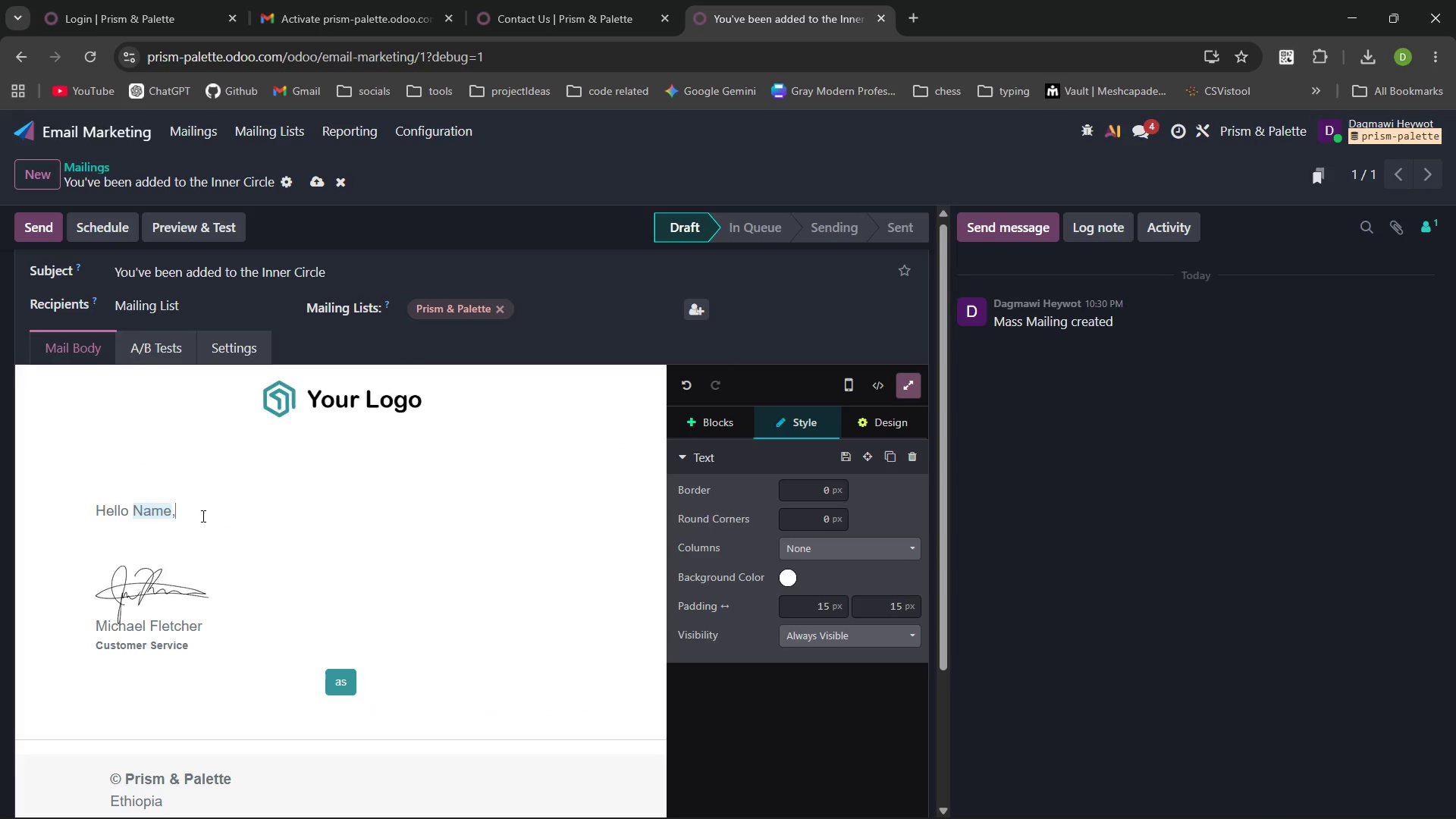 
key(Space)
 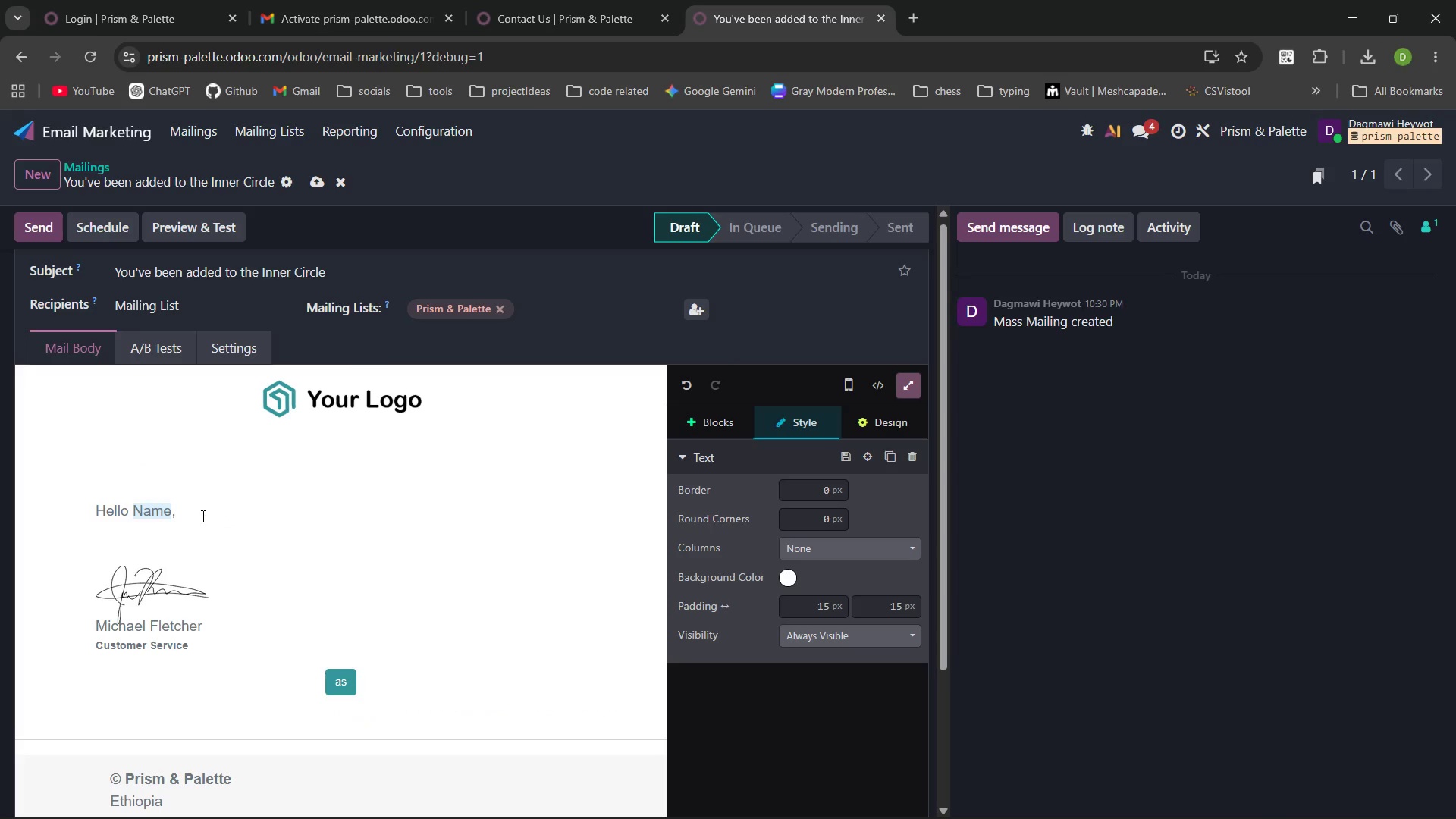 
key(Enter)
 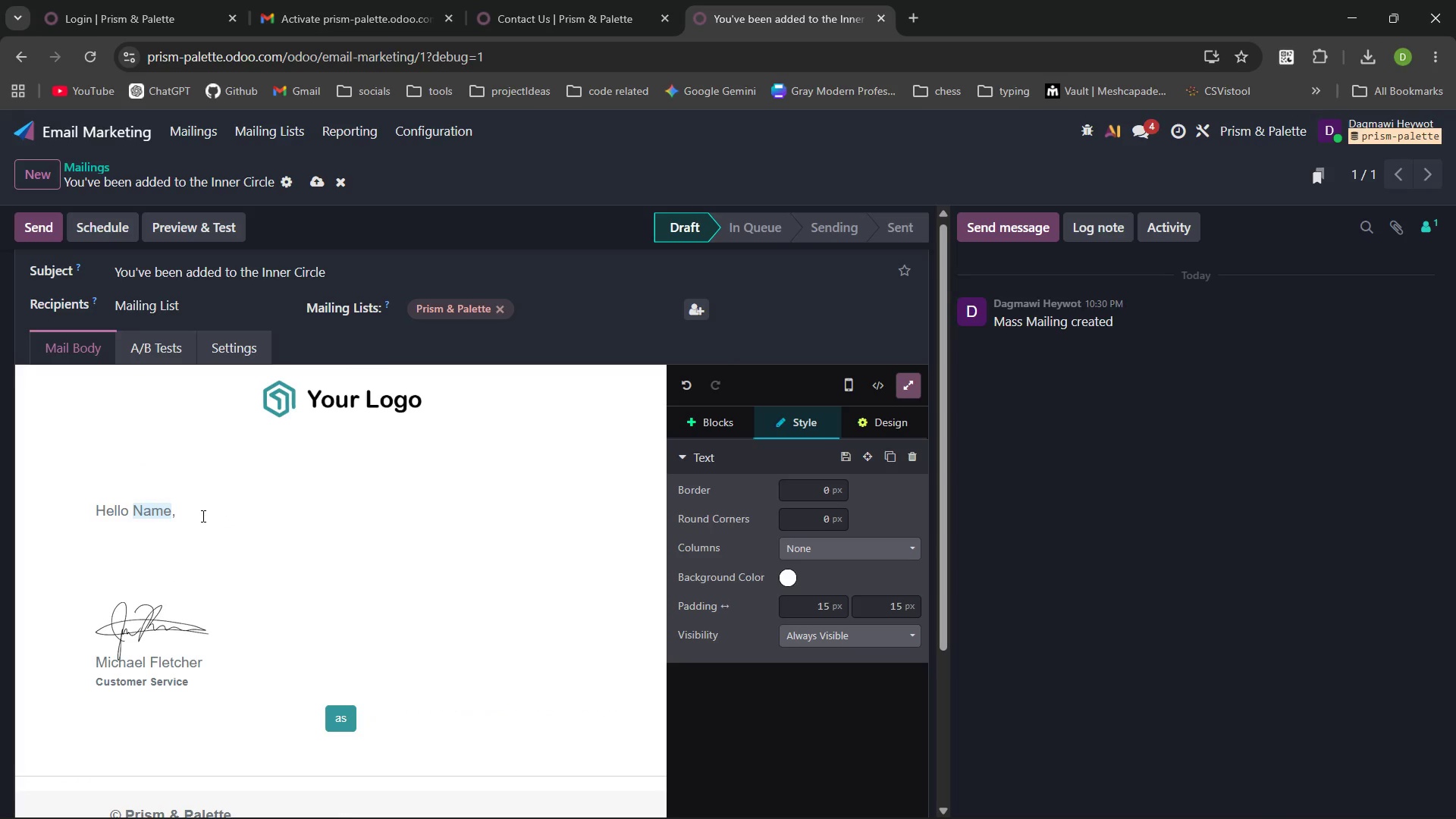 
type(You are officially on the list for )
 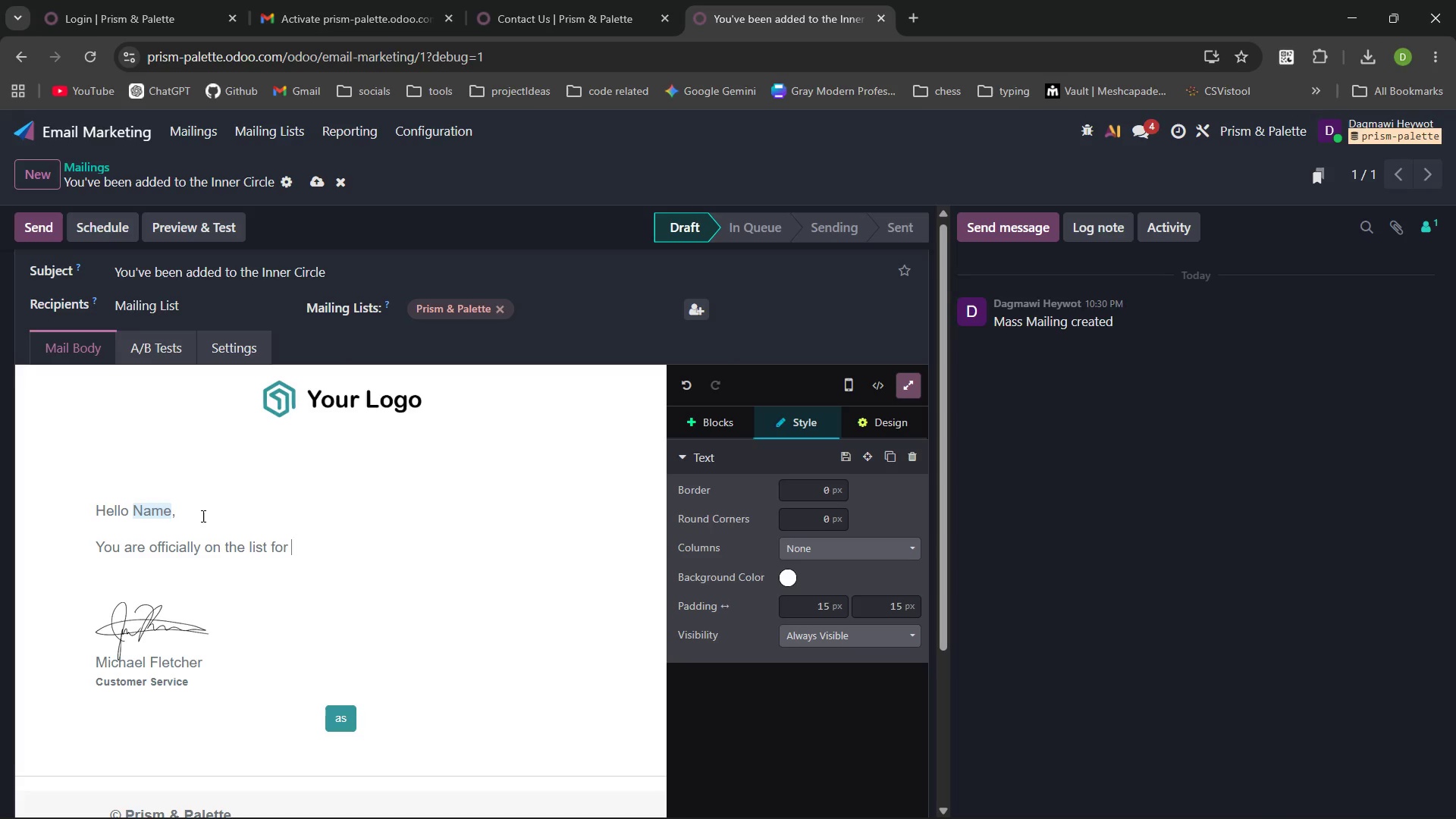 
hold_key(key=ShiftLeft, duration=0.48)
 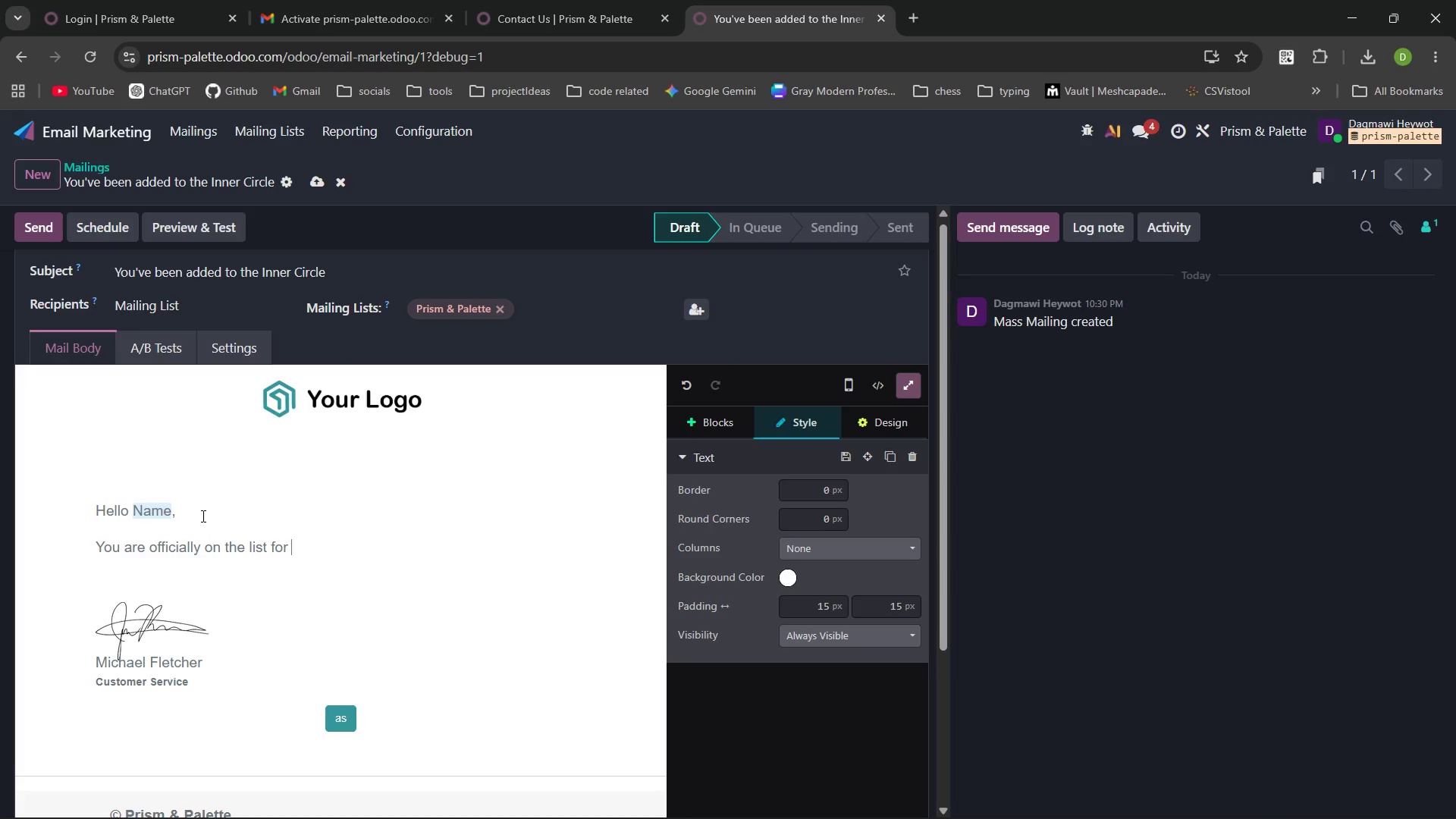 
key(Meta+MetaLeft)
 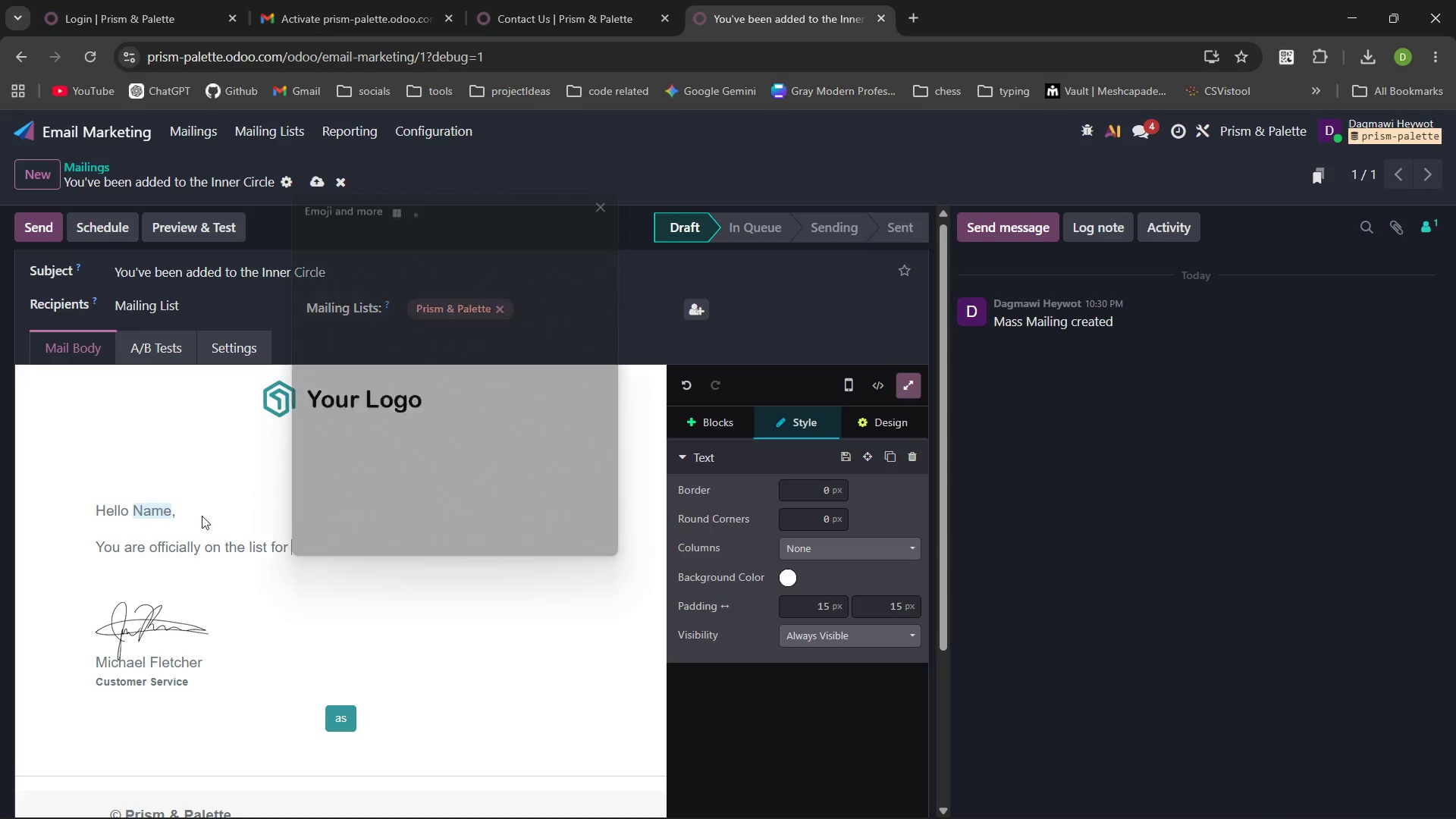 
key(Meta+V)
 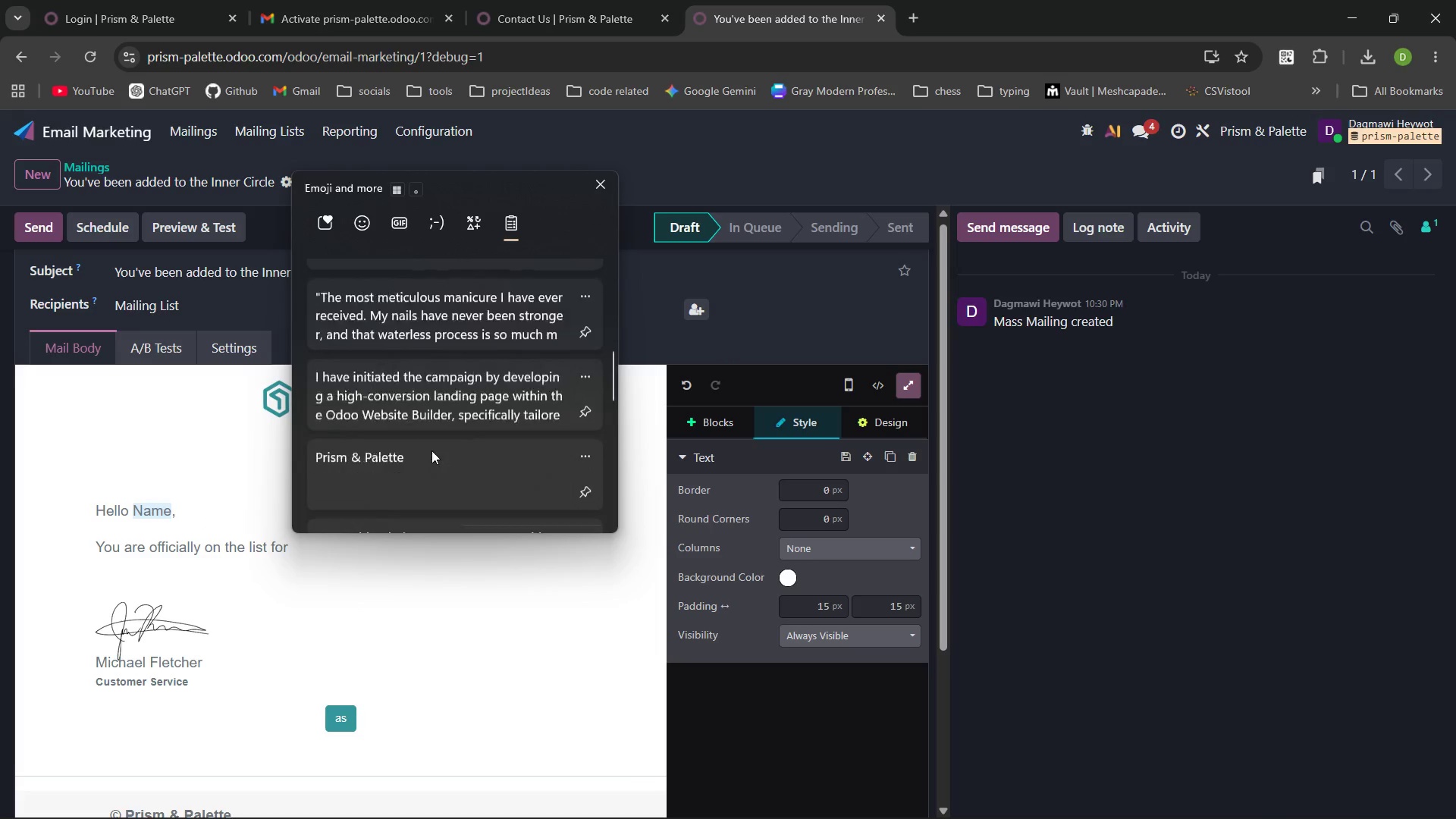 
left_click([428, 336])
 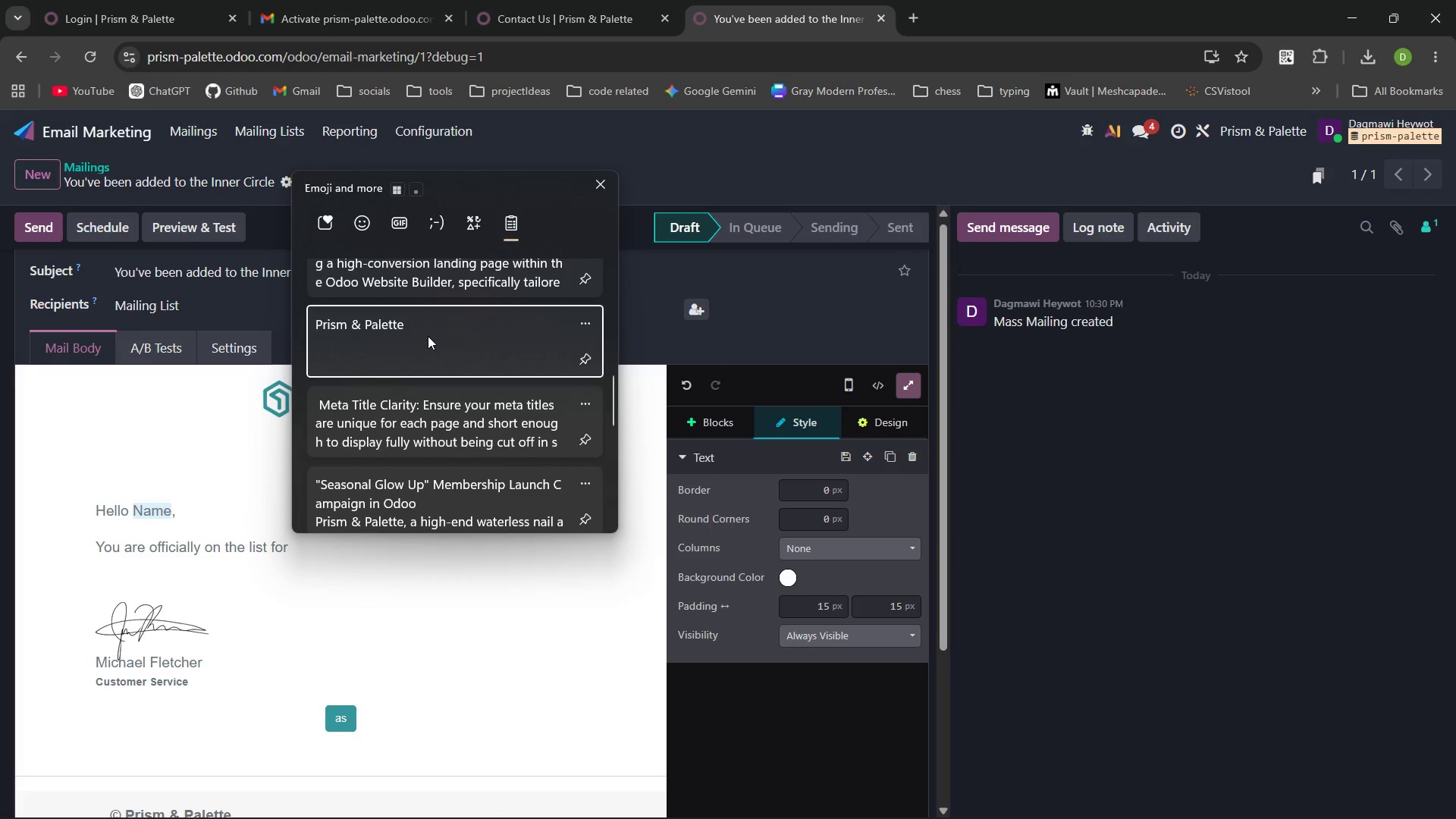 
key(Control+ControlLeft)
 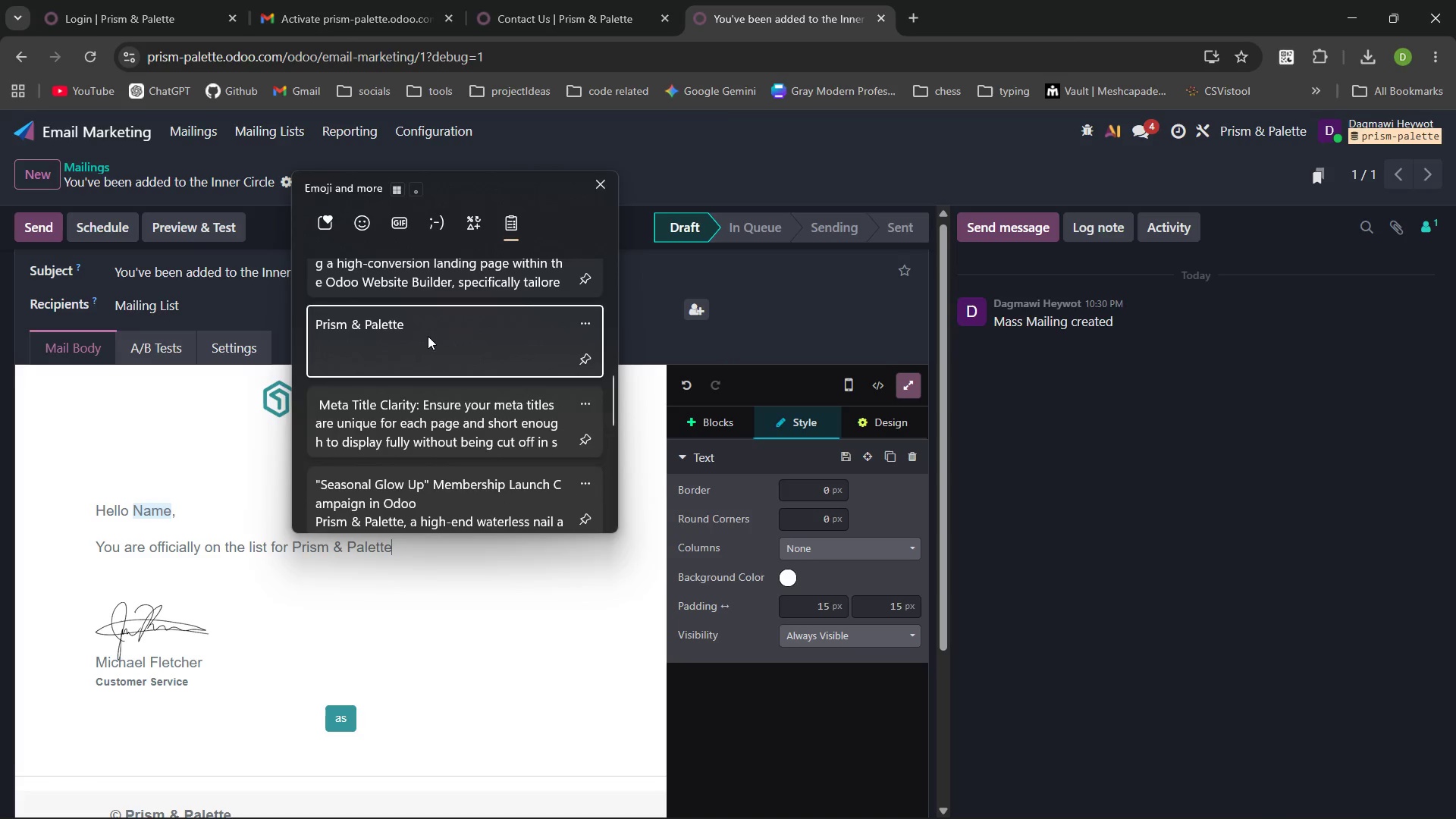 
wait(6.06)
 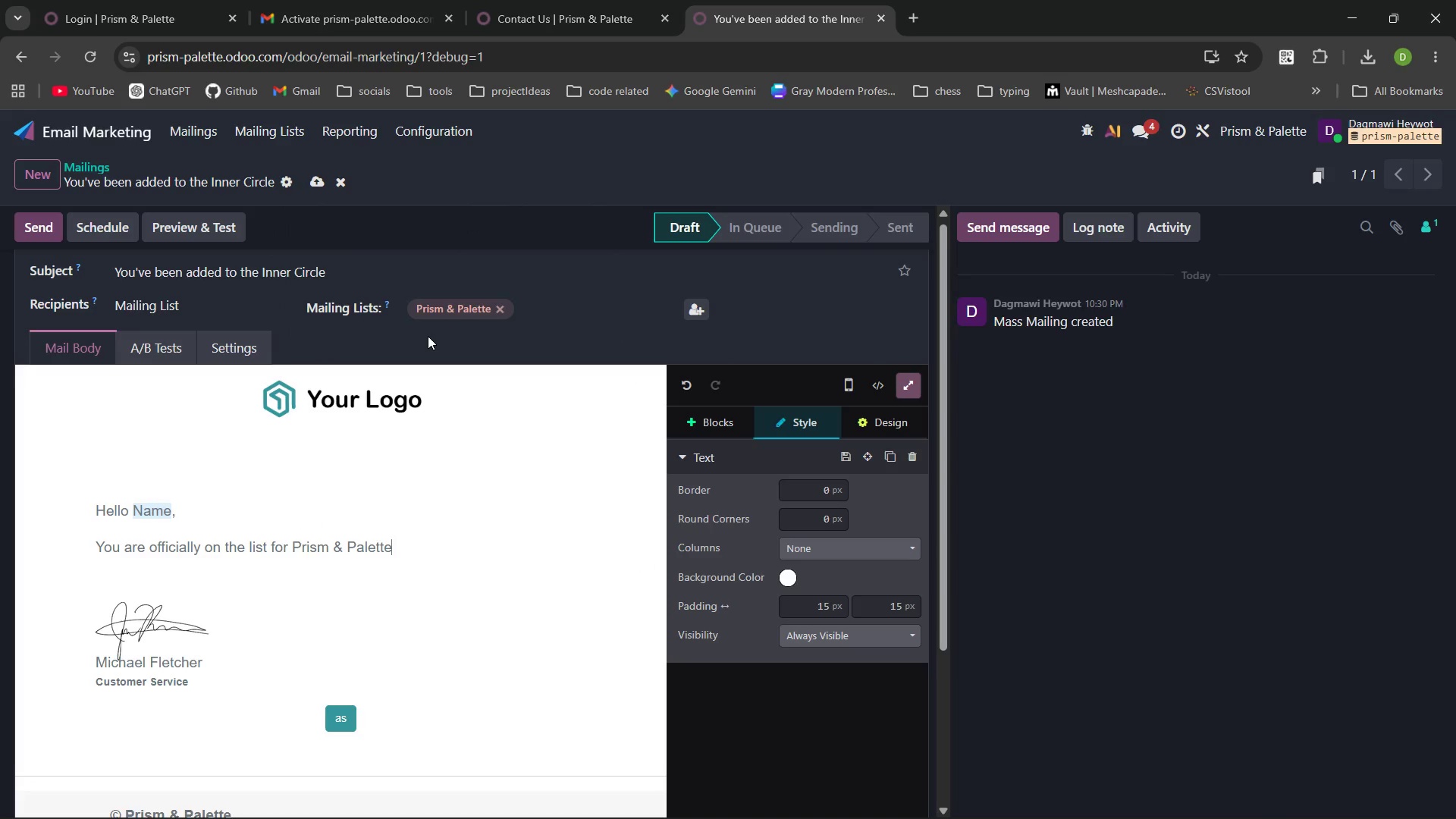 
type('s second location. Wenoticedyour interest in our {)
key(Backspace)
type(/)
 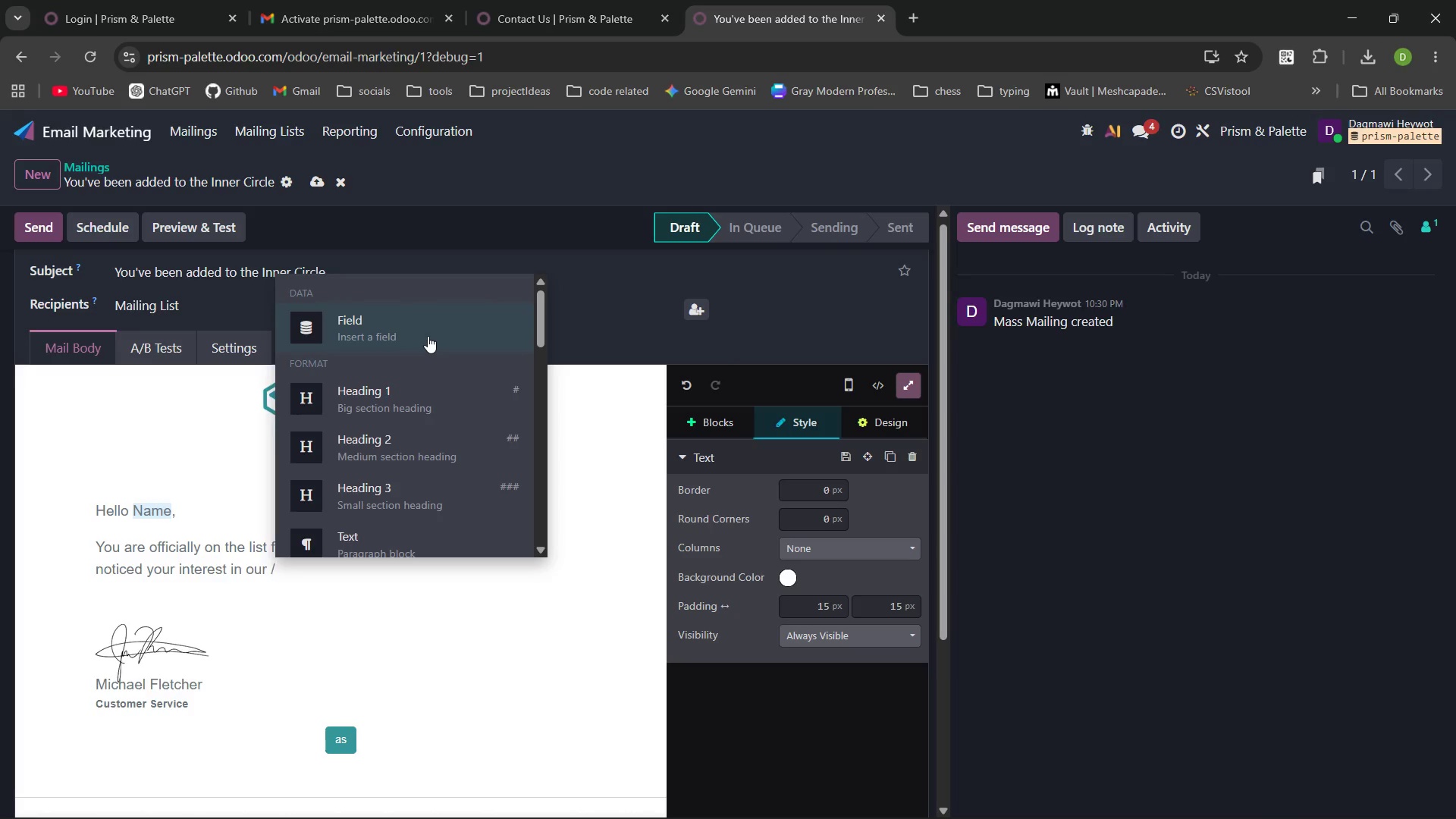 
key(Enter)
 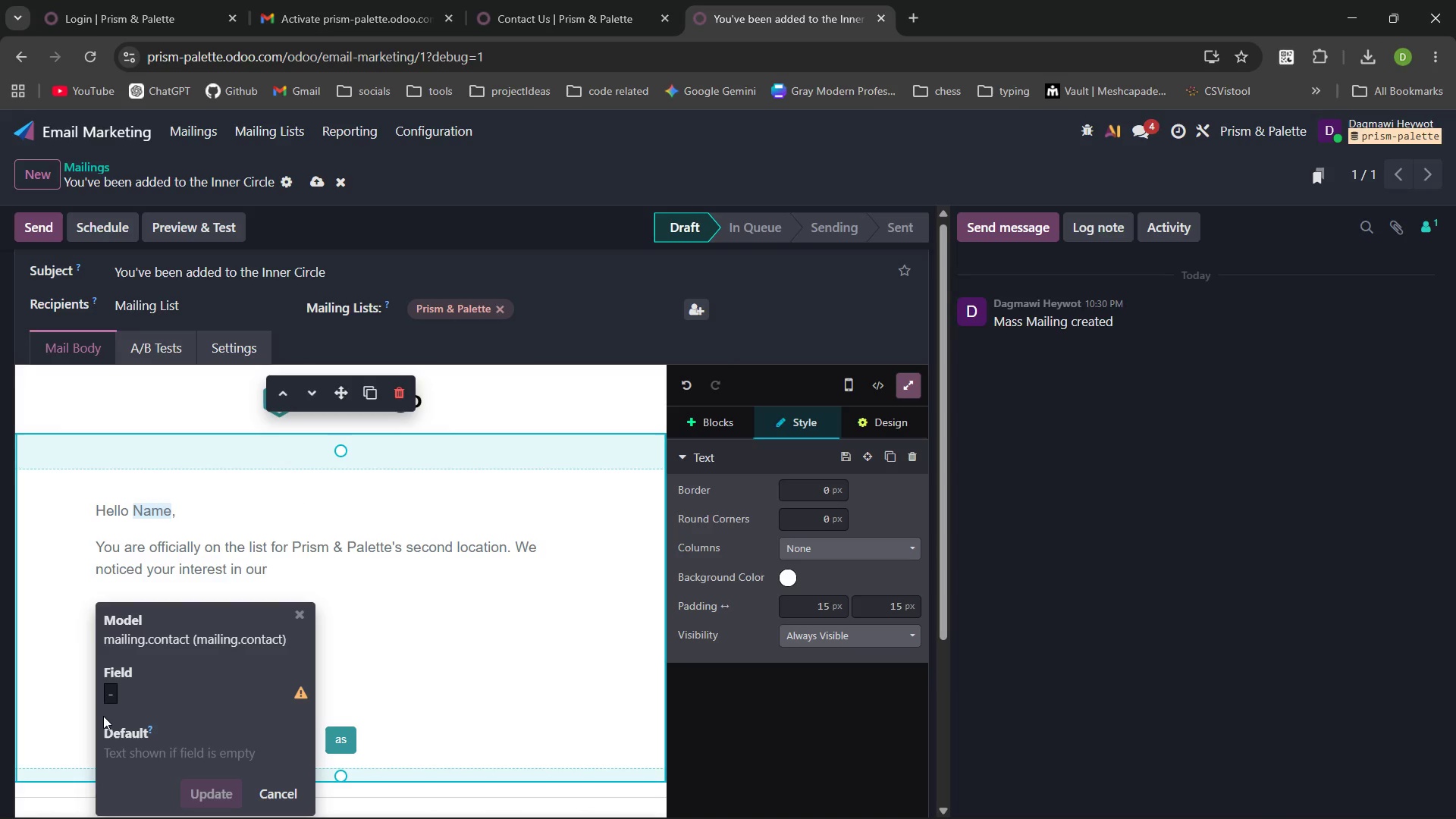 
left_click([106, 694])
 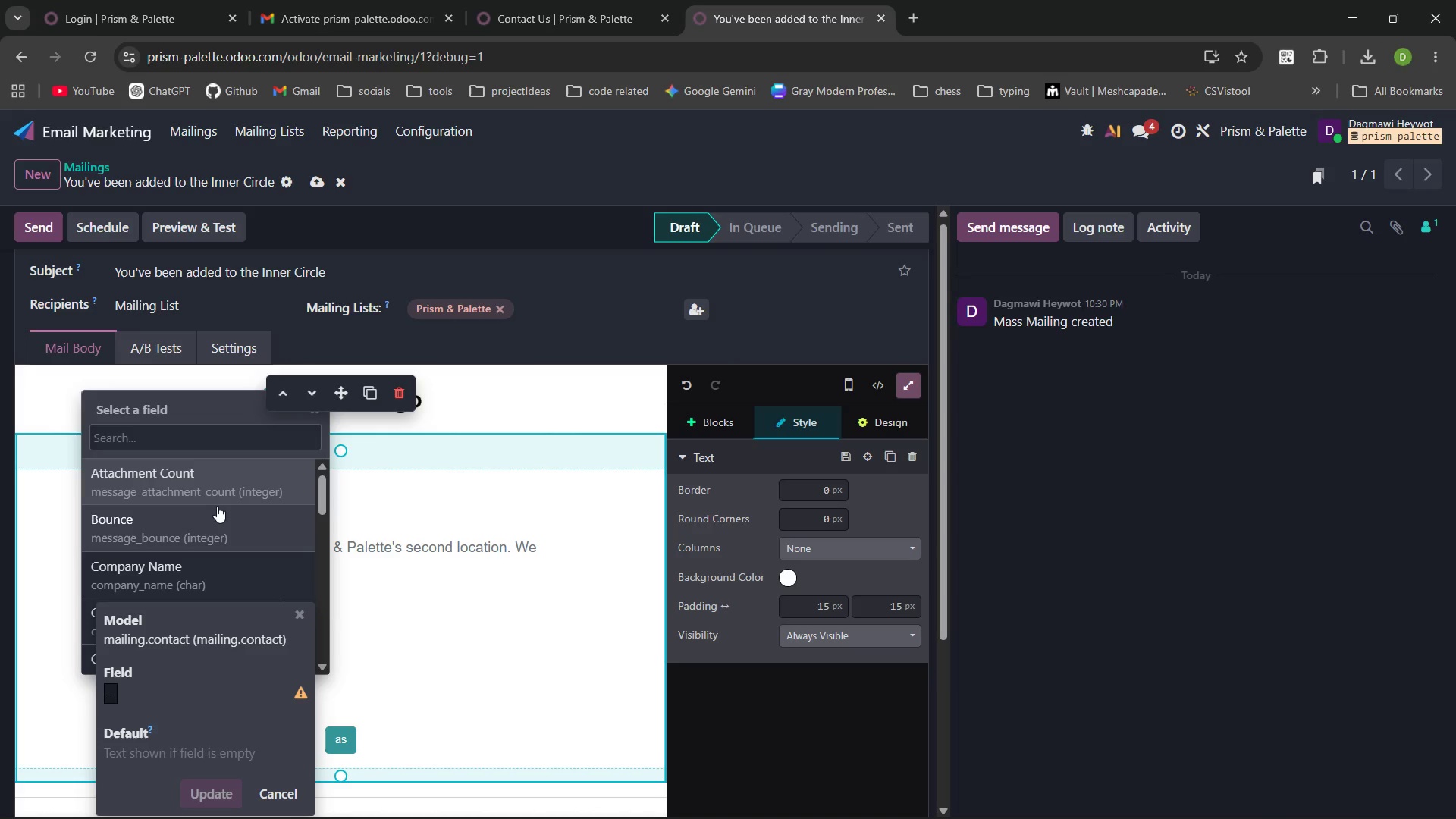 
type(pre)
 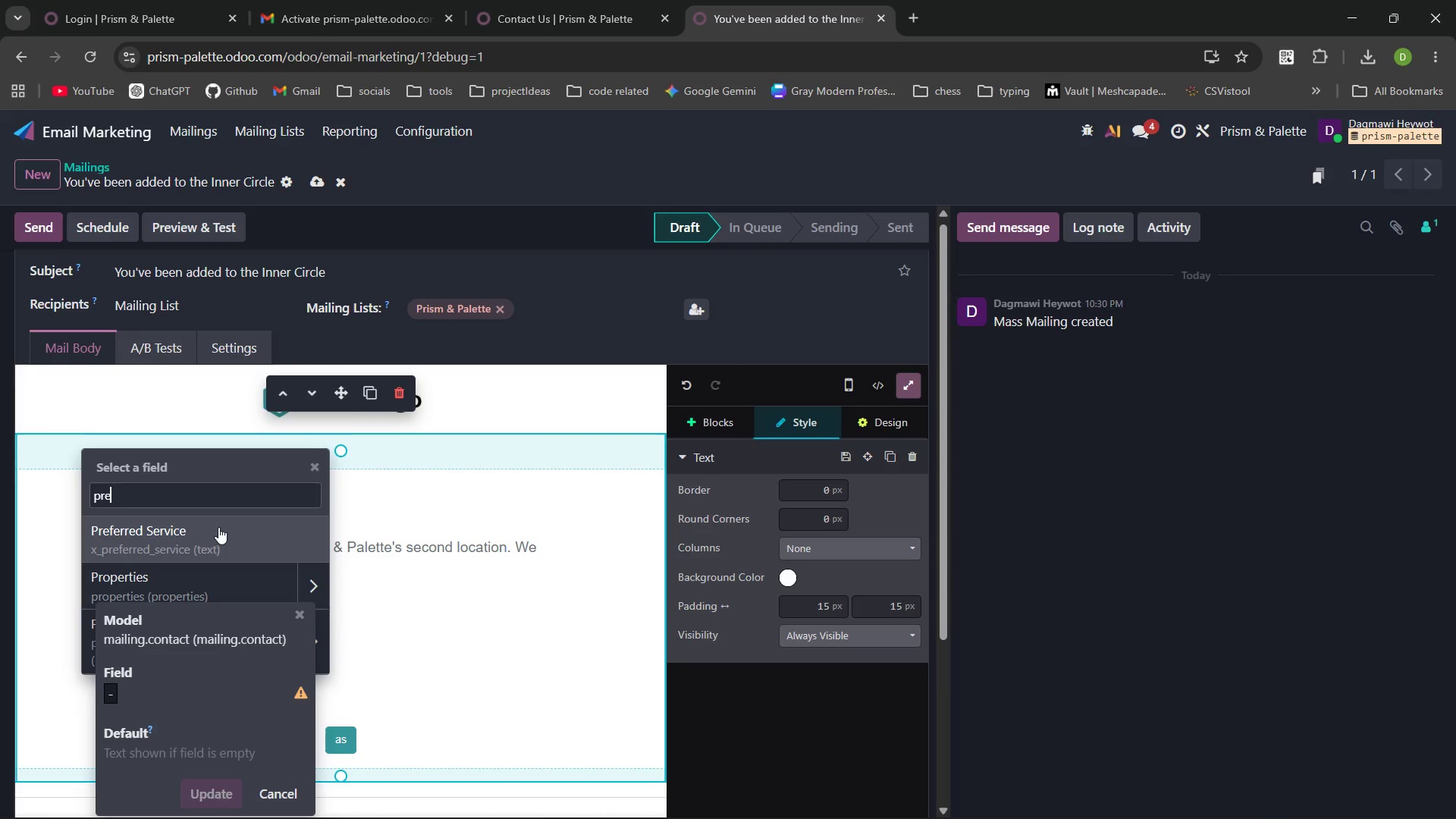 
left_click([219, 532])
 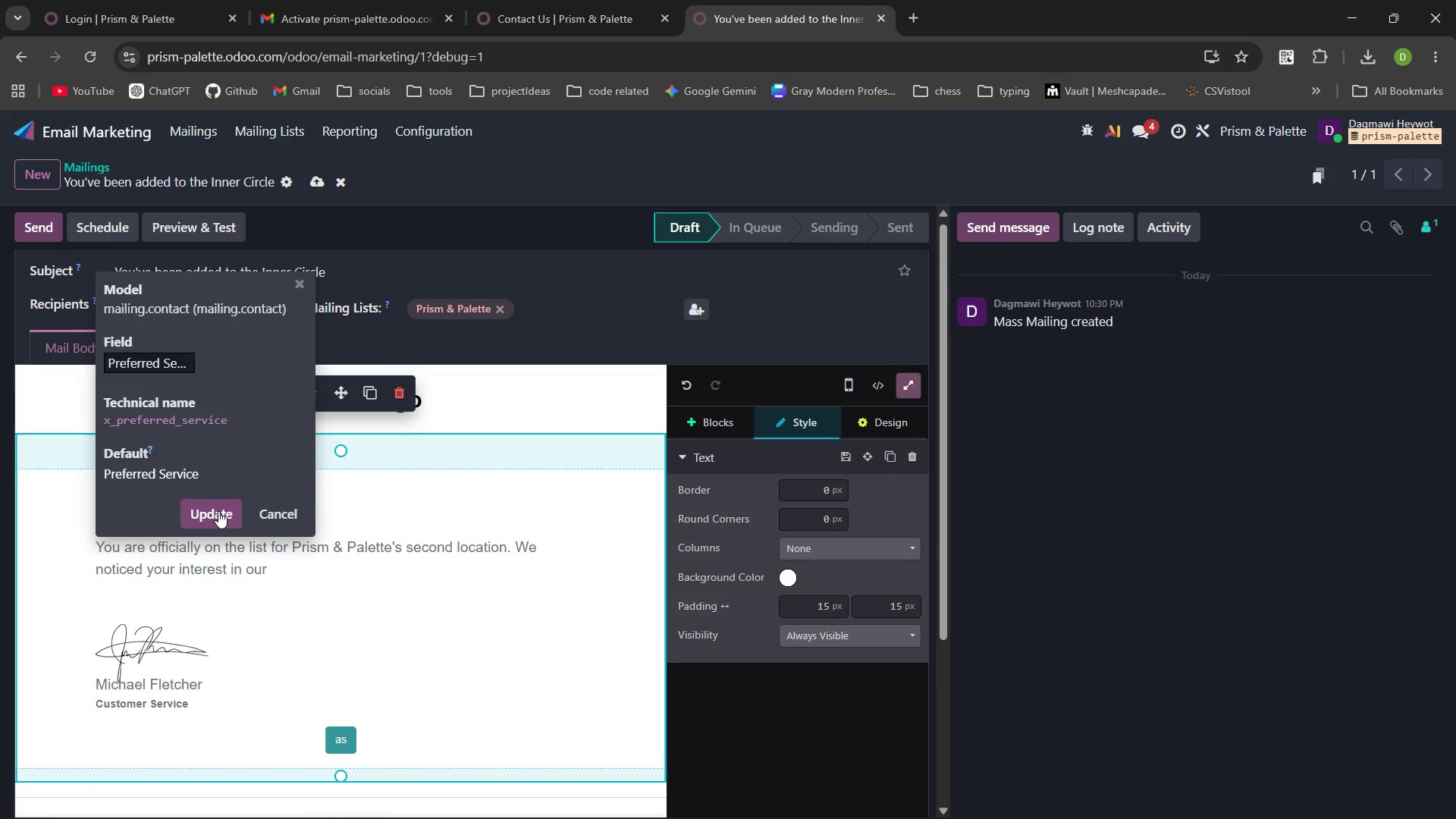 
left_click([218, 512])
 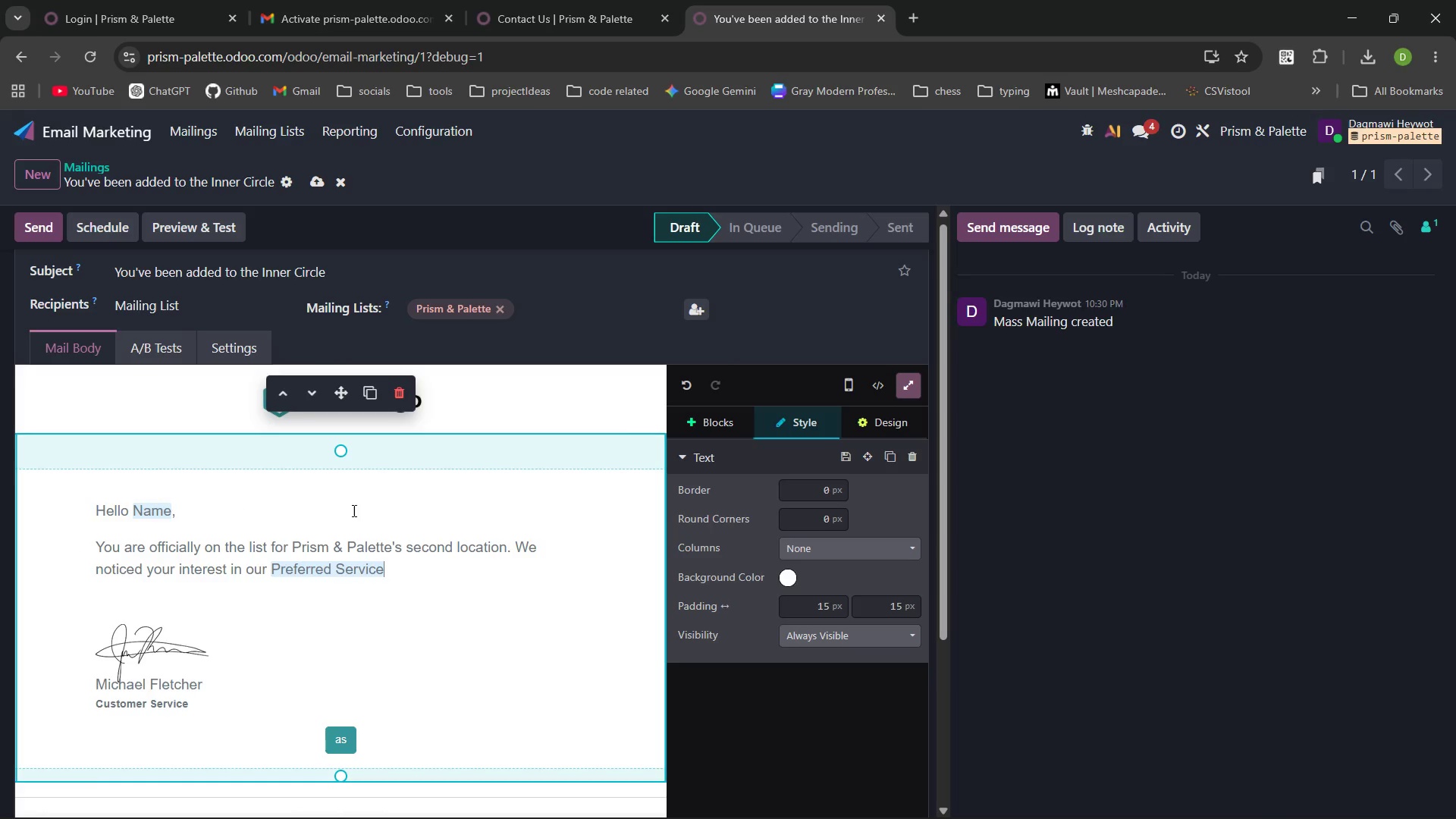 
type( r)
key(Backspace)
type(program, a choice that reflects a true appreciate)
key(Backspace)
type(ion for detail.)
 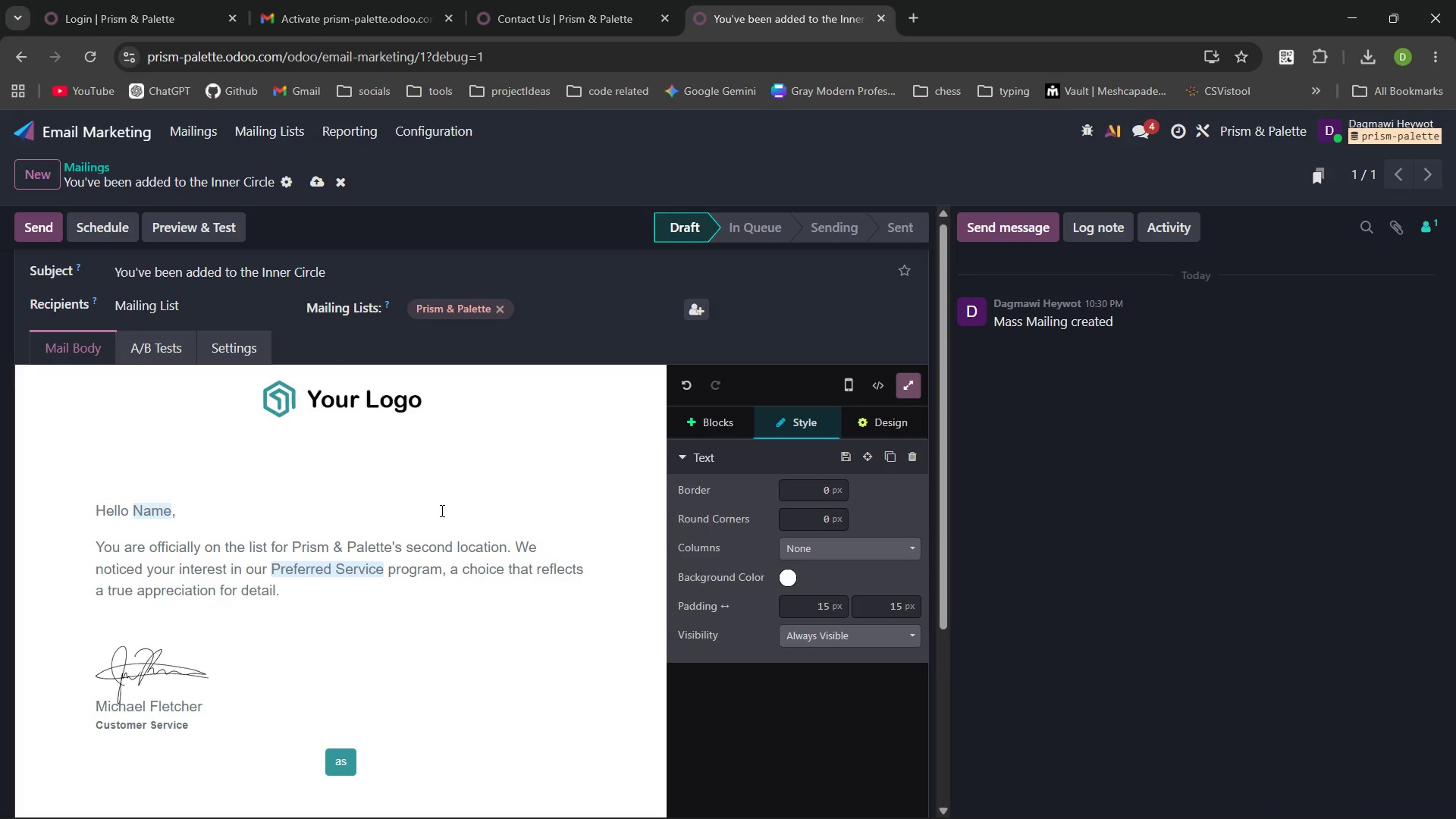 
key(Enter)
 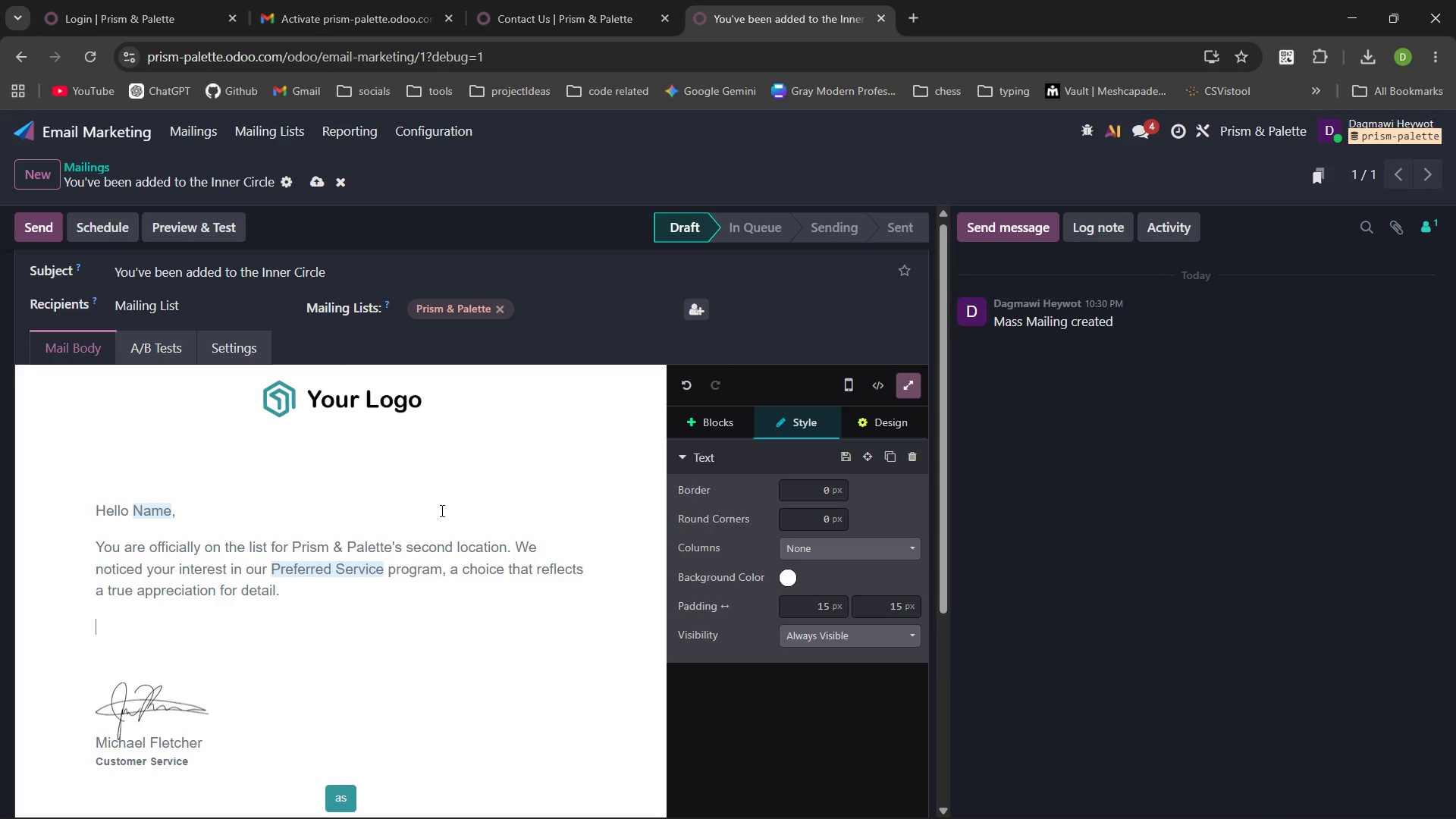 
type(Our mission has alwasy)
key(Backspace)
key(Backspace)
type(ys been to bridge the gap between clinical health and high end beauty )
key(Backspace)
type(. By joii)
key(Backspace)
key(Backspace)
type(ining this list, your are th )
 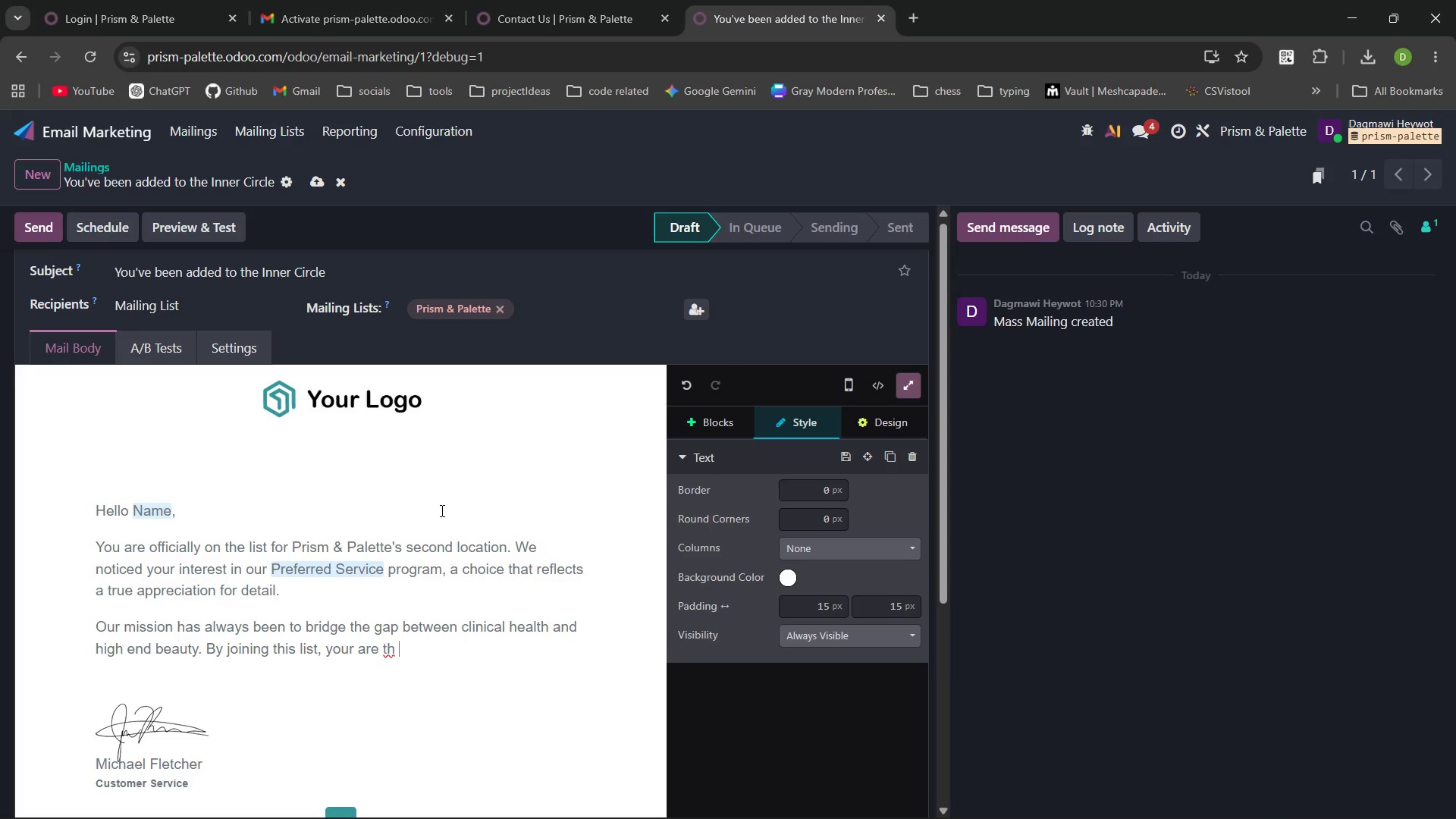 
key(Control+Backspace)
 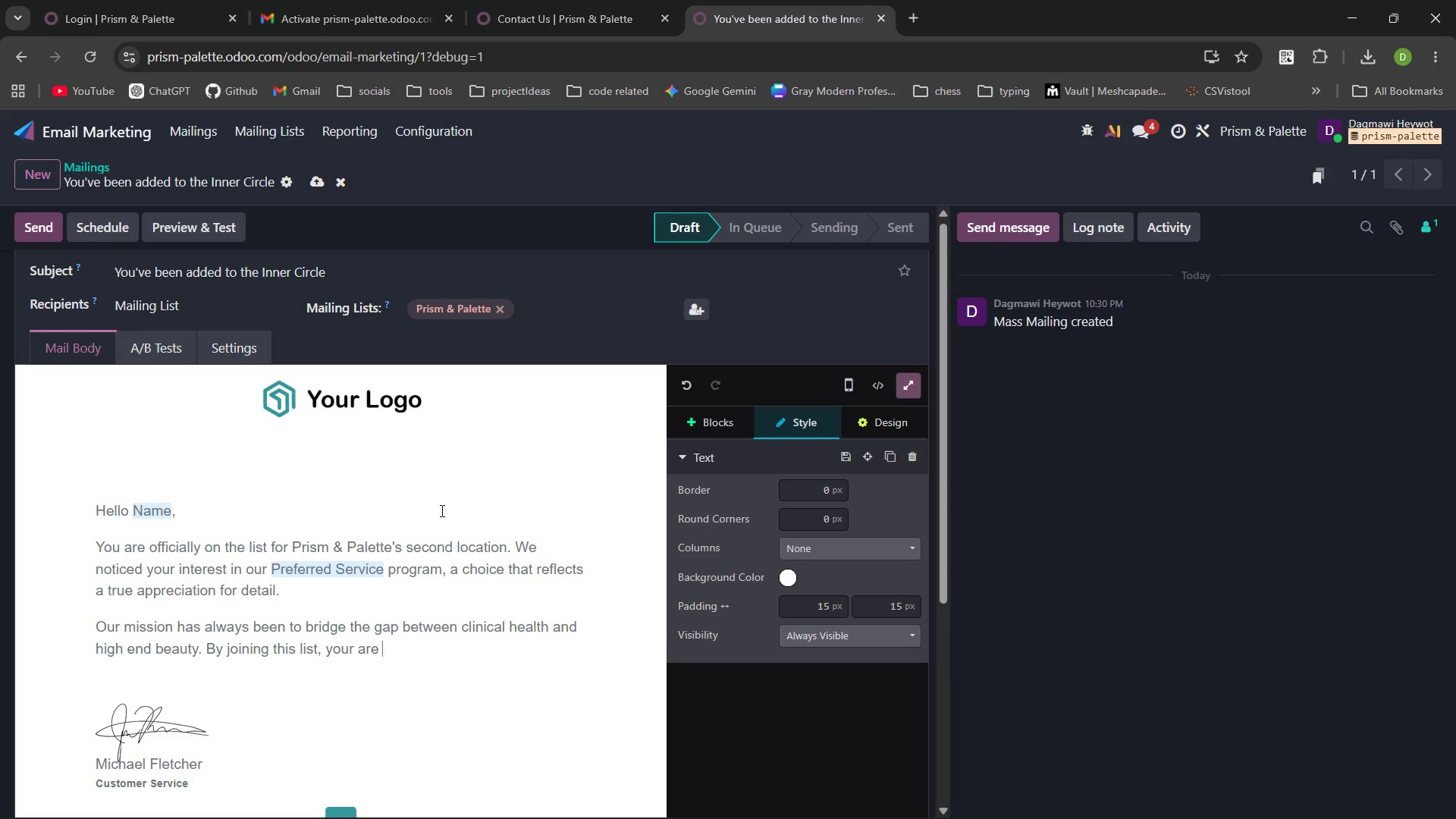 
key(Control+Backspace)
 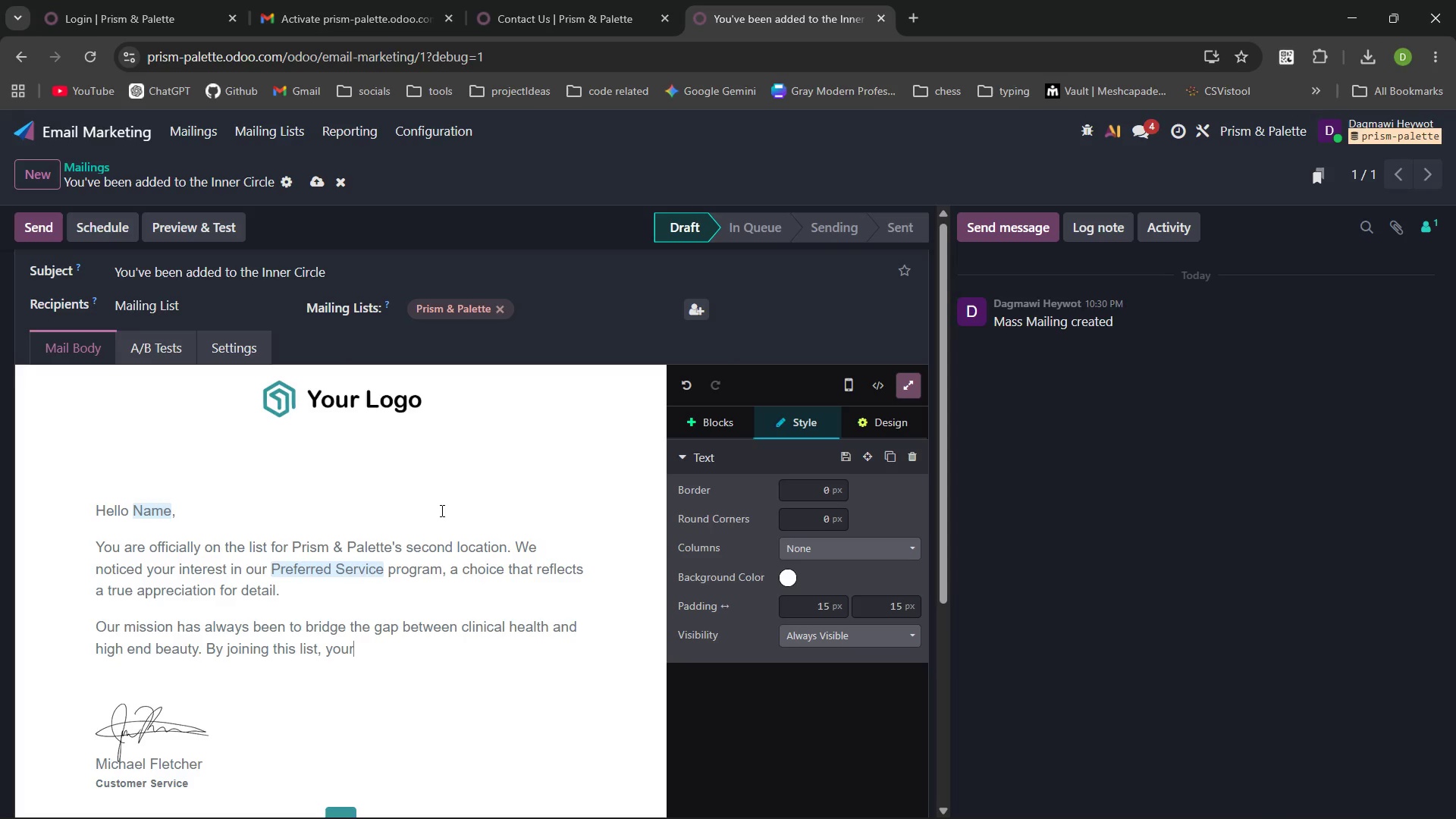 
key(Backspace)
key(Backspace)
type( ar eth)
key(Backspace)
key(Backspace)
key(Backspace)
type(e the i)
key(Backspace)
type(first )
 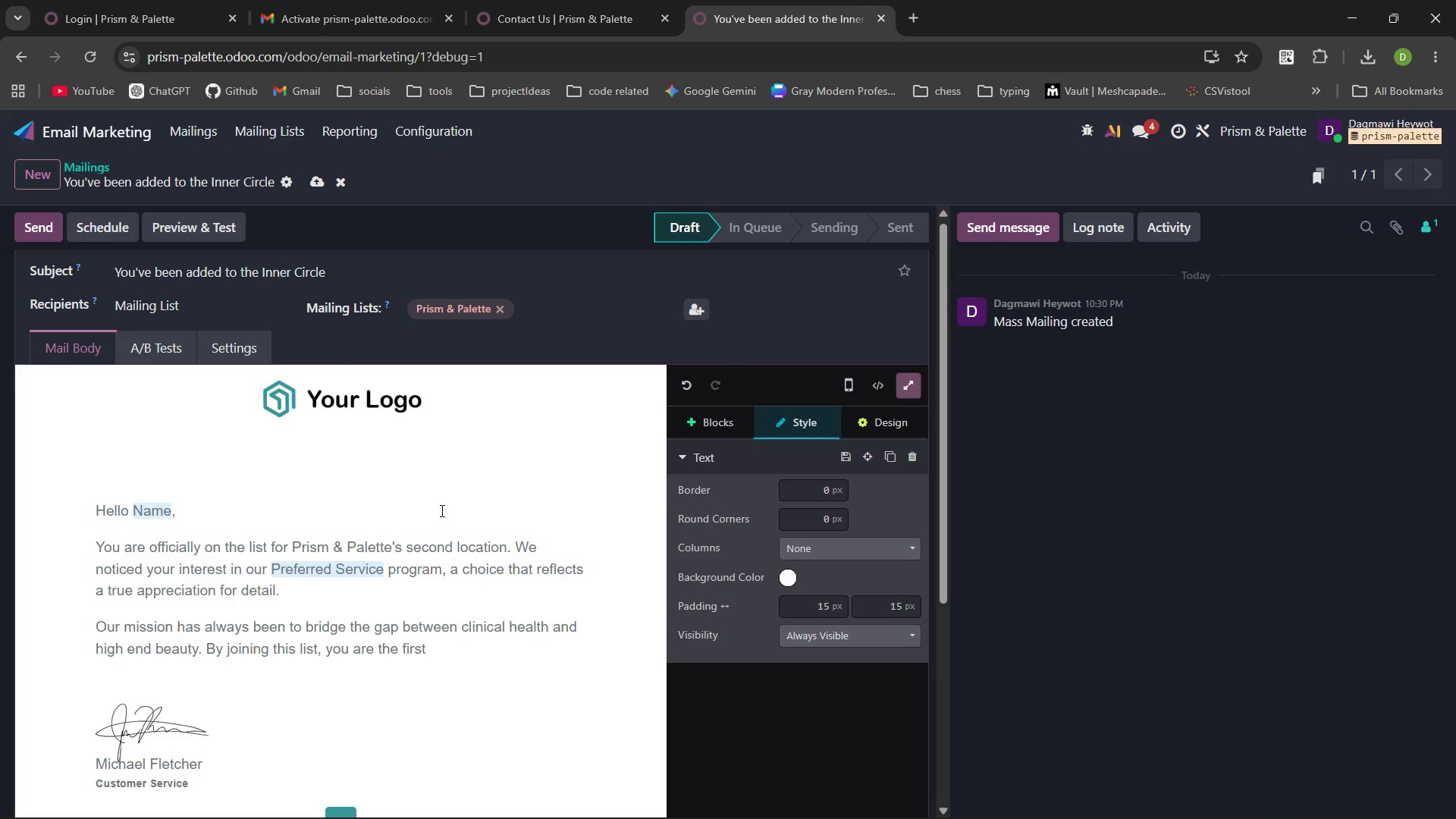 
type(to know about t)
key(Backspace)
type(our construgc)
key(Backspace)
key(Backspace)
type(ction progress, soft openn)
key(Backspace)
type(ing dates and the final)
 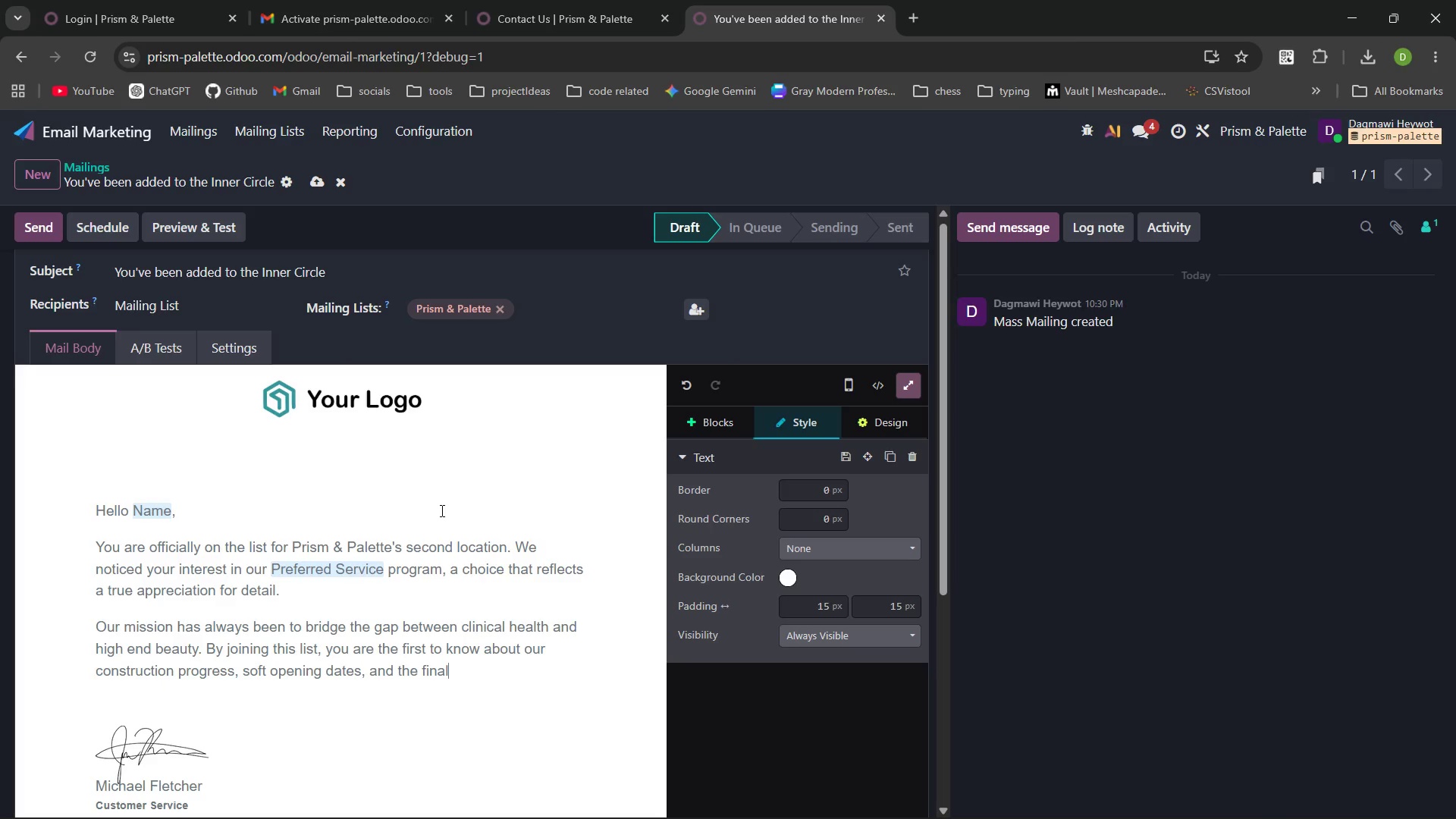 
wait(5.77)
 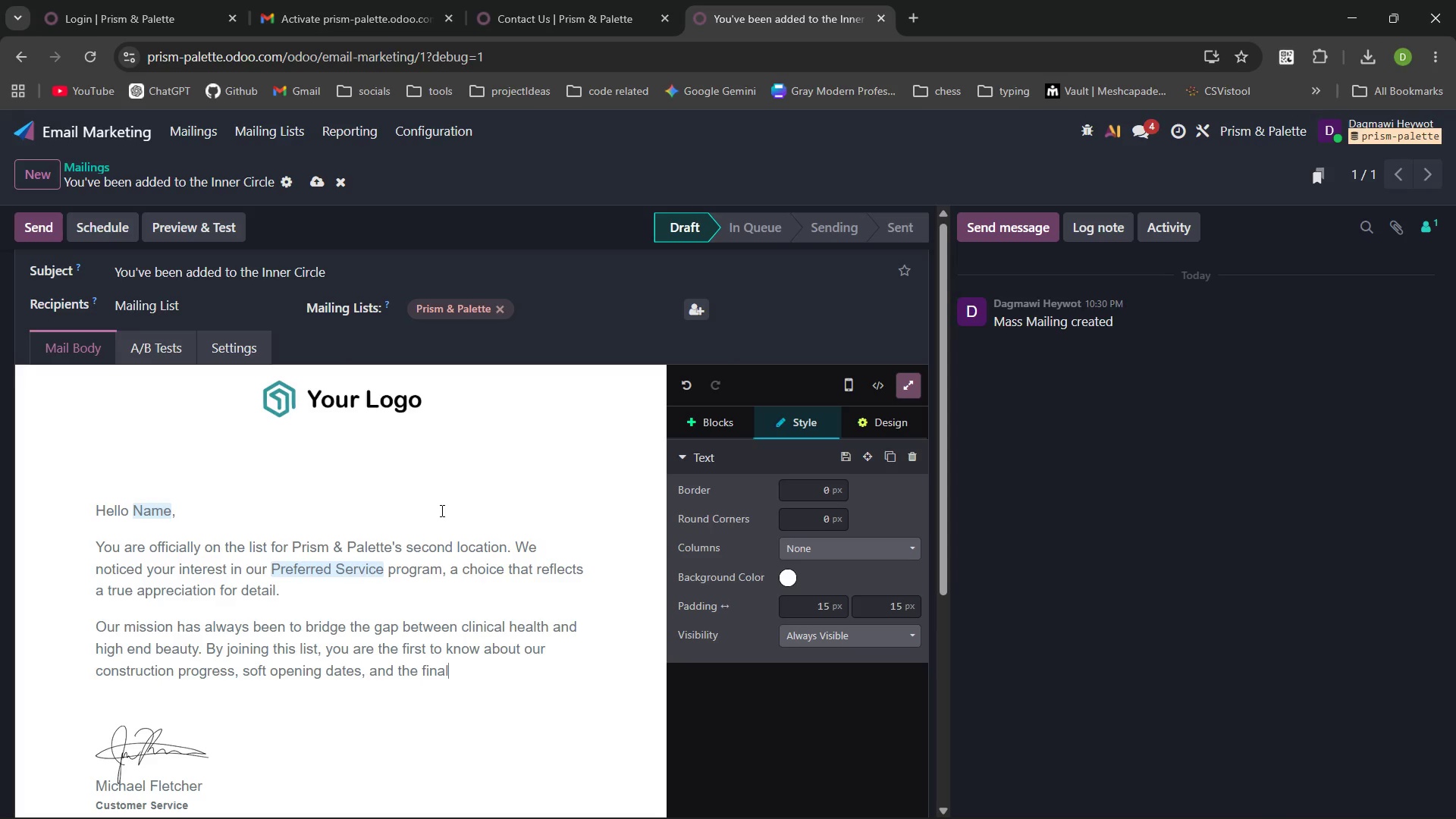 
type(release )
 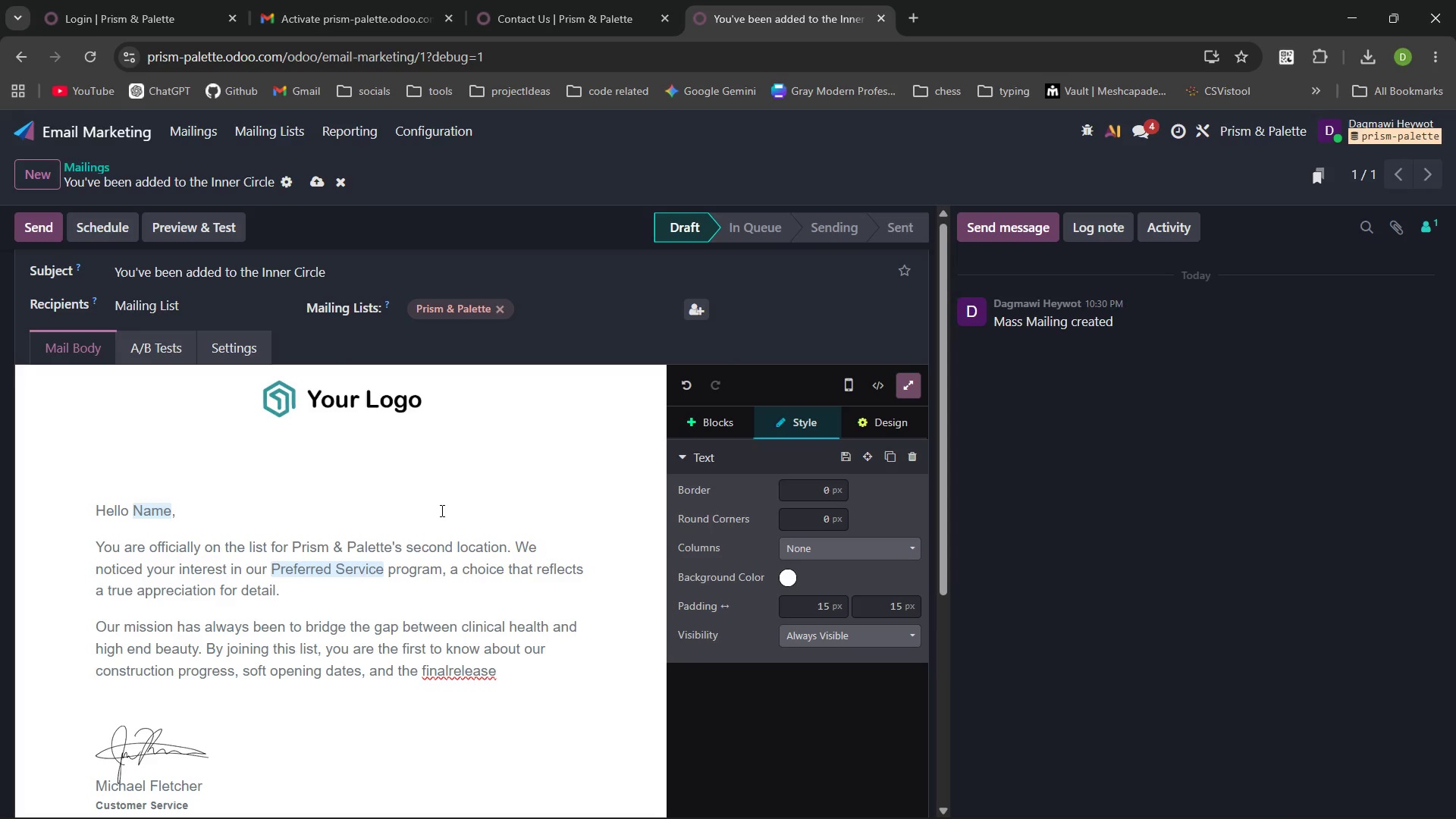 
key(Control+Backspace)
 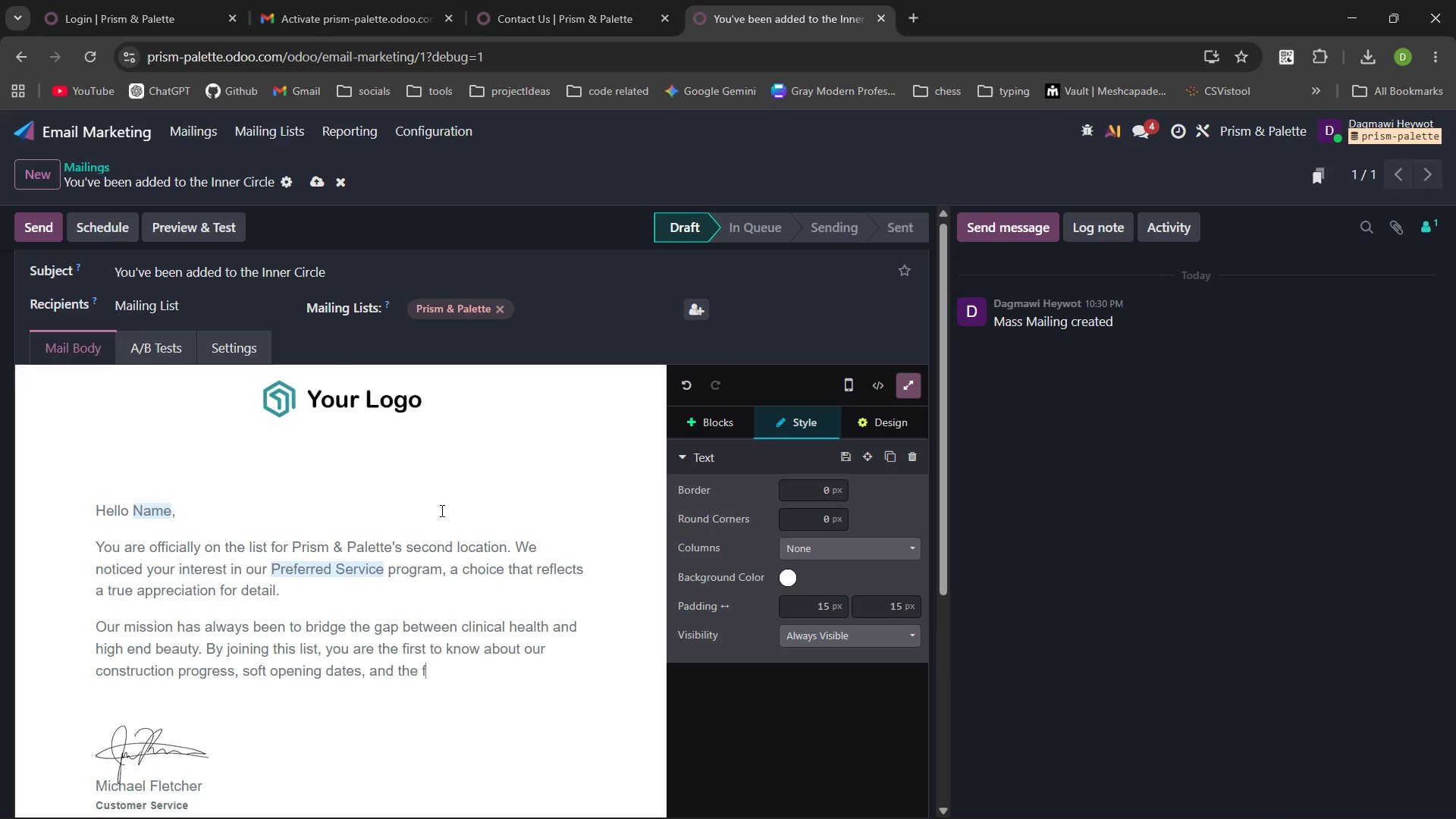 
type(final release of our Founding Meb)
key(Backspace)
type(mbershiop)
key(Backspace)
key(Backspace)
key(Backspace)
type(ips )
key(Backspace)
type(. )
 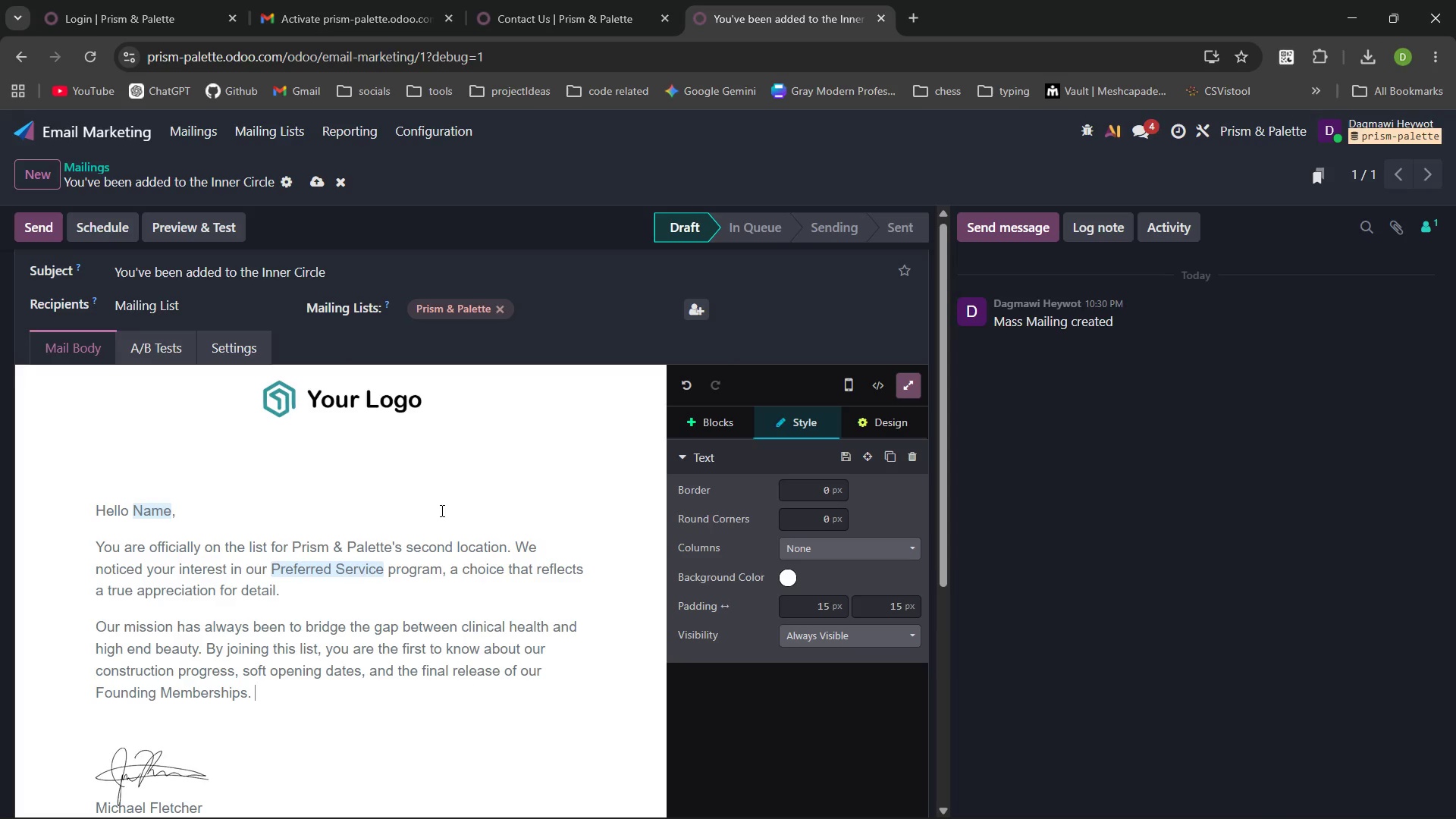 
key(Shift+Enter)
 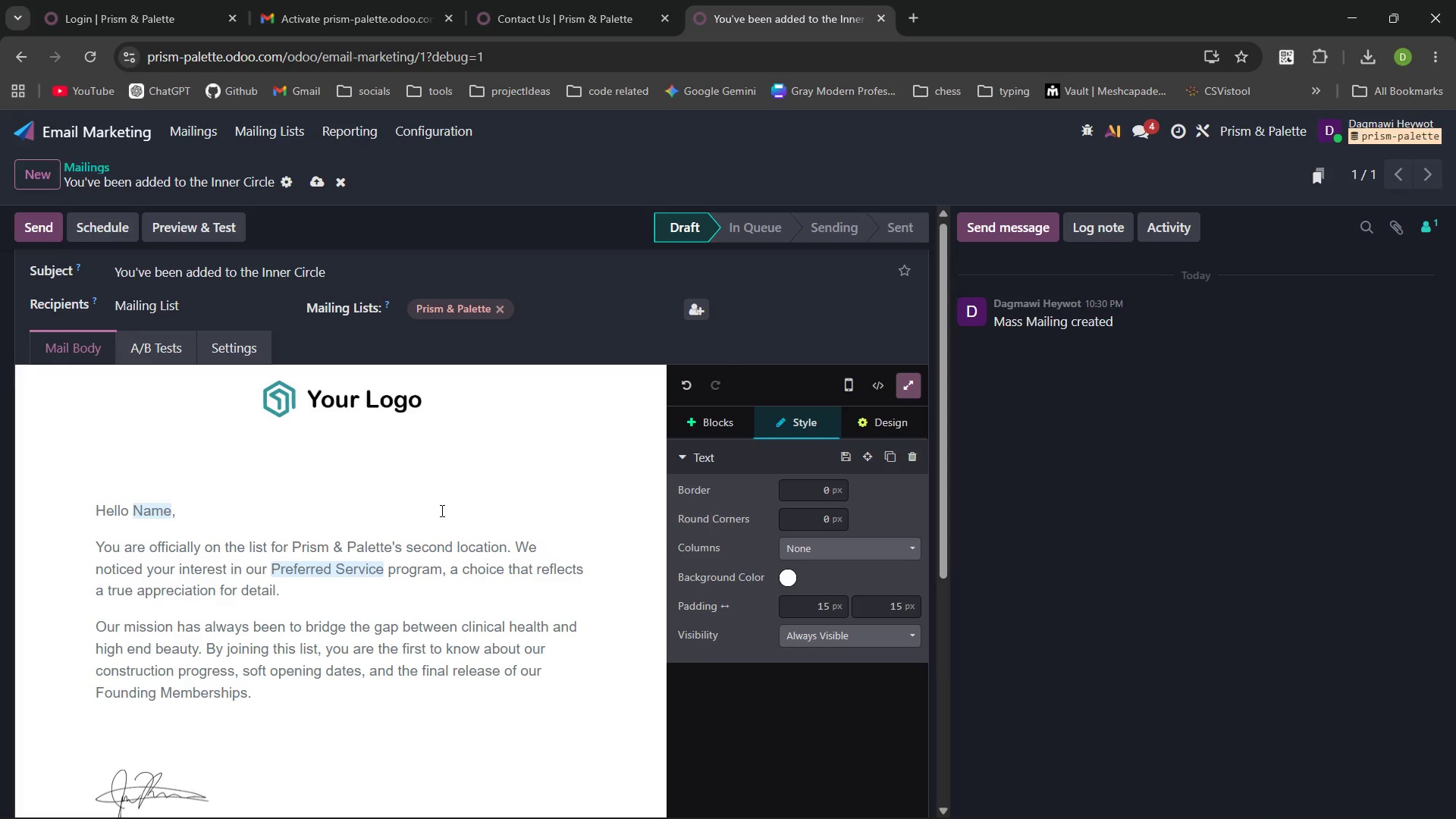 
type(Keep and ee o)
 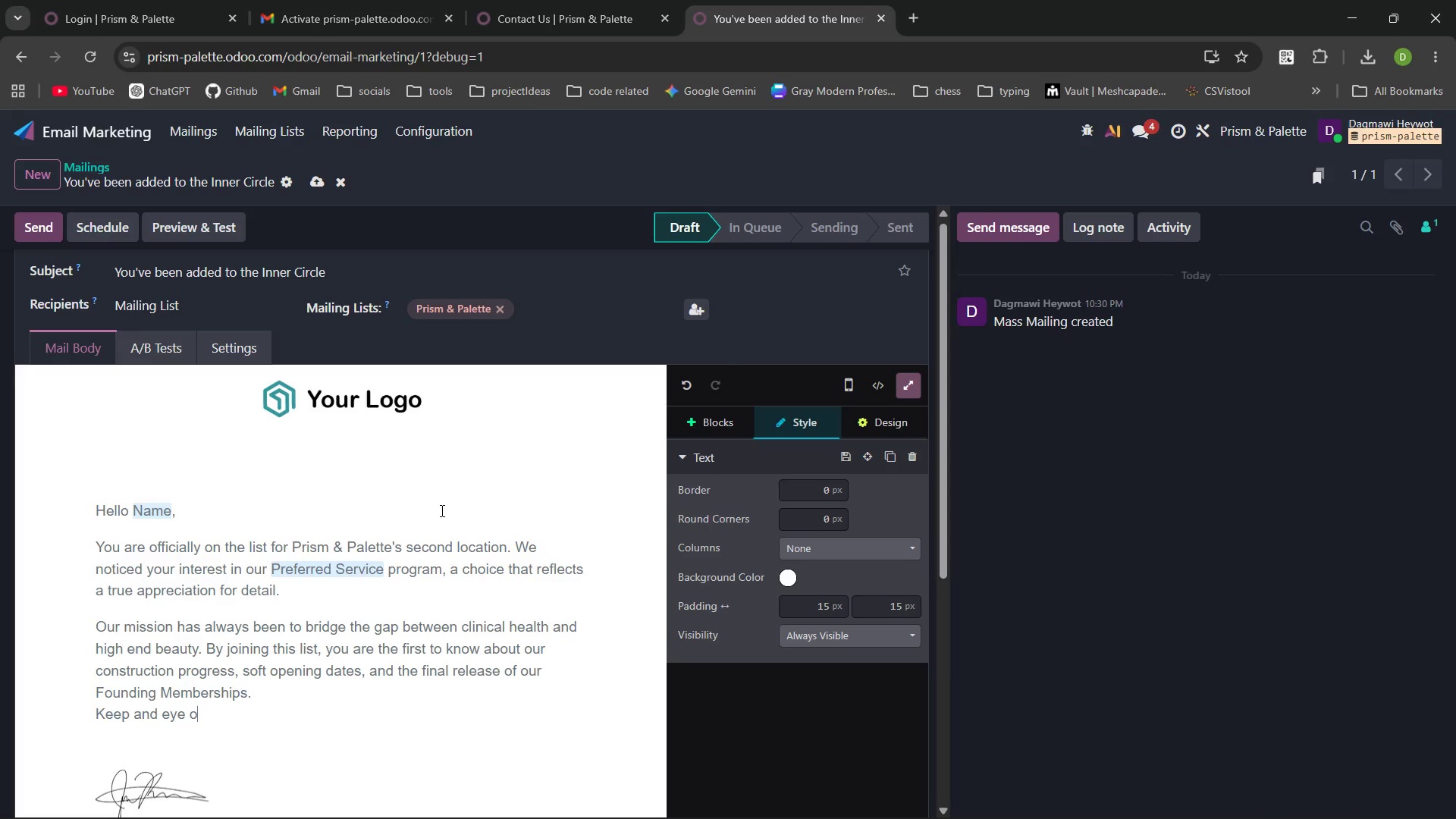 
key(Control+Backspace)
 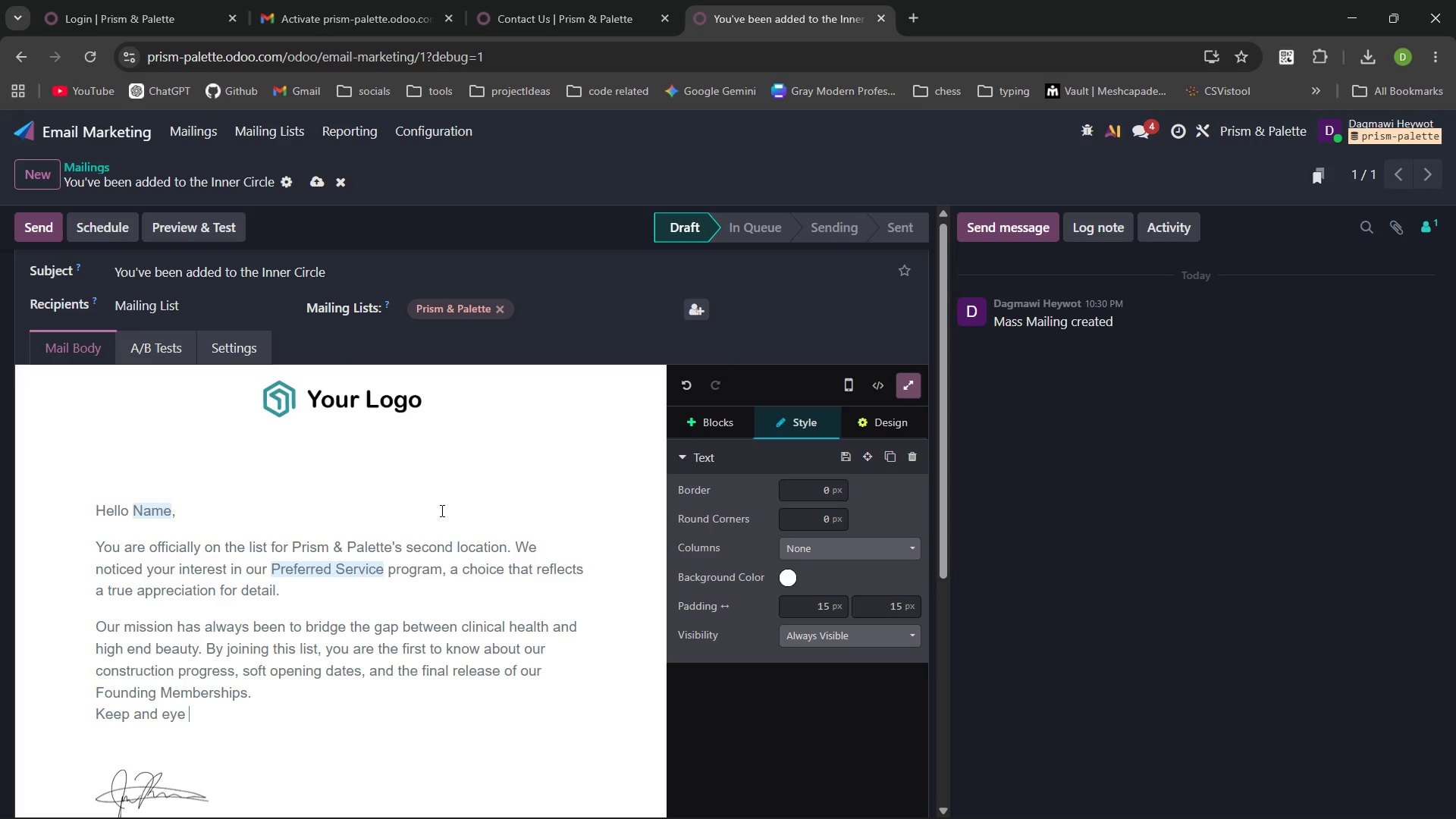 
key(Control+Backspace)
 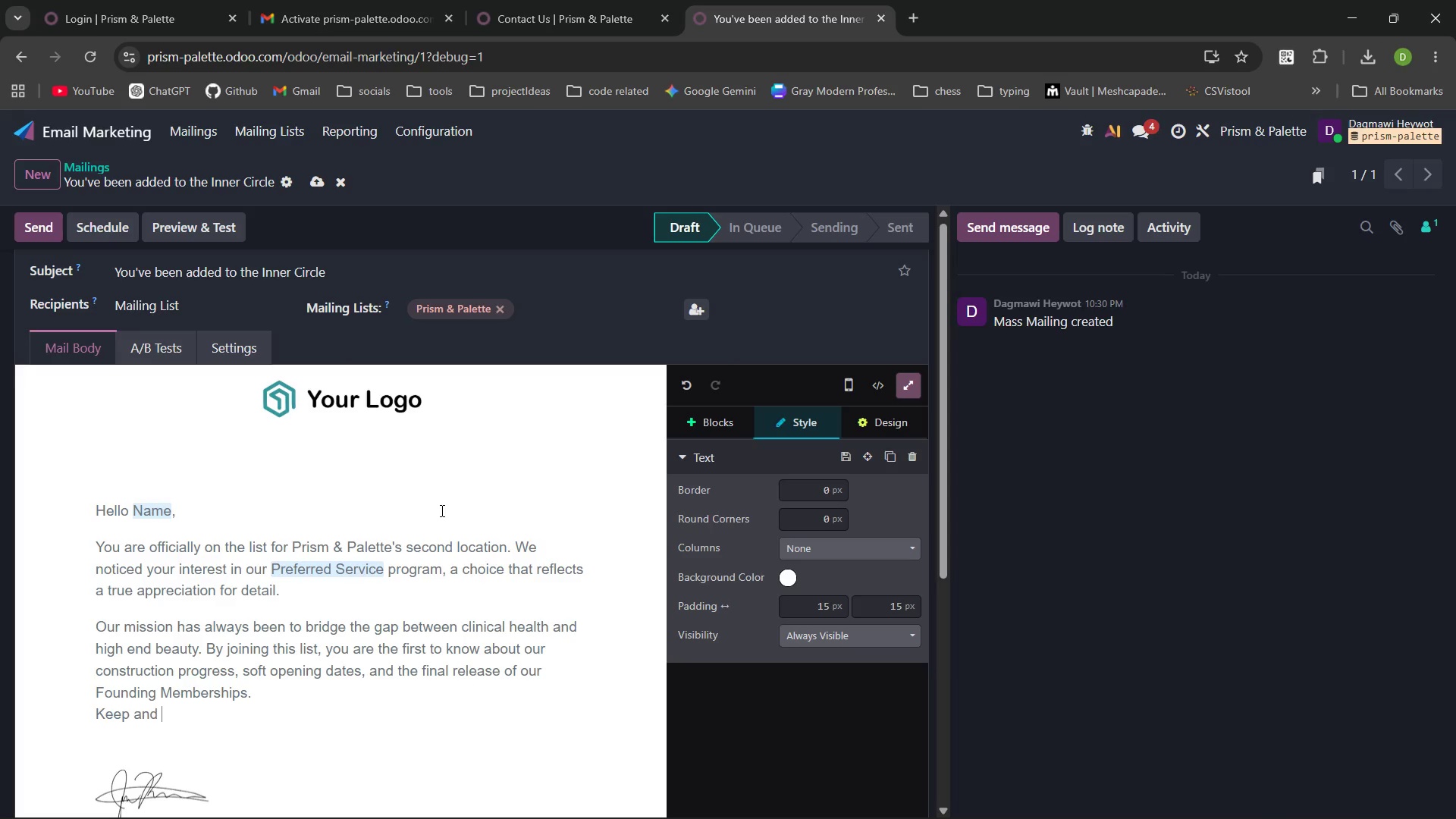 
key(Control+Backspace)
 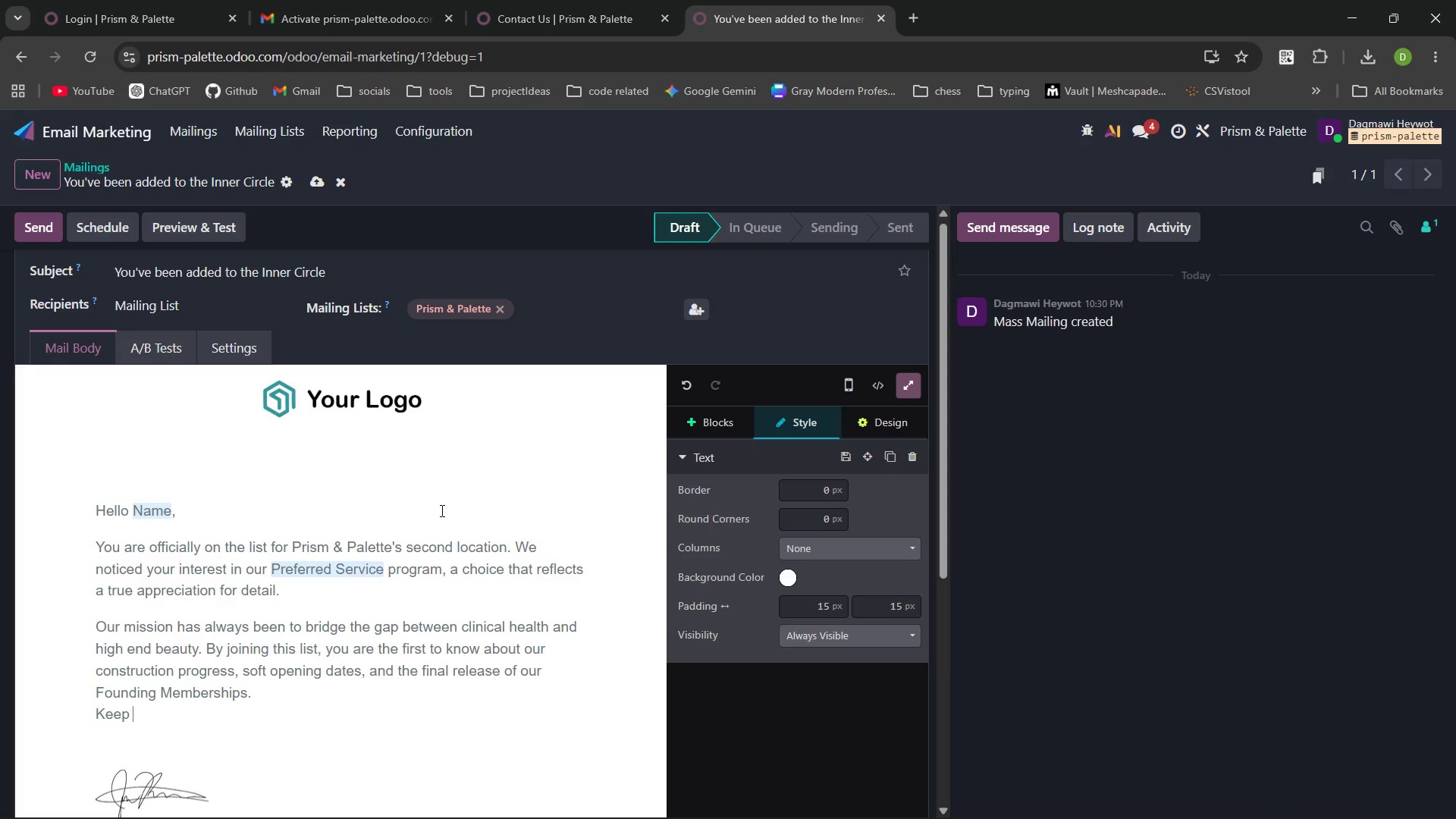 
key(Control+Backspace)
 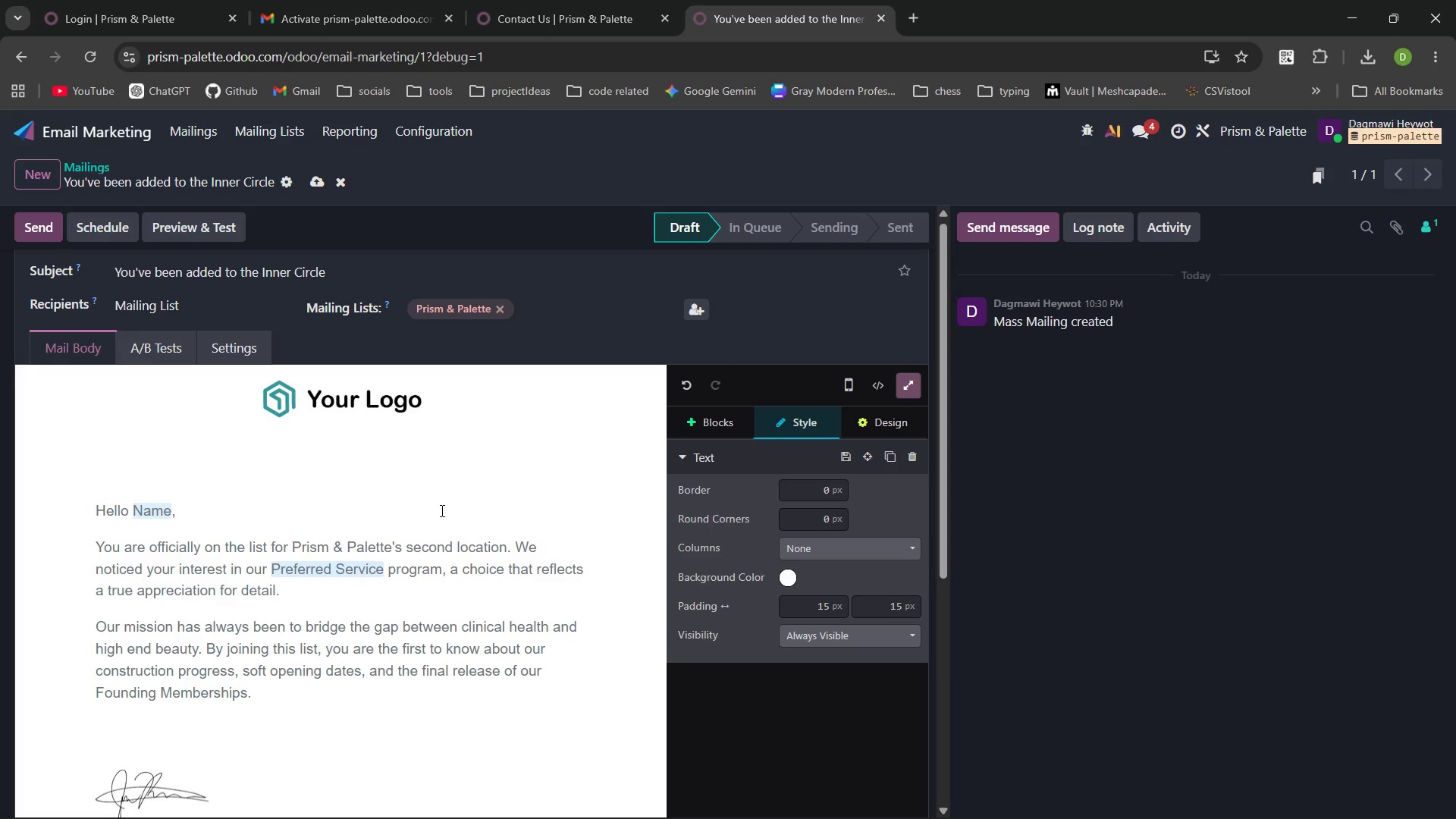 
key(Backspace)
 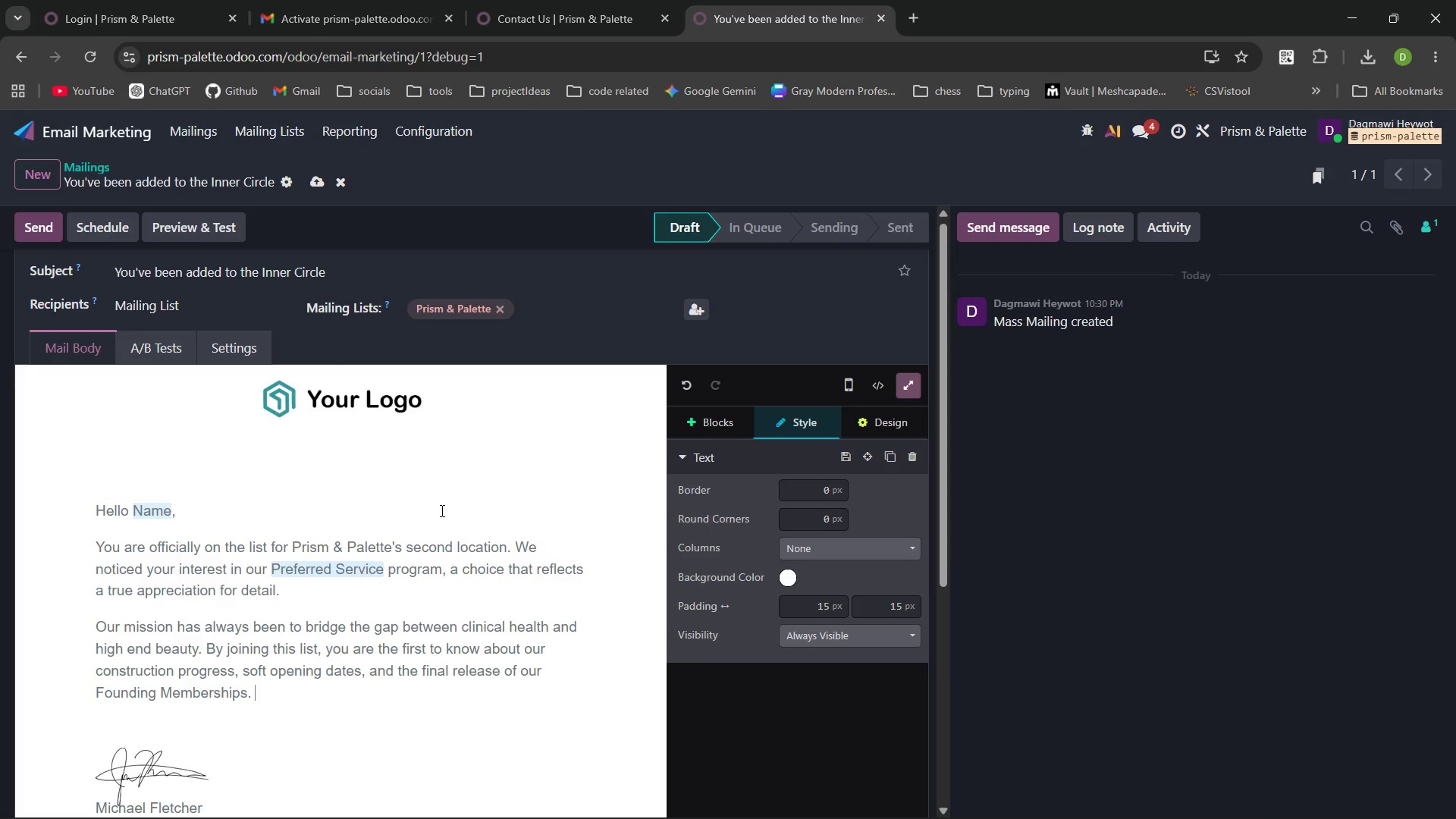 
key(Enter)
 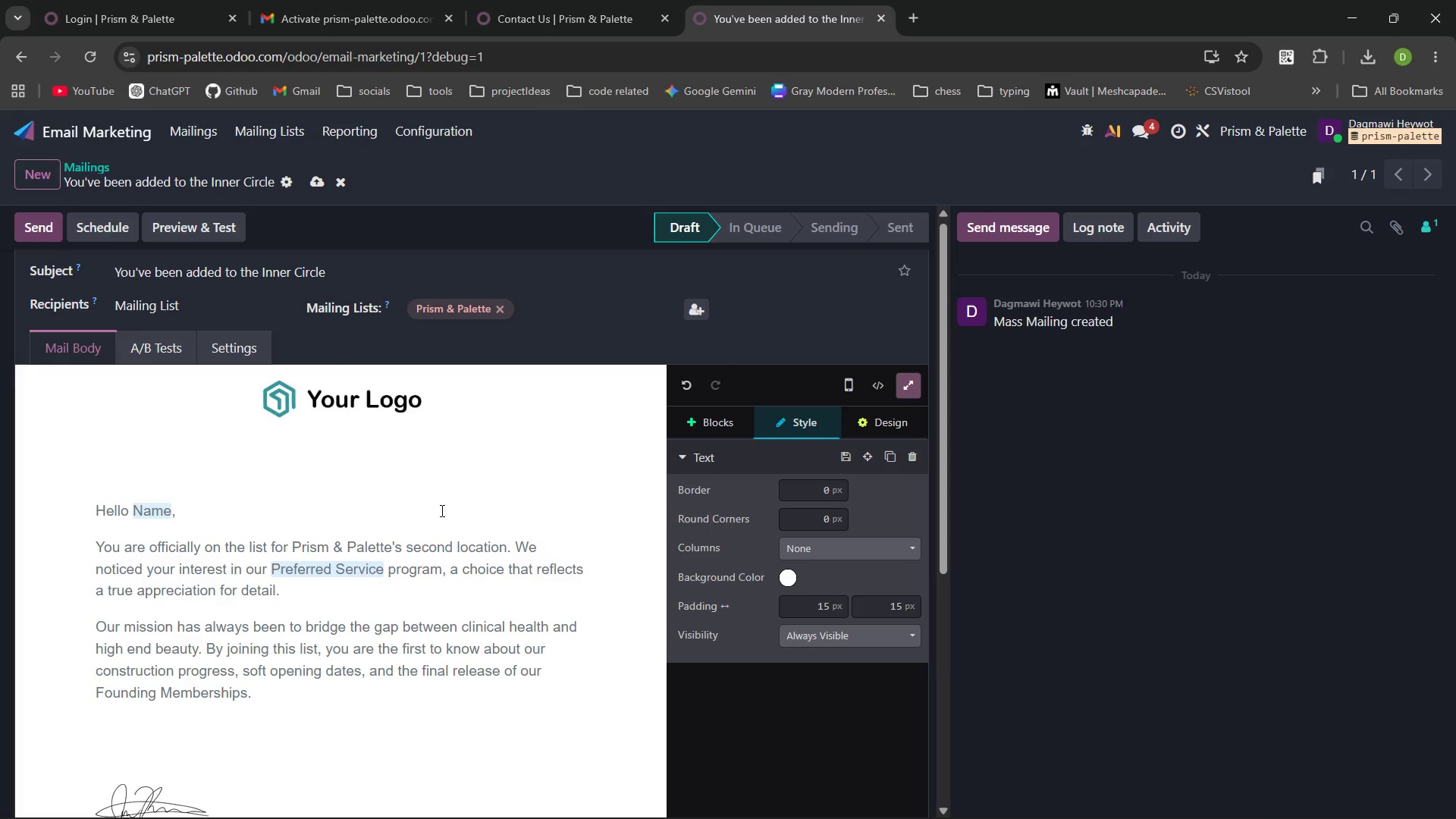 
type(Keep and)
key(Backspace)
type( aye on)
 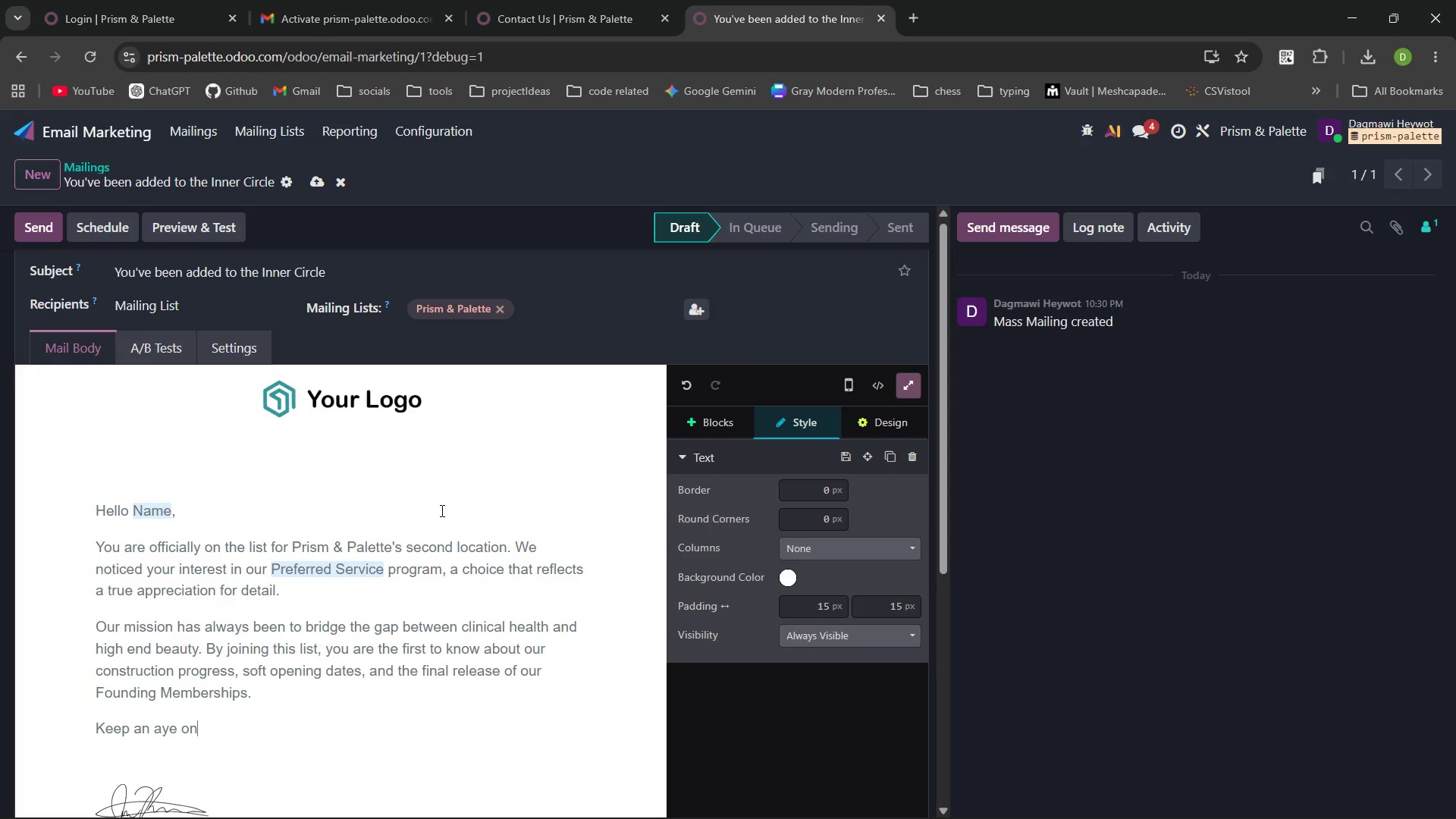 
key(Control+Backspace)
 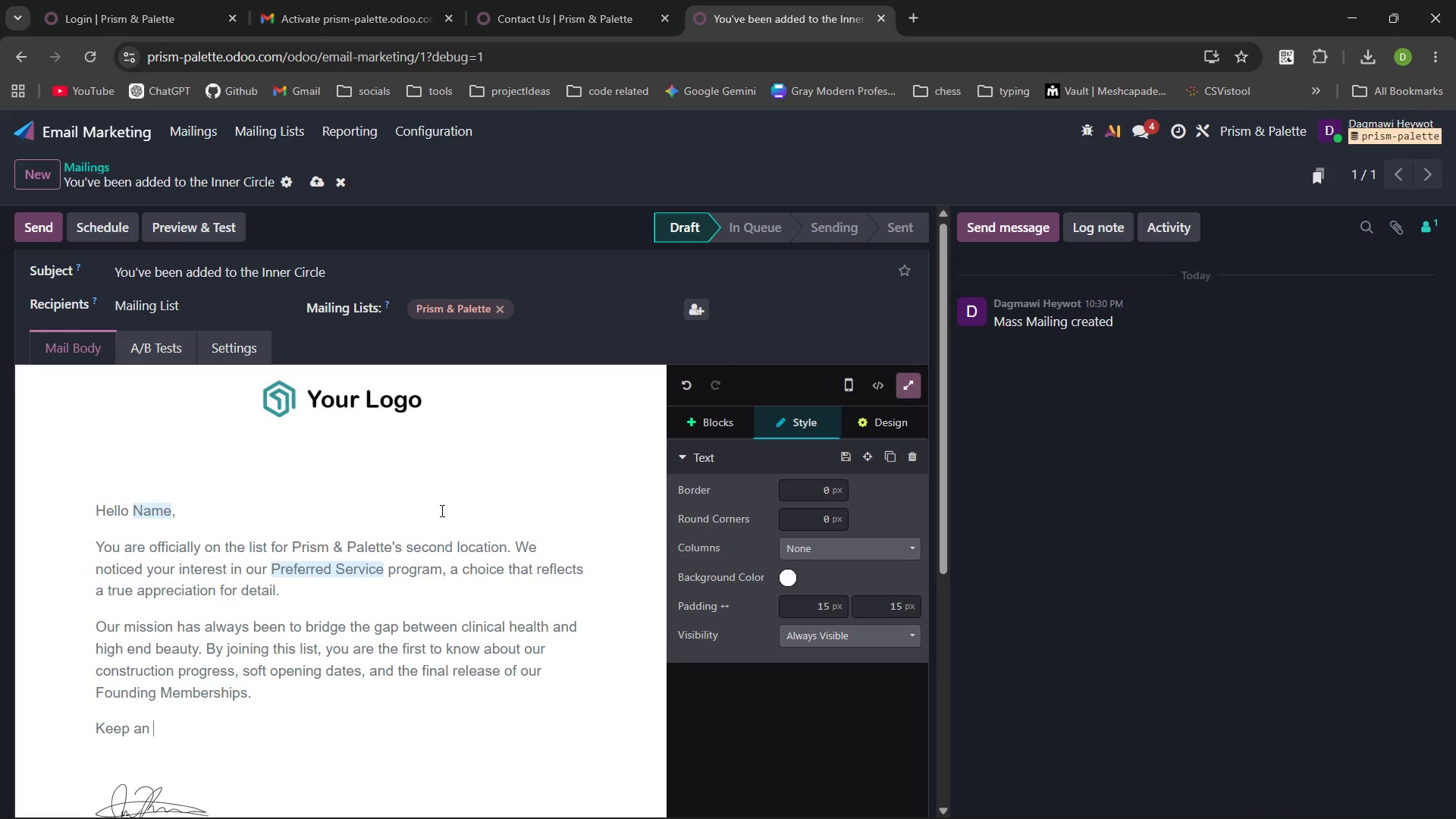 
key(Control+Backspace)
 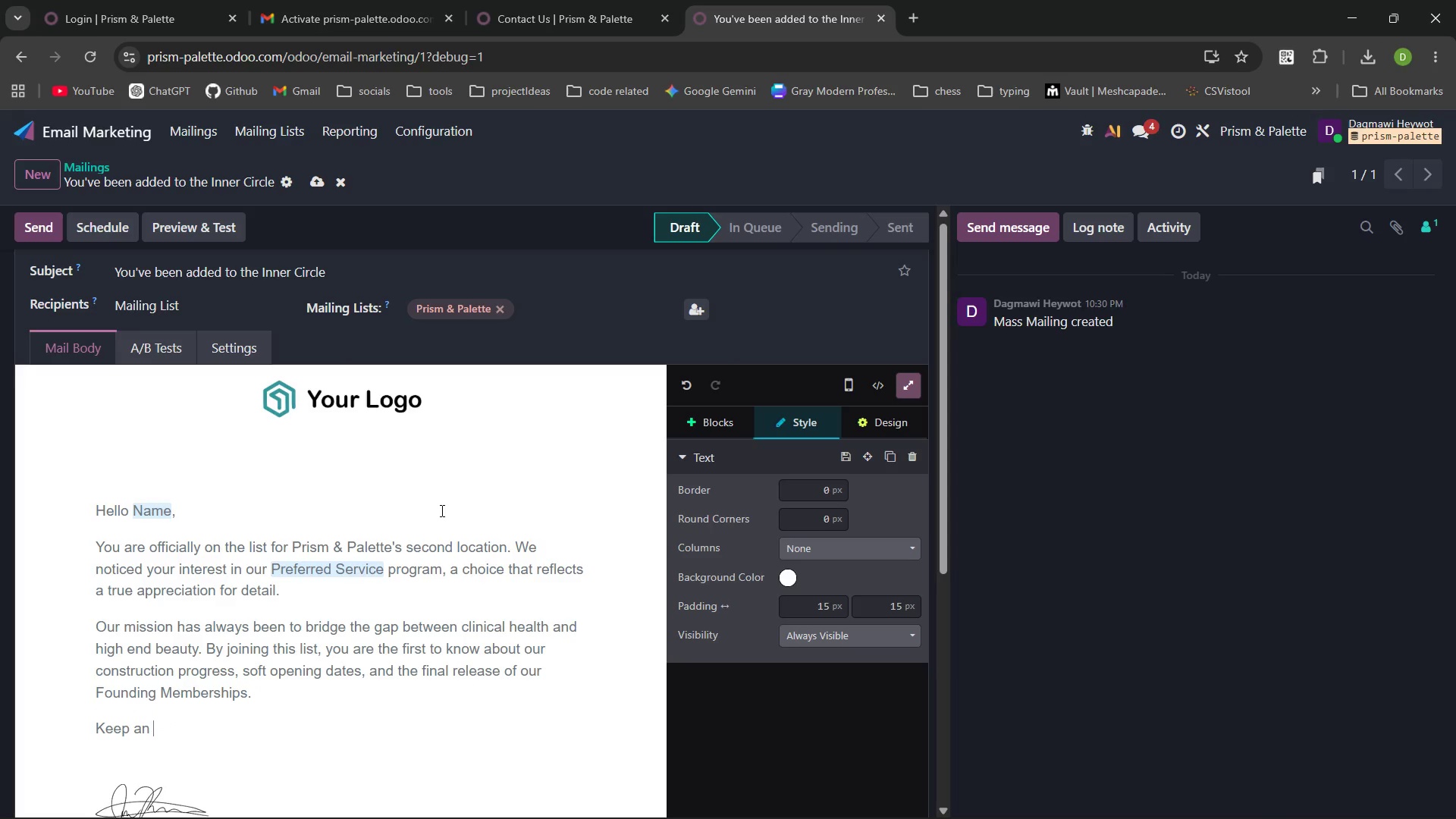 
type(eye on your inbox. We'll be sharing the science behind our methio)
key(Backspace)
key(Backspace)
type(od and a first look a)
key(Backspace)
type(t ou new studio's architectural design verysoon)
 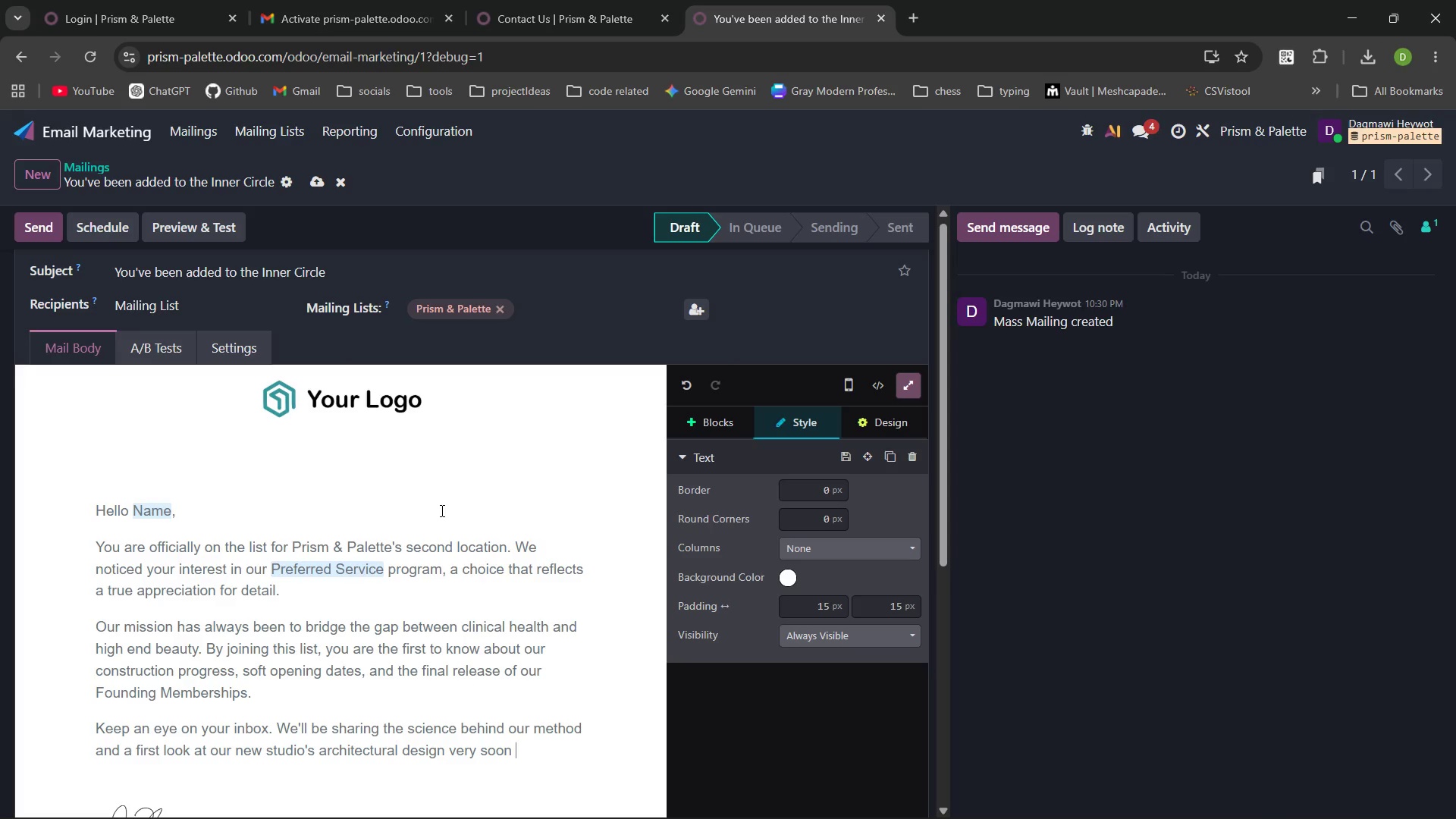 
 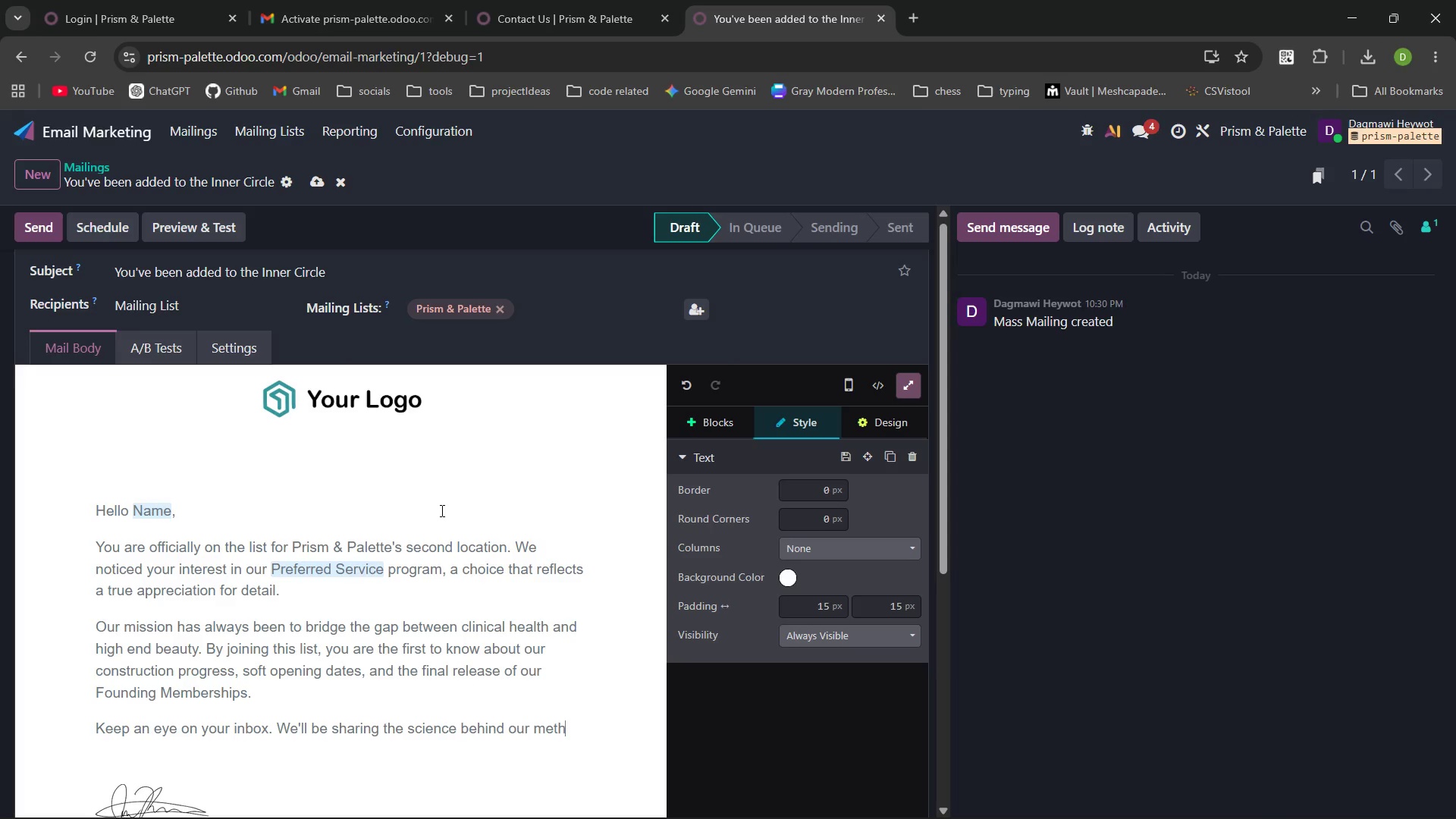 
hold_key(key=Space, duration=1.14)
 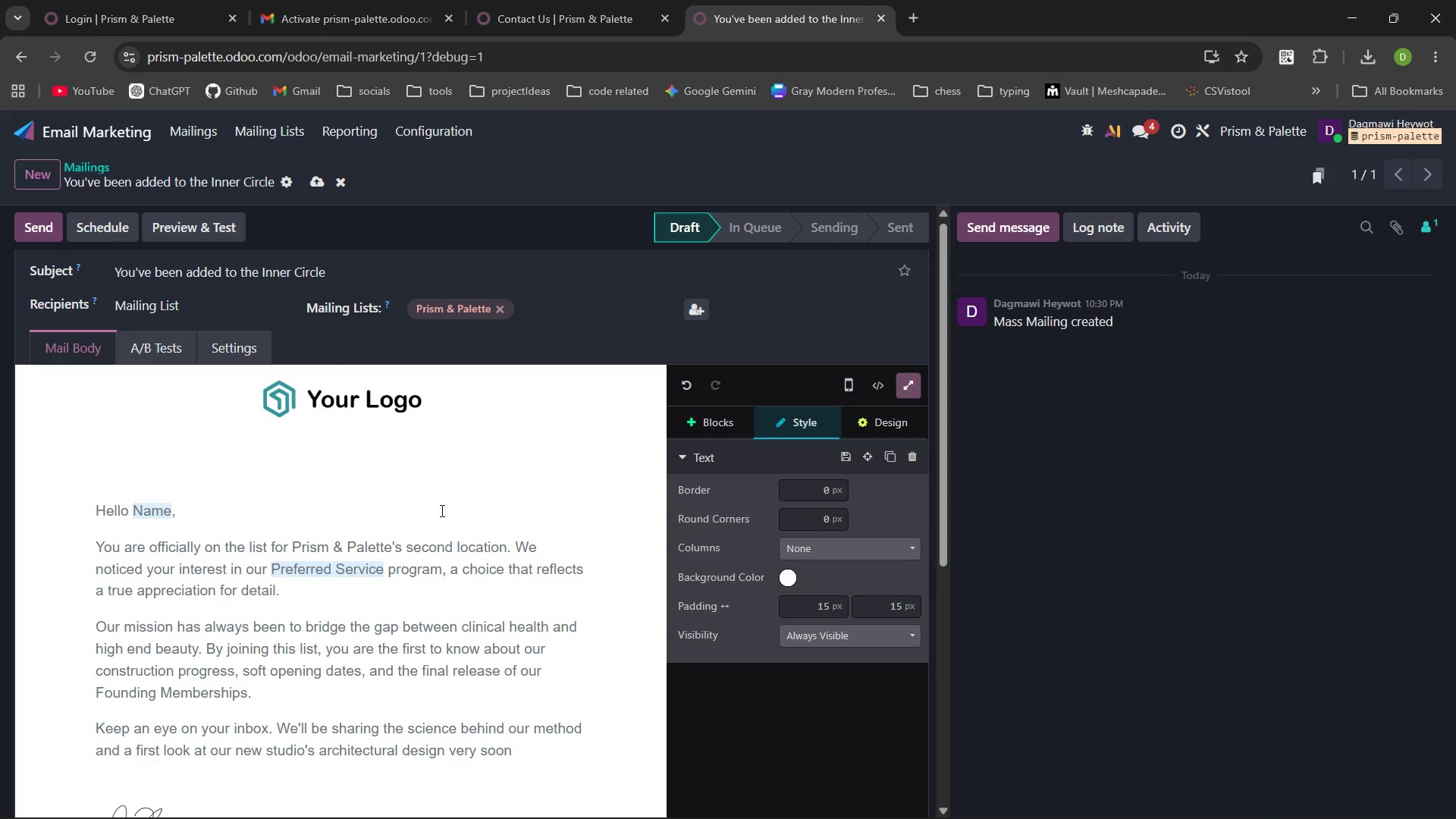 
key(Enter)
 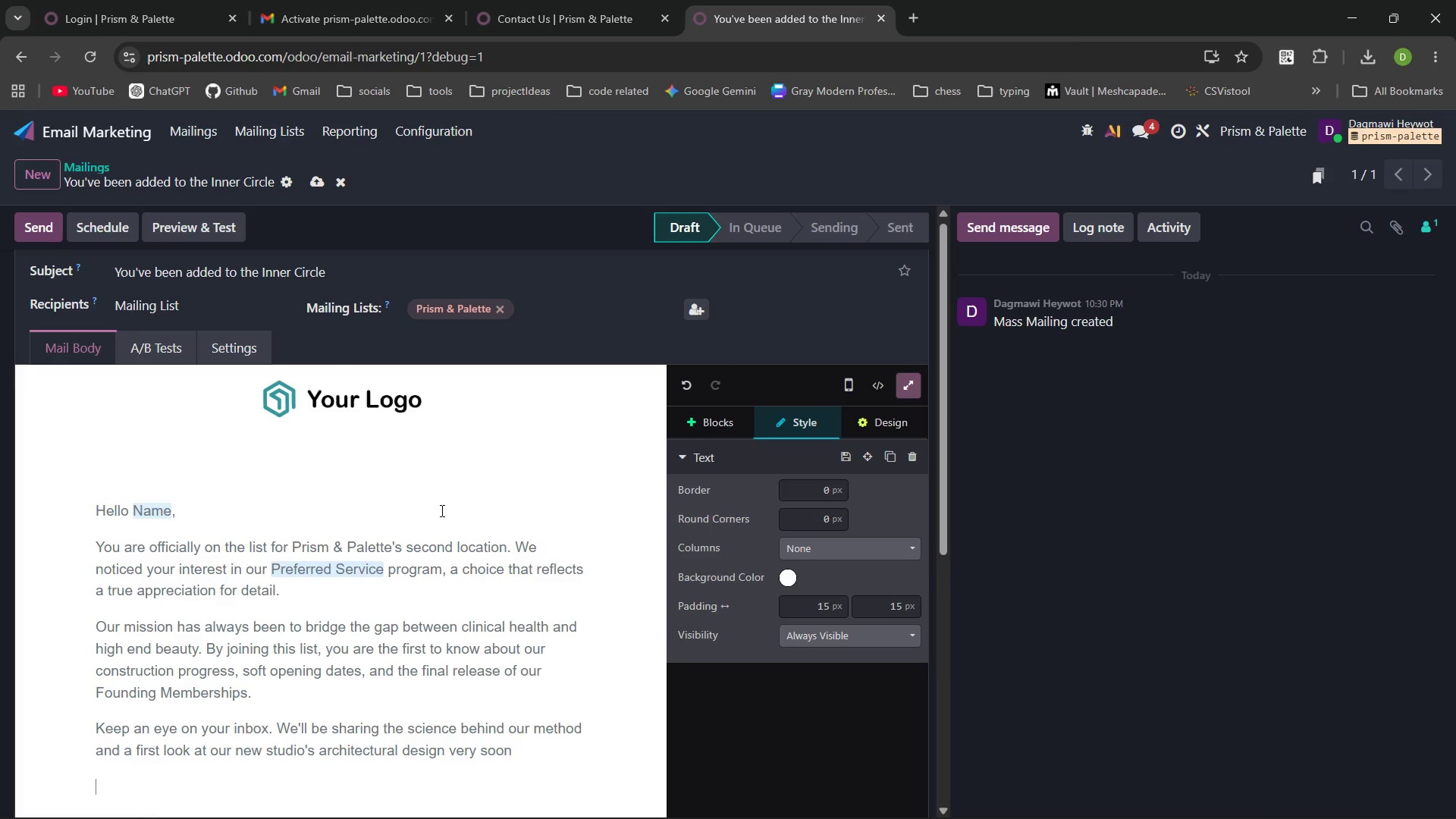 
key(Backspace)
 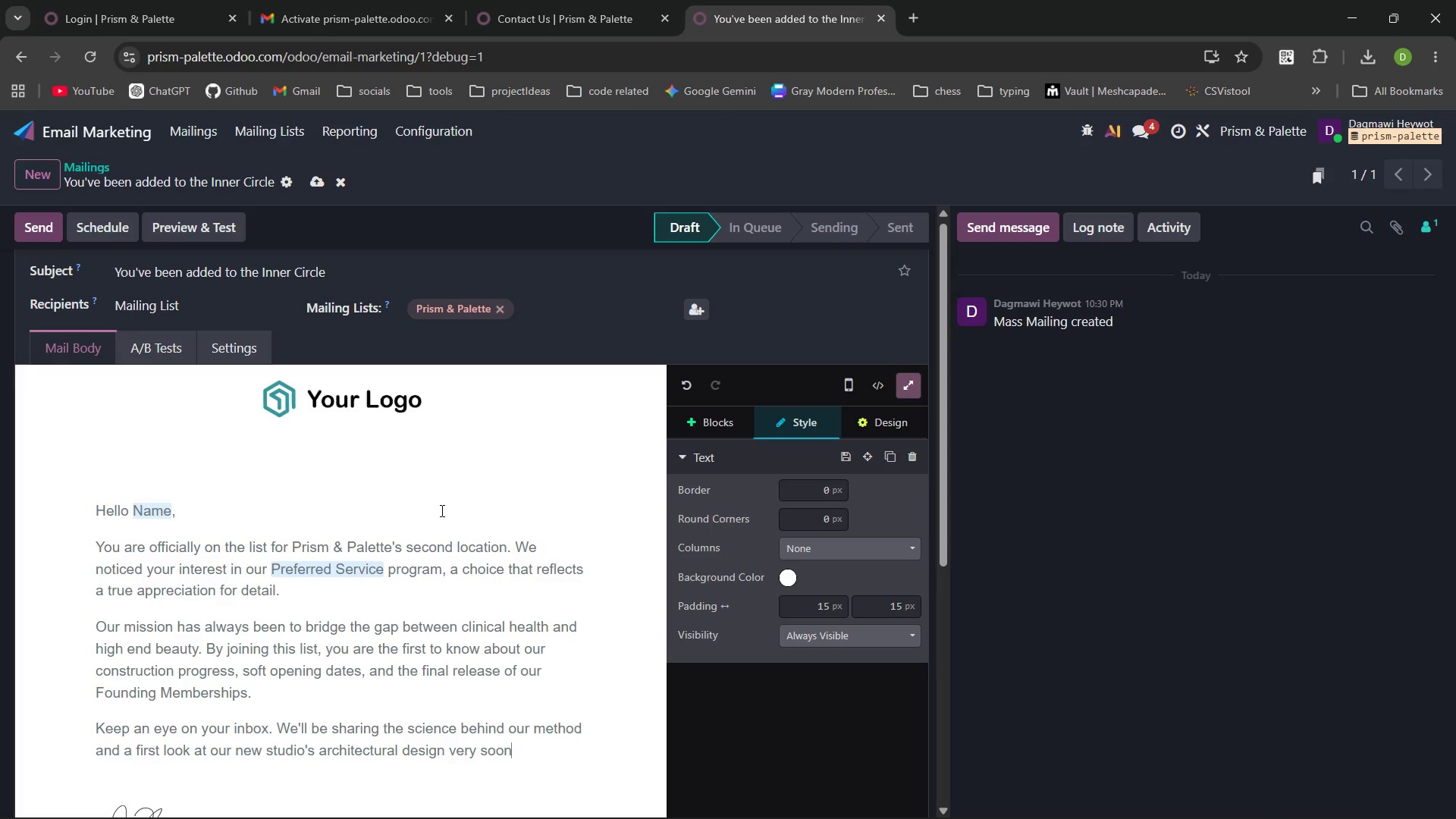 
key(Backspace)
 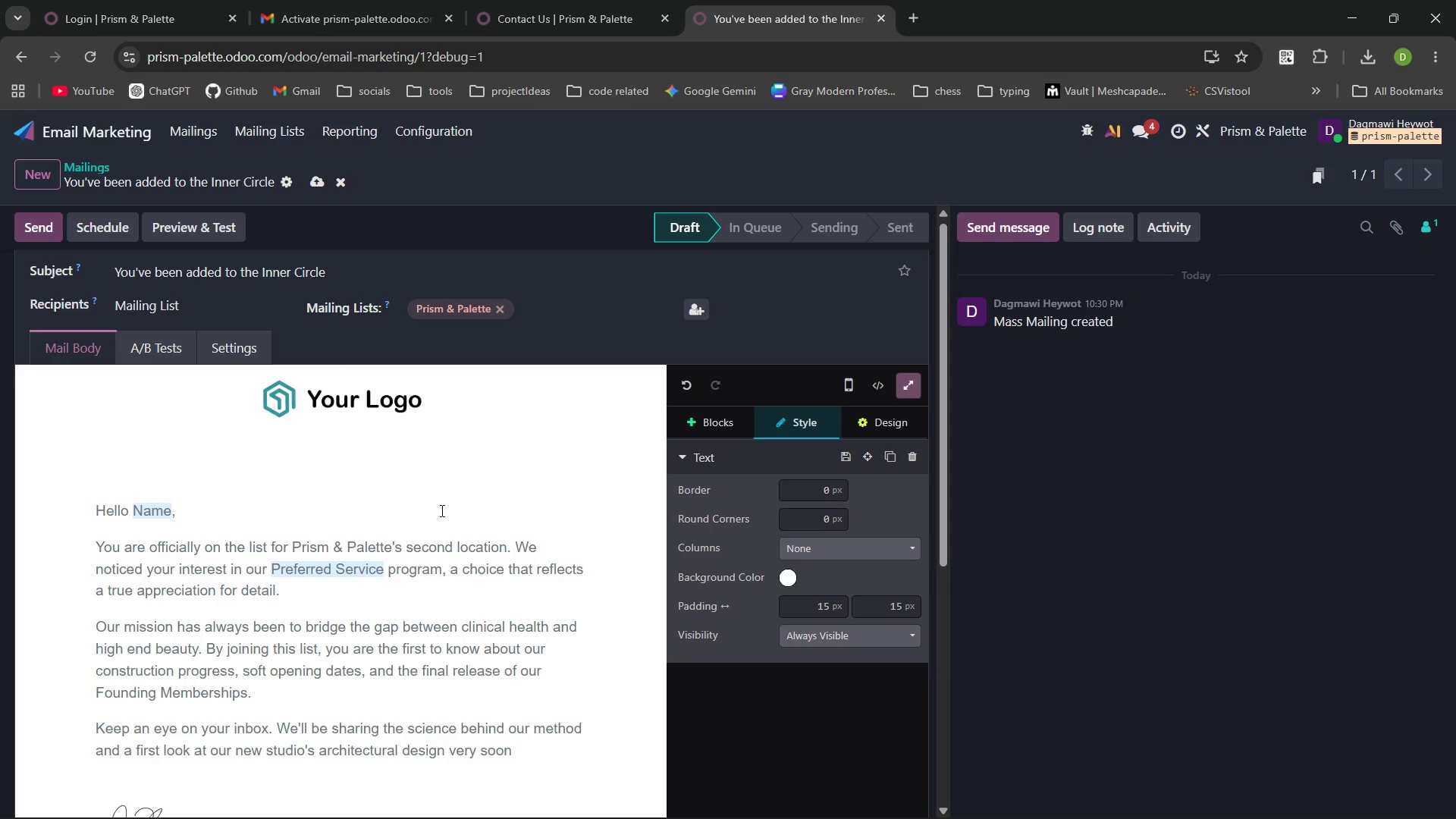 
key(Period)
 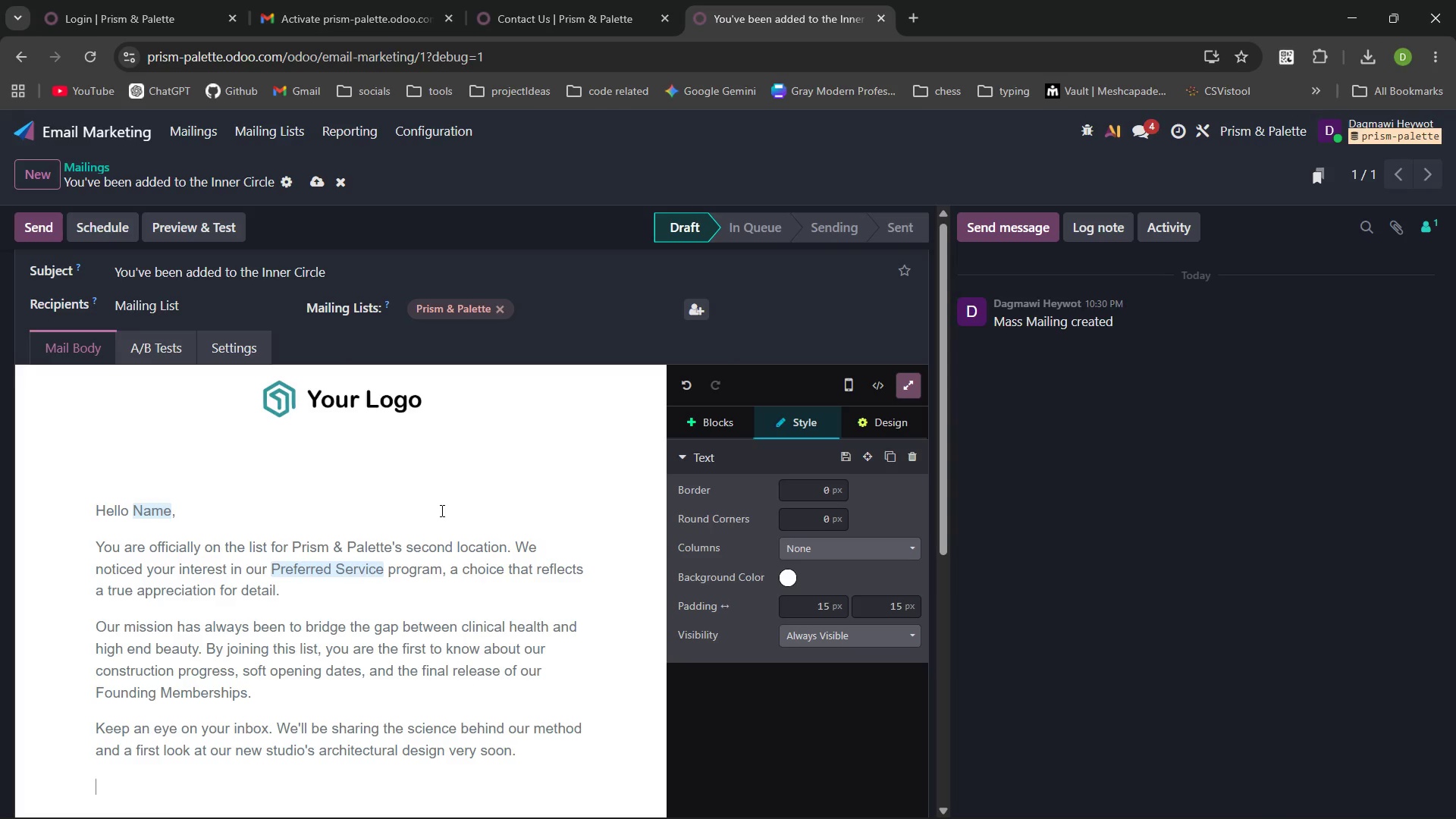 
key(Enter)
 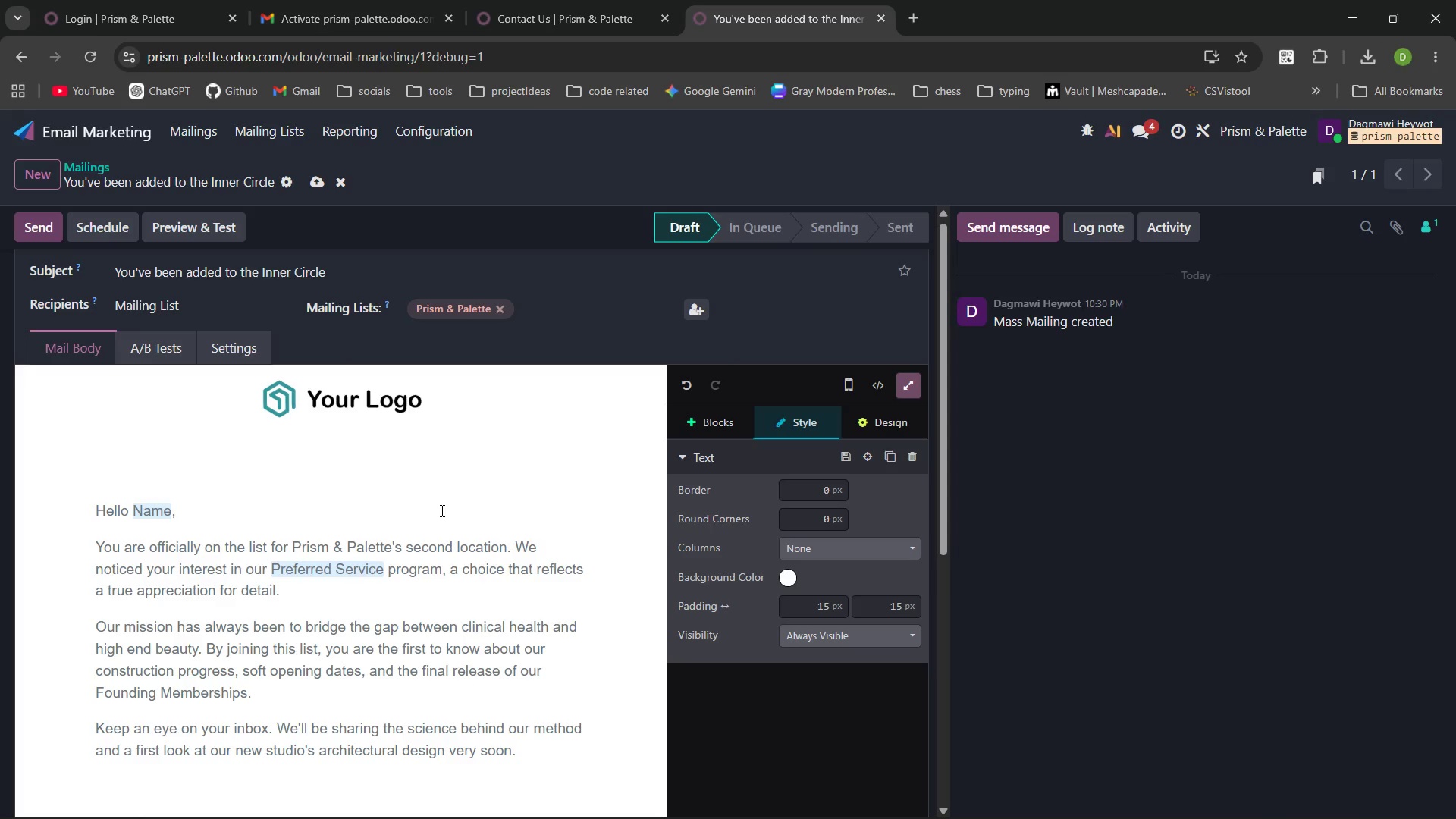 
type(?)
key(Backspace)
type(/h2)
 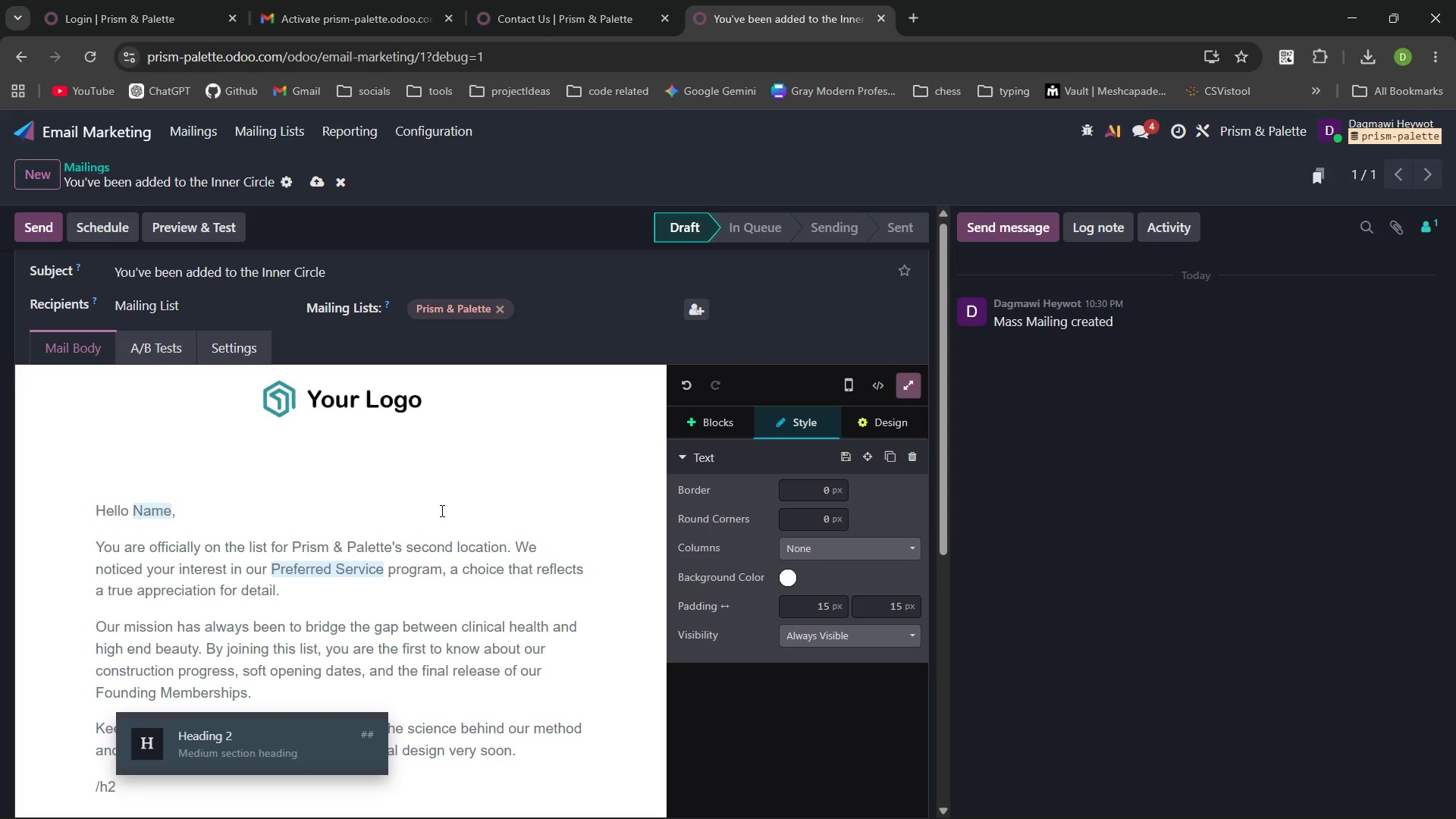 
key(Enter)
 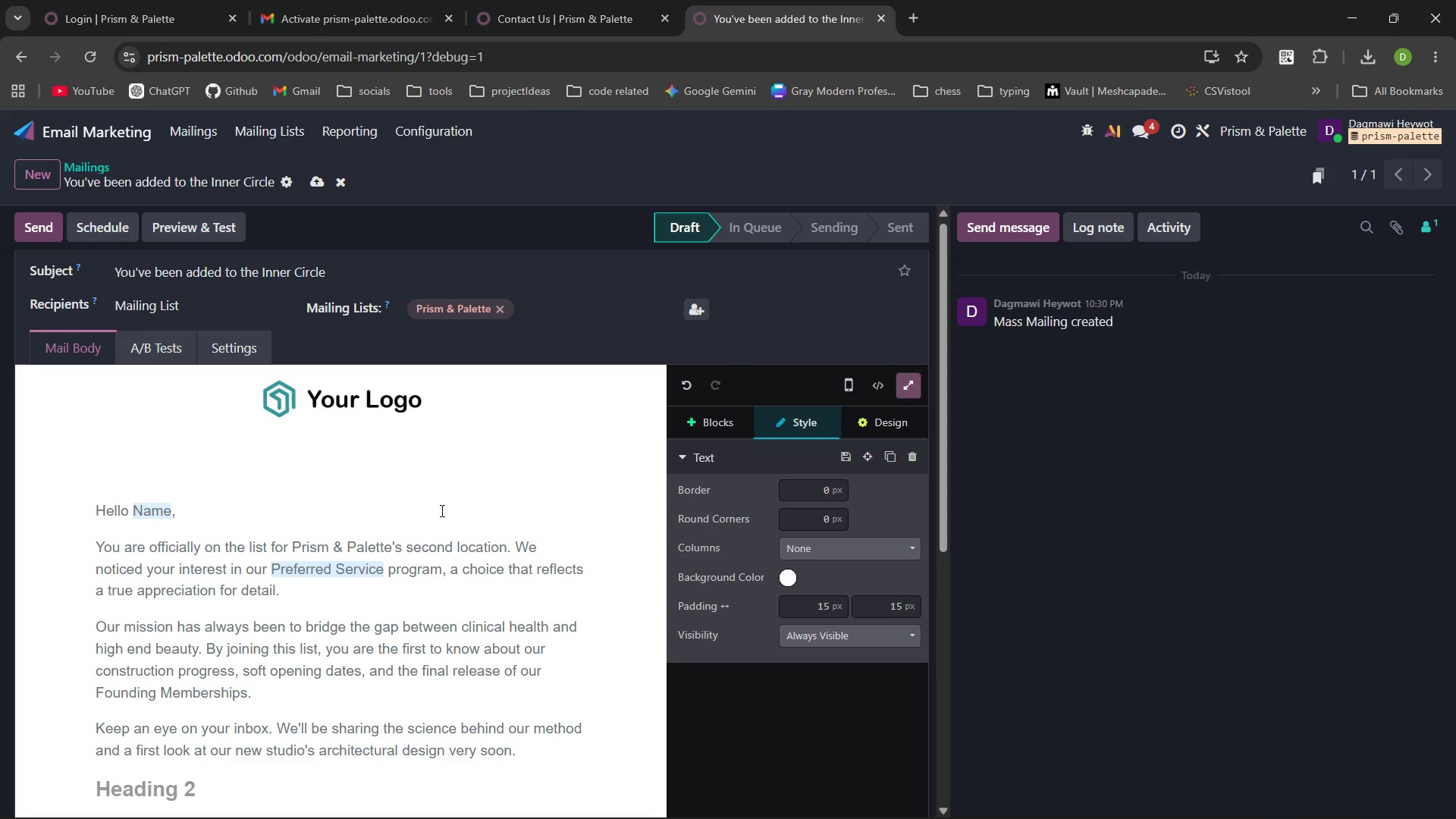 
key(Control+Backspace)
 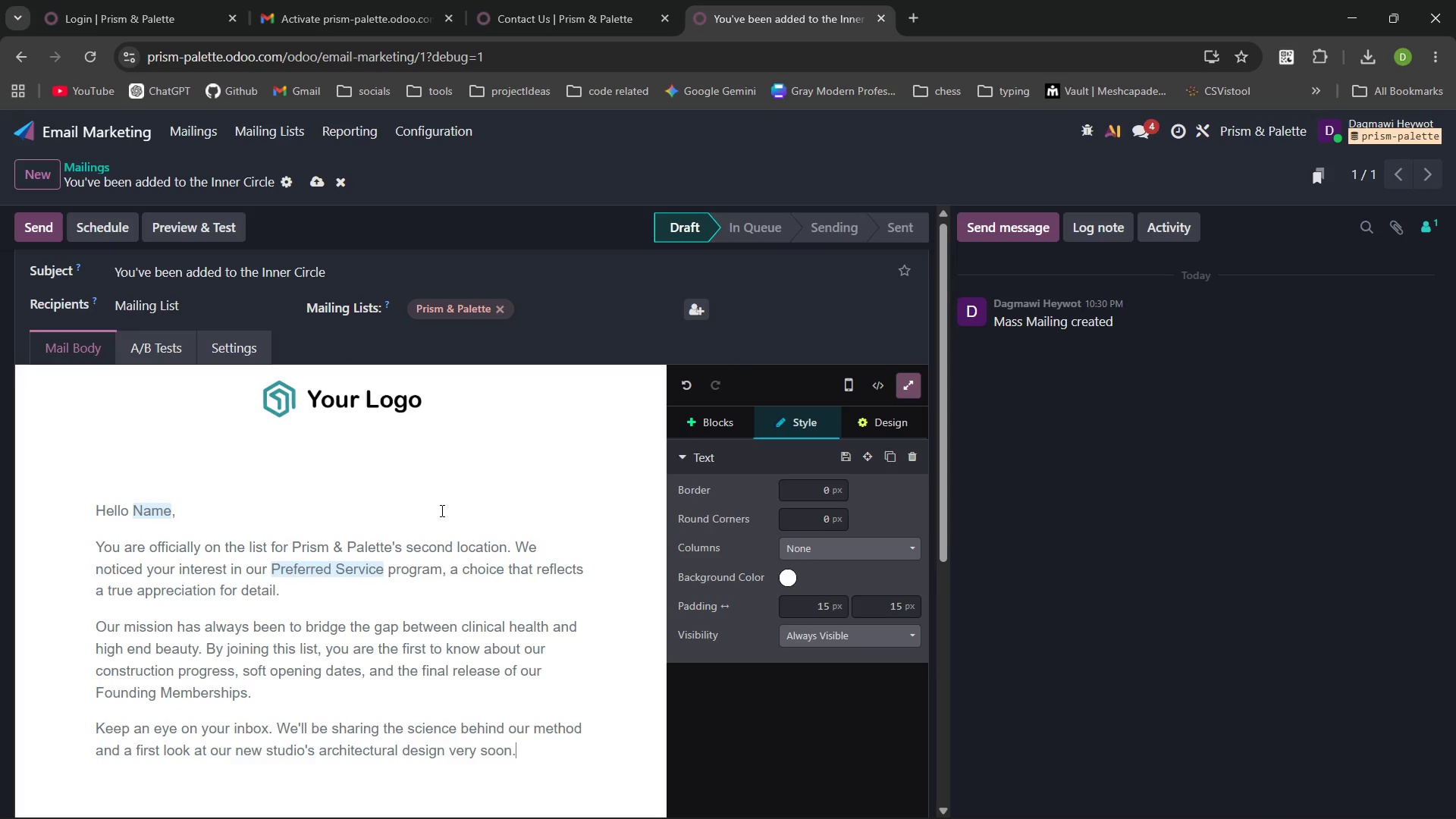 
key(Control+ControlLeft)
 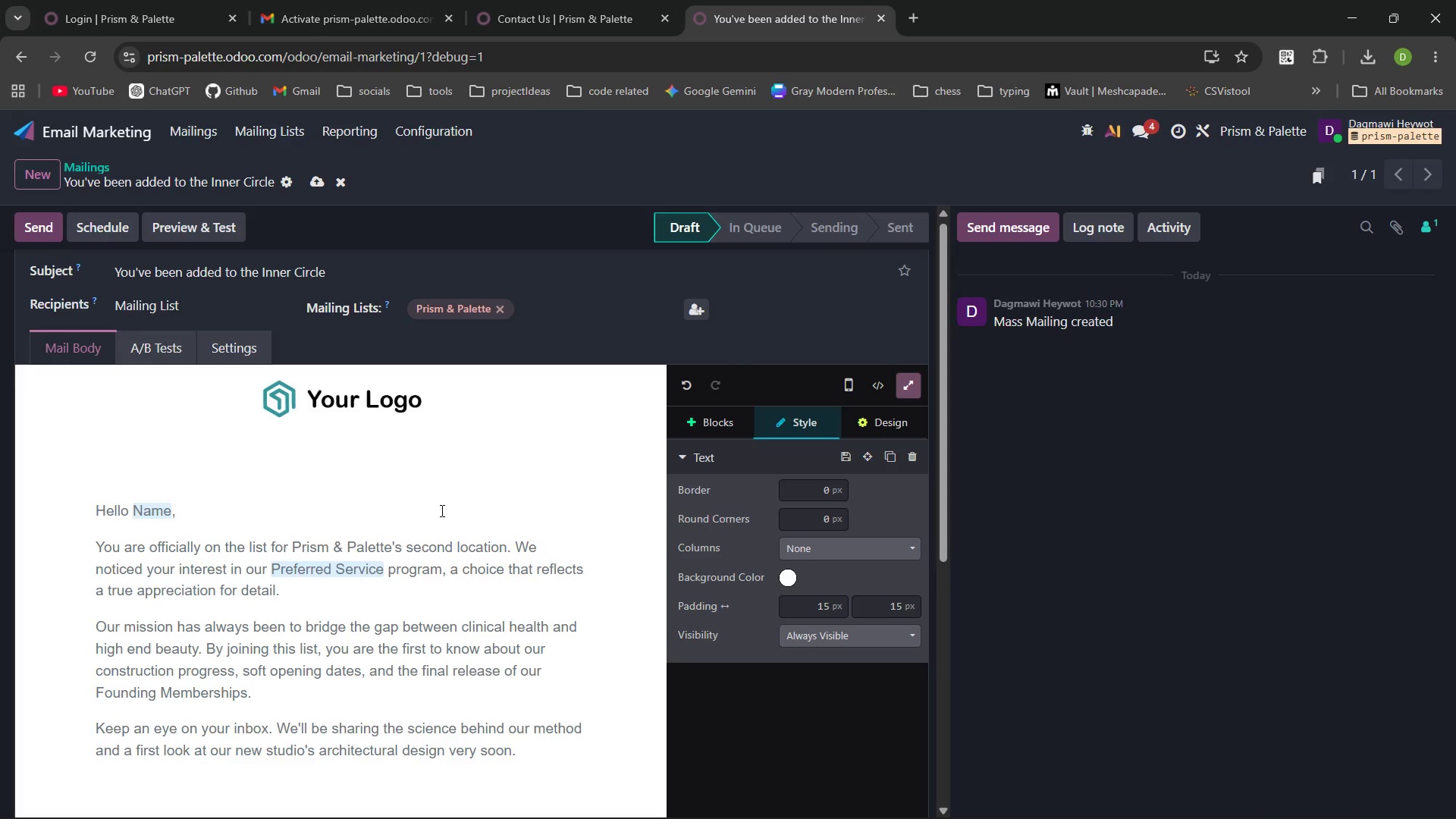 
type(we)
key(Backspace)
key(Backspace)
 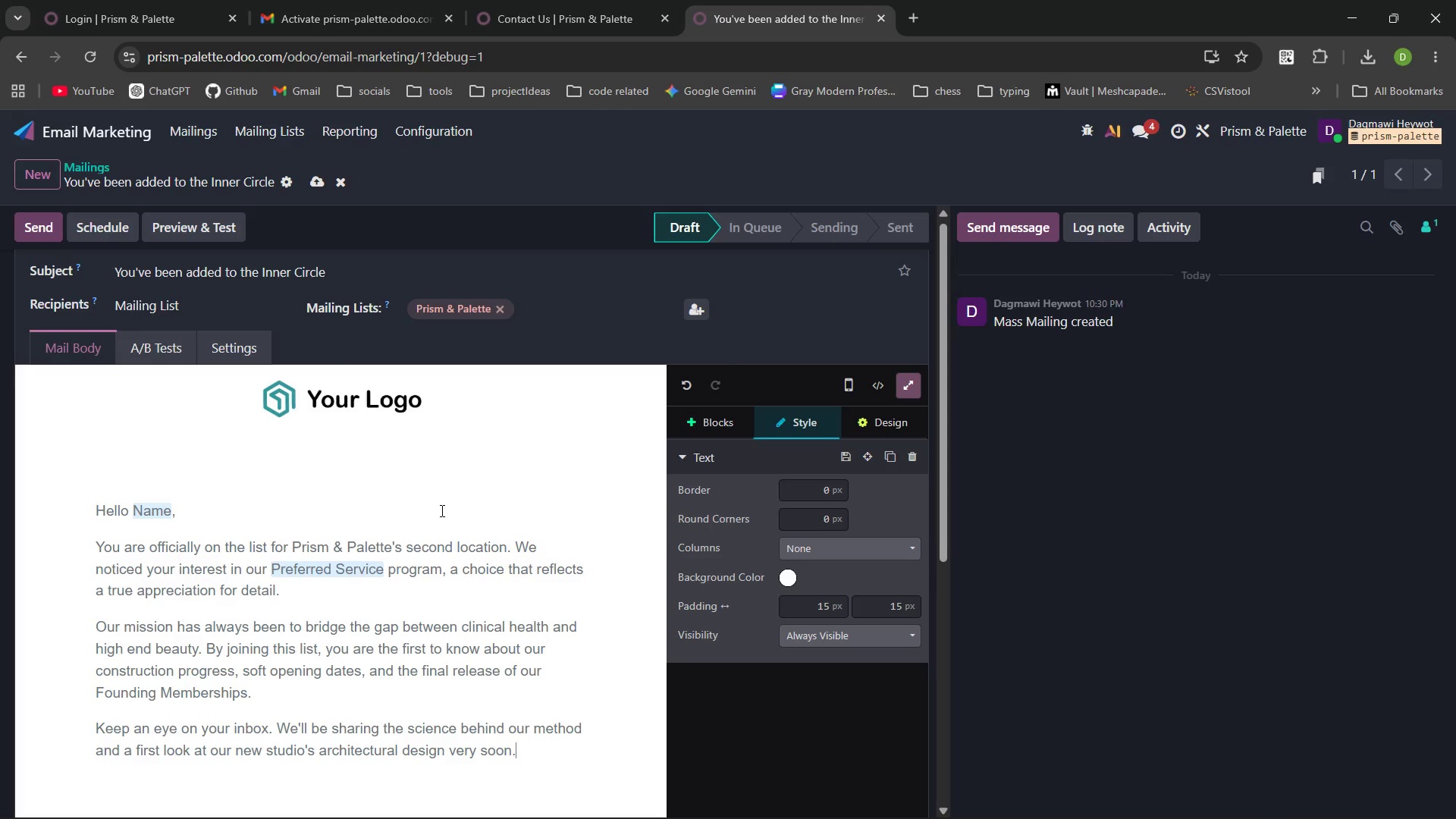 
key(Enter)
 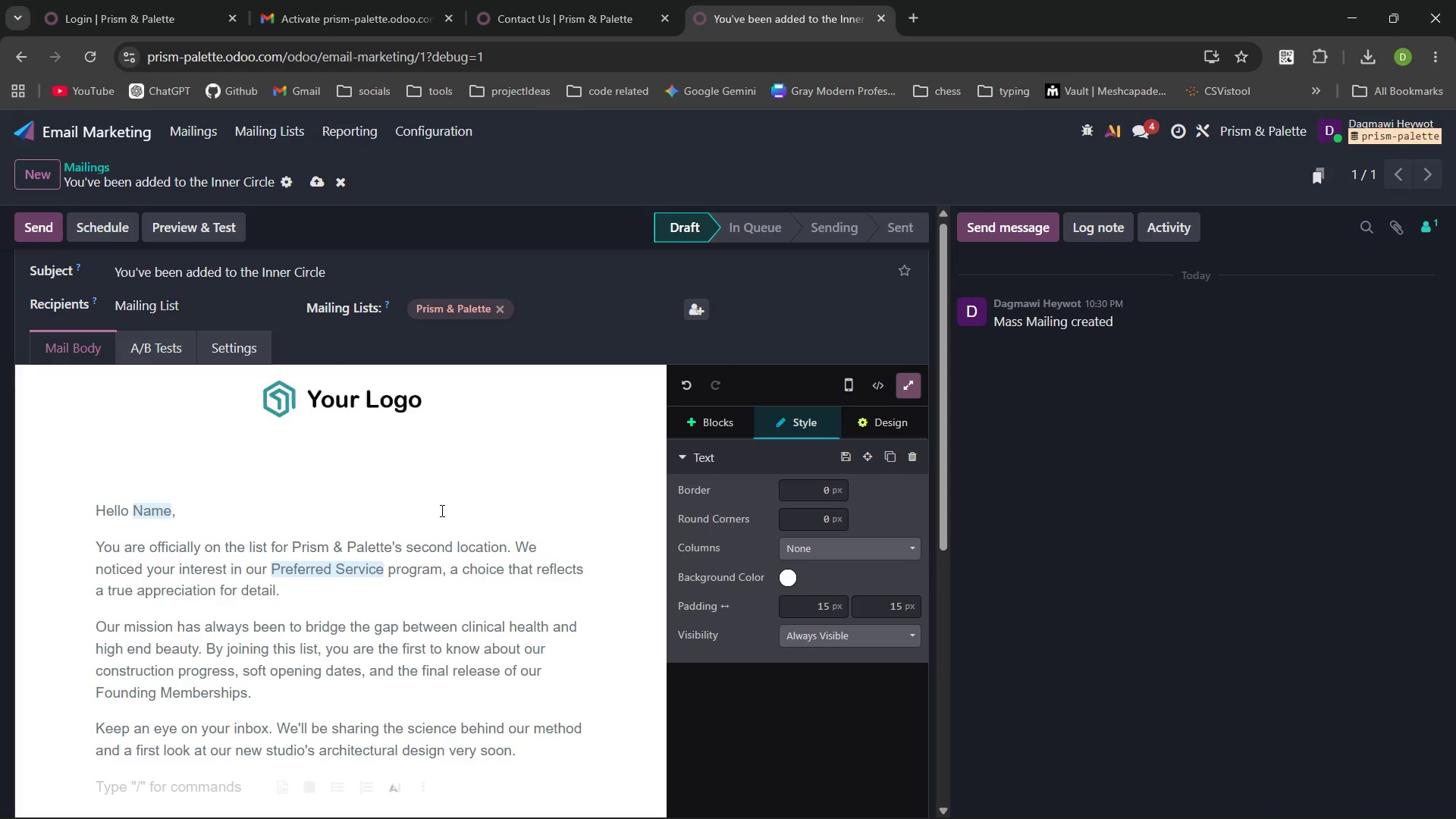 
type(Welcome to the evolution of self-care. )
 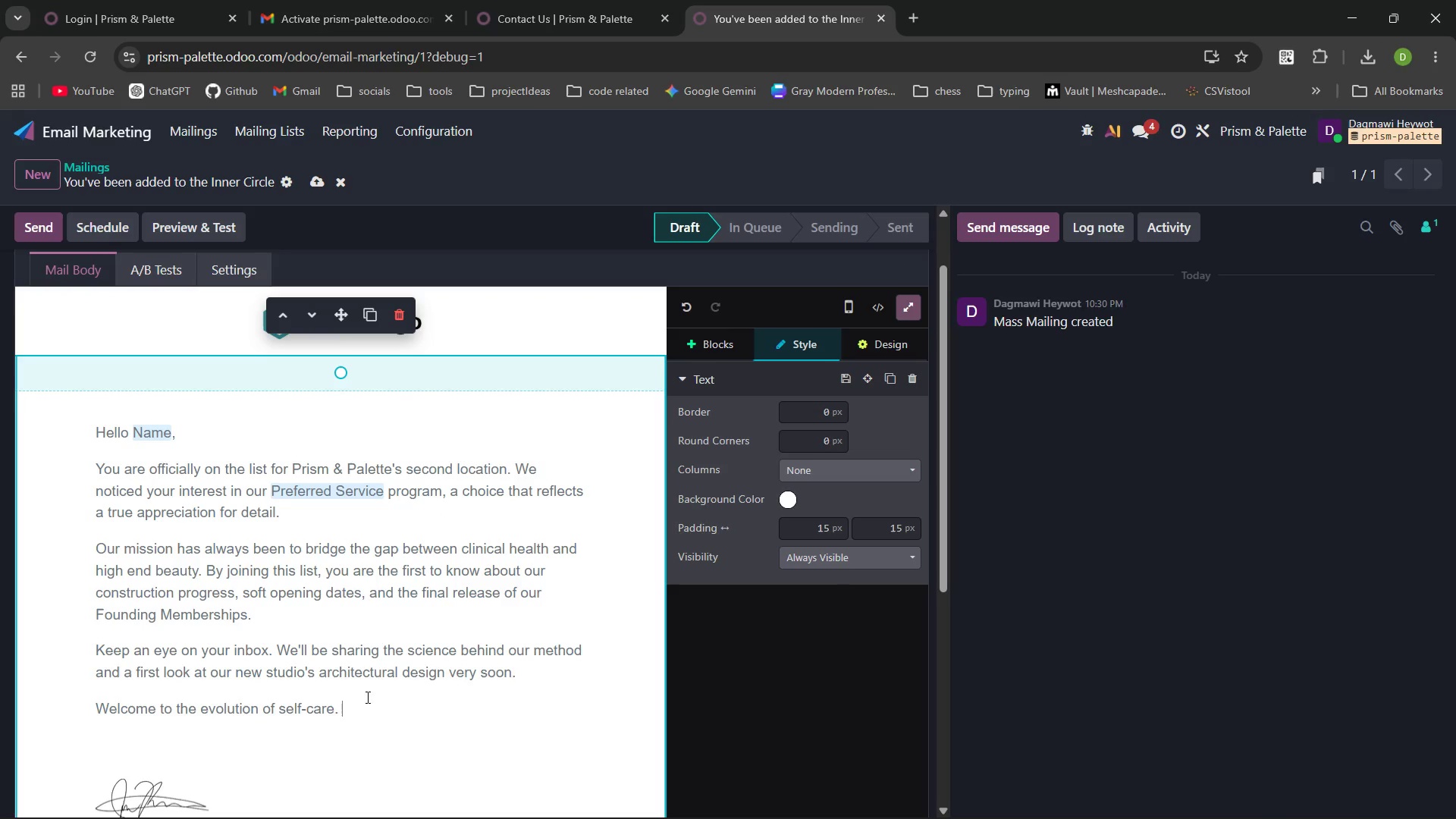 
left_click_drag(start_coordinate=[348, 708], to_coordinate=[87, 698])
 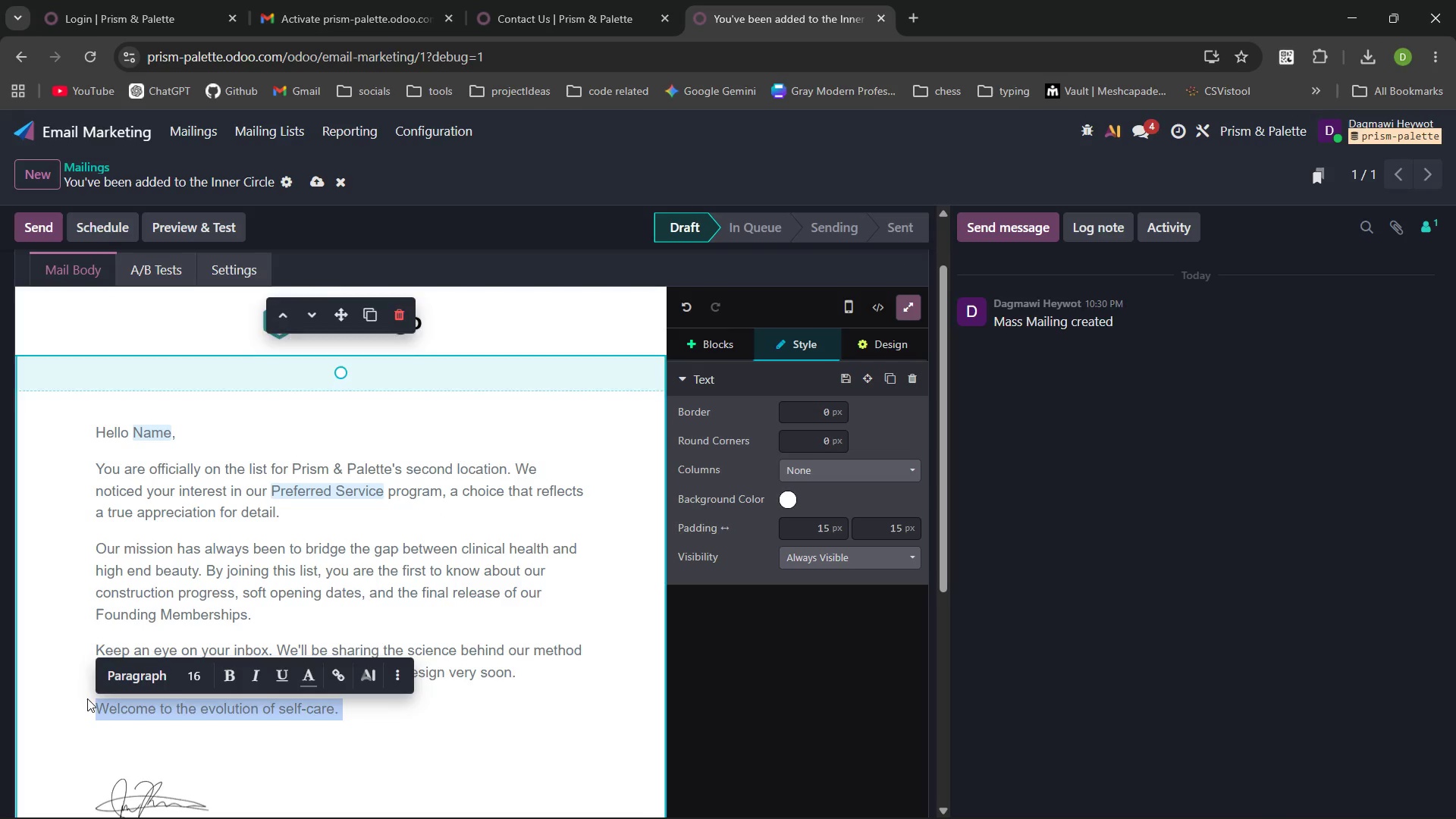 
key(Control+B)
 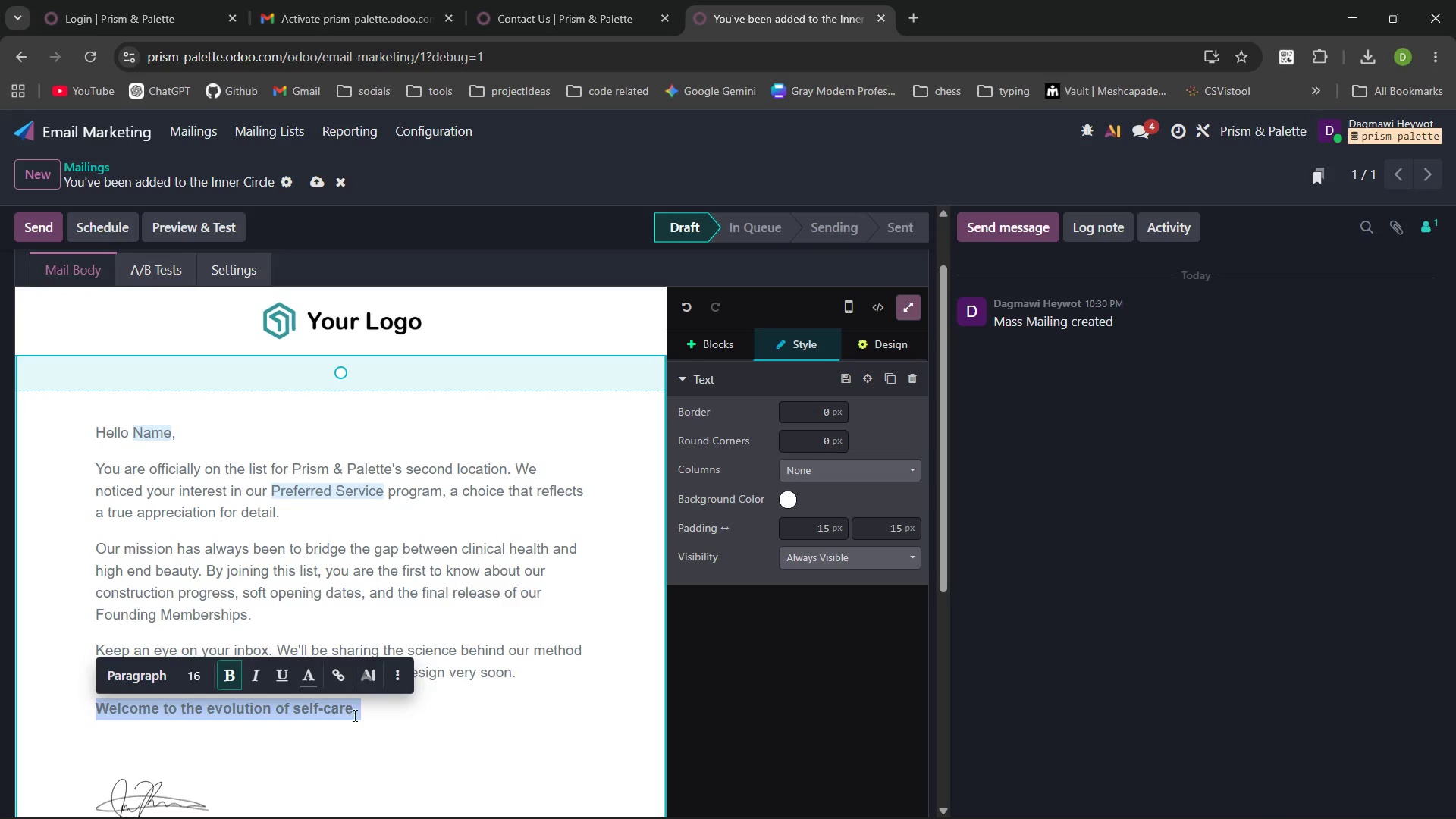 
left_click([361, 718])
 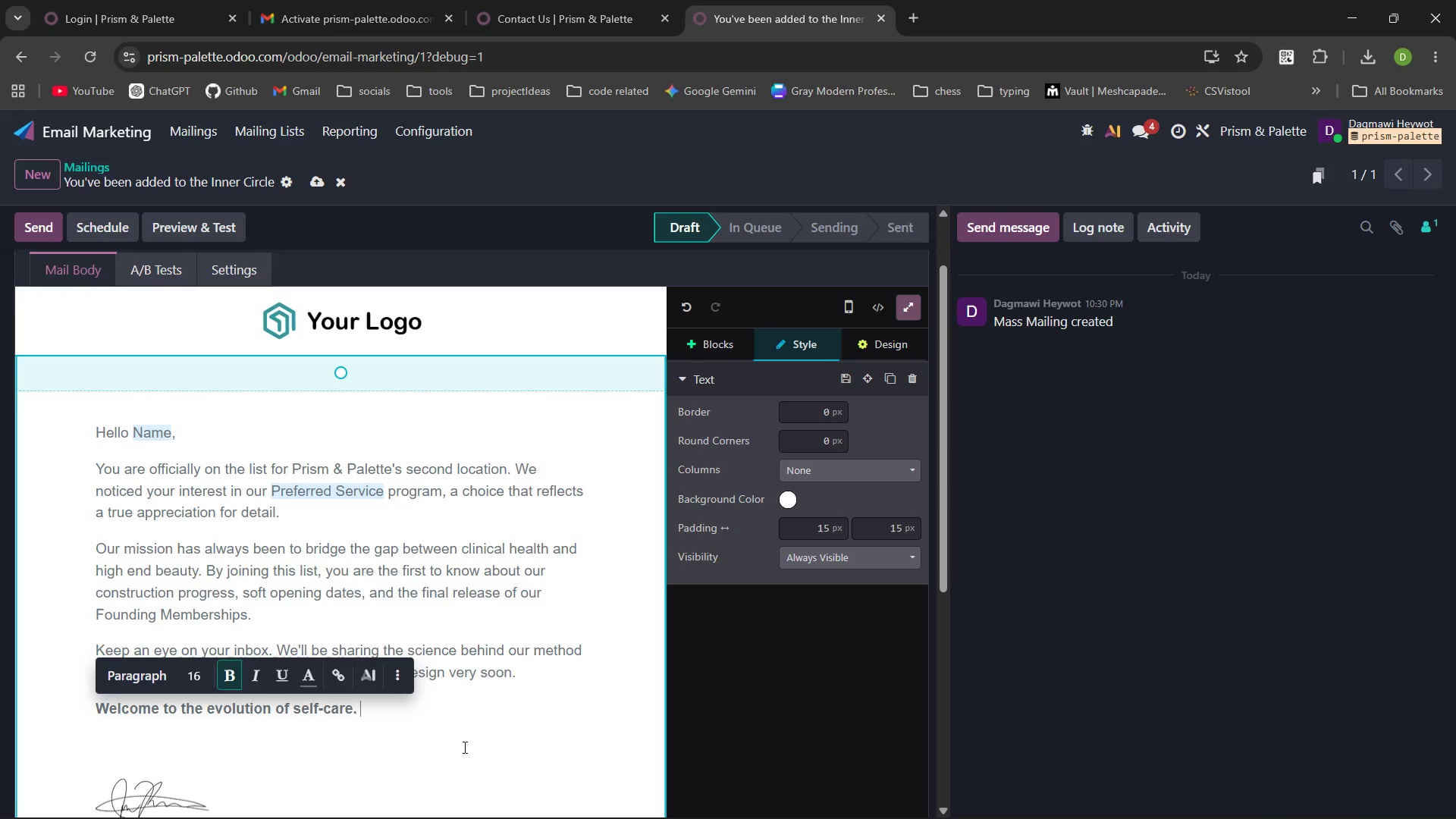 
wait(9.73)
 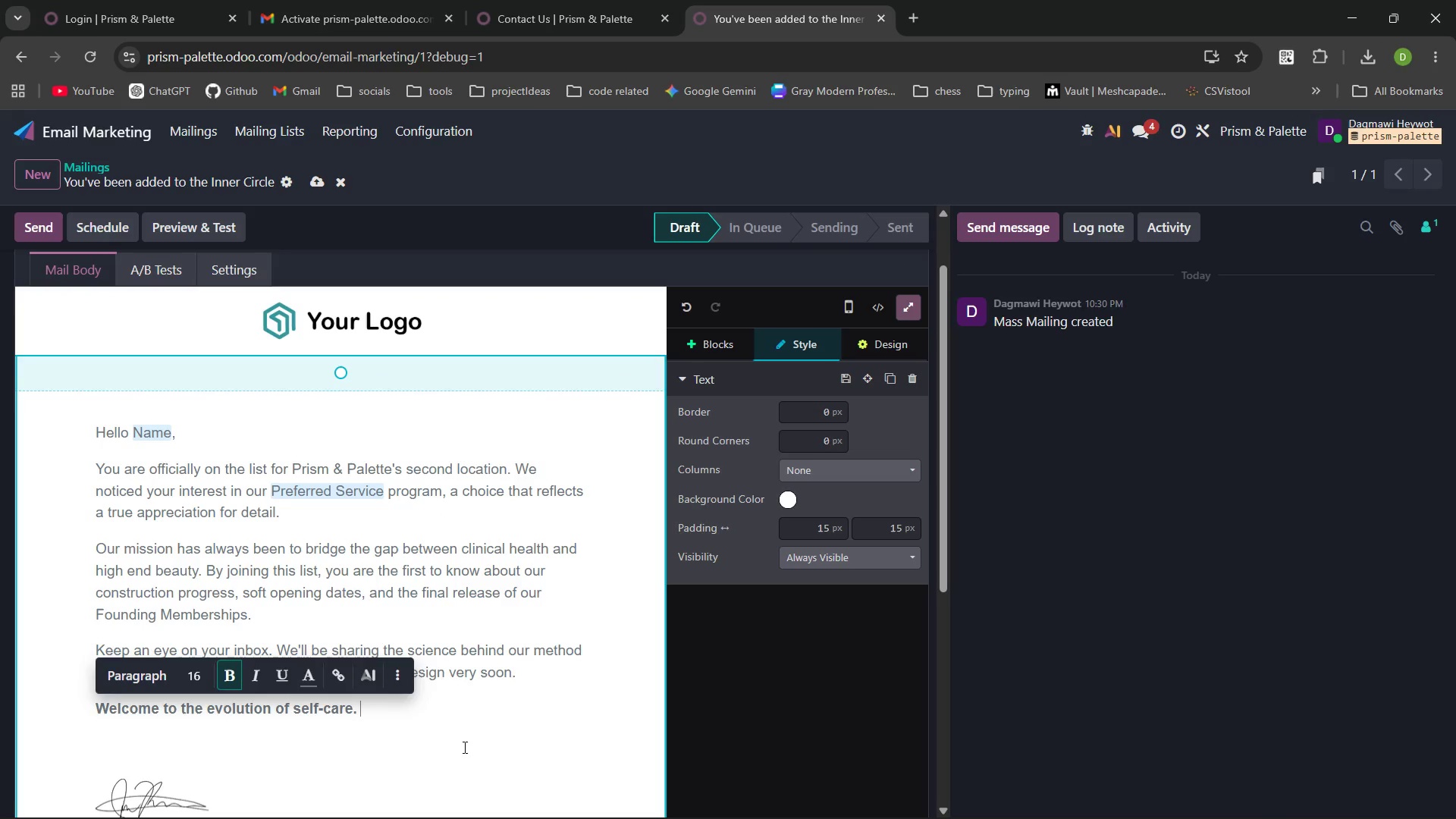 
left_click([196, 709])
 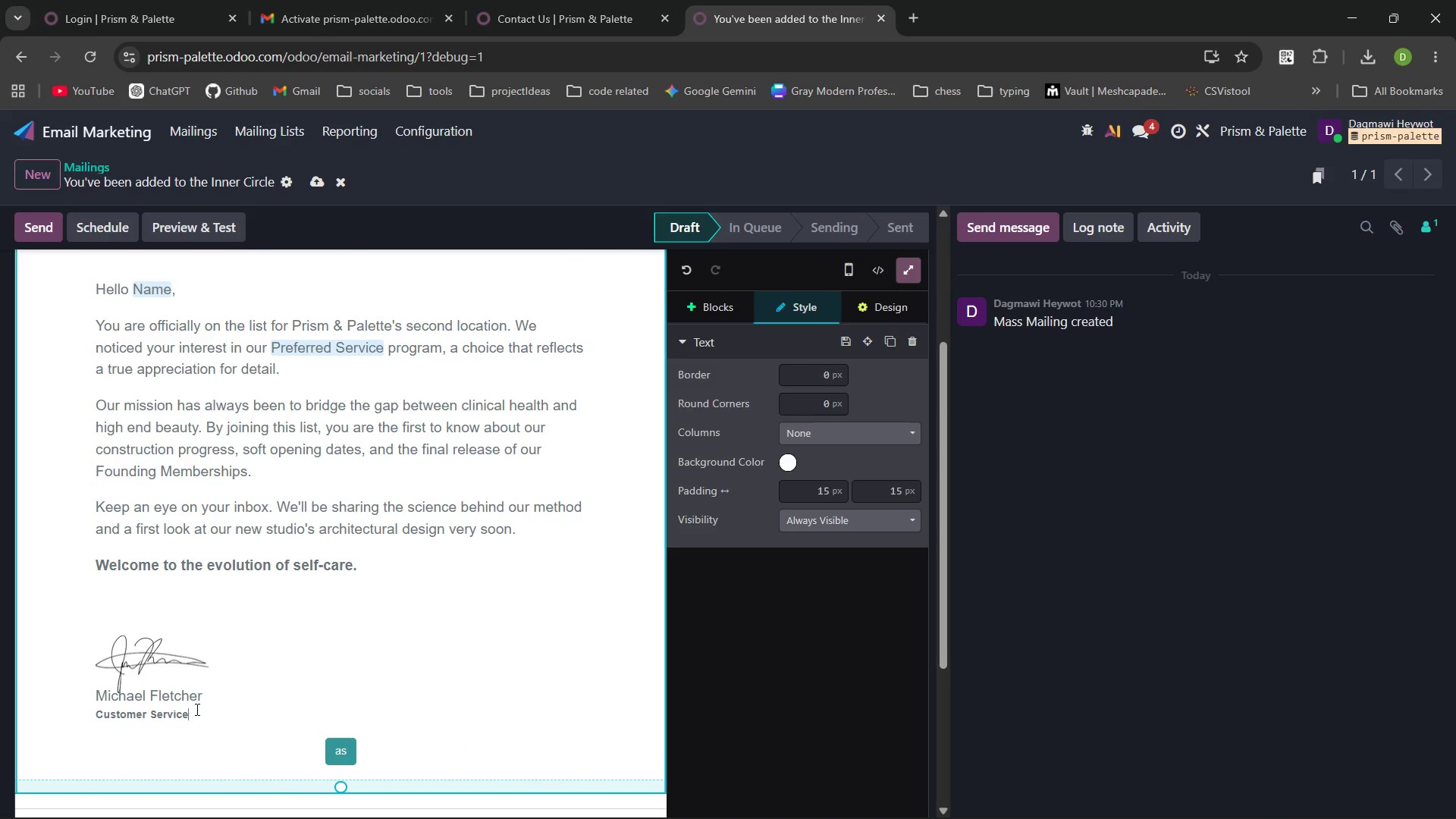 
left_click([196, 709])
 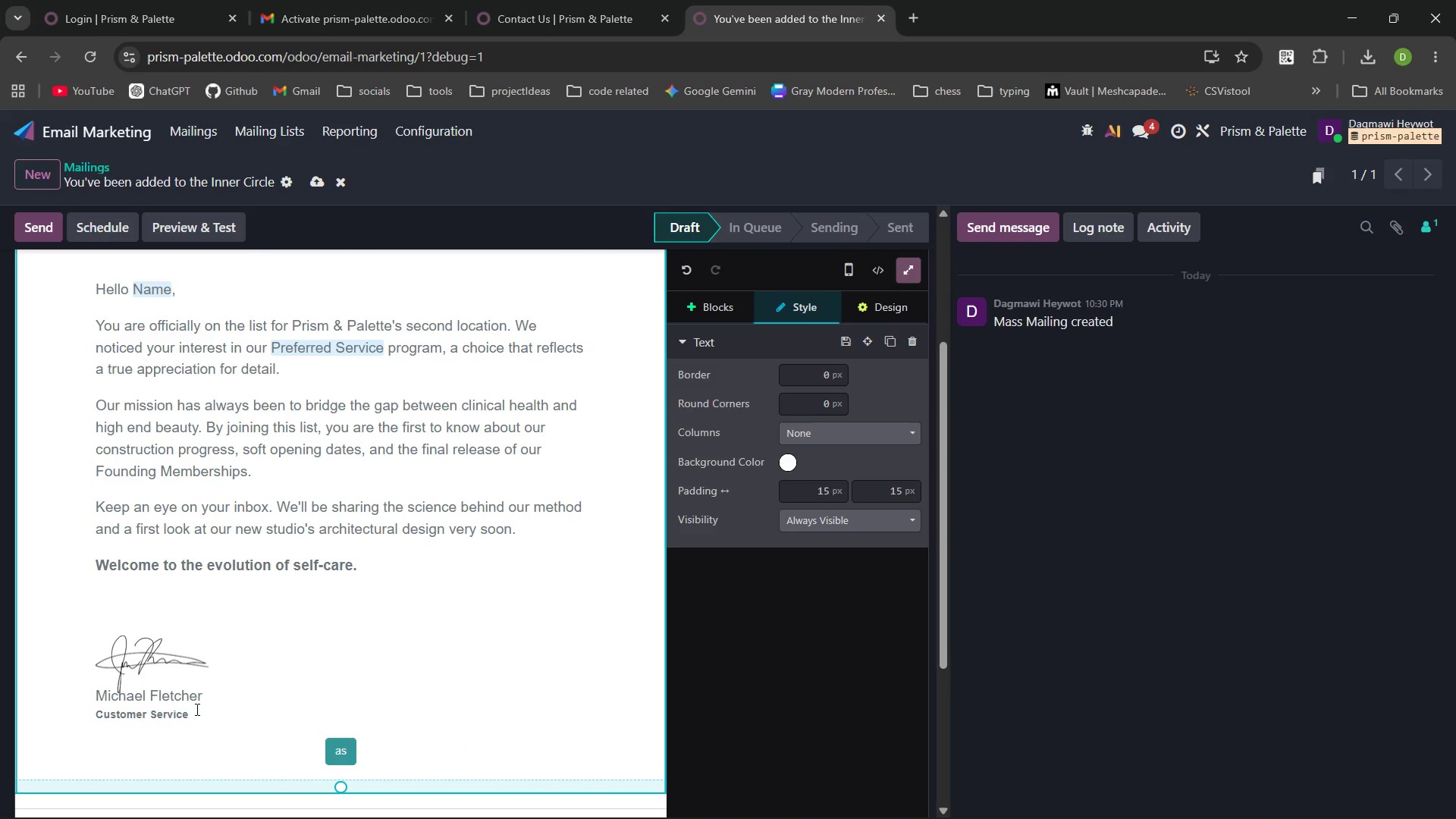 
left_click_drag(start_coordinate=[196, 709], to_coordinate=[86, 689])
 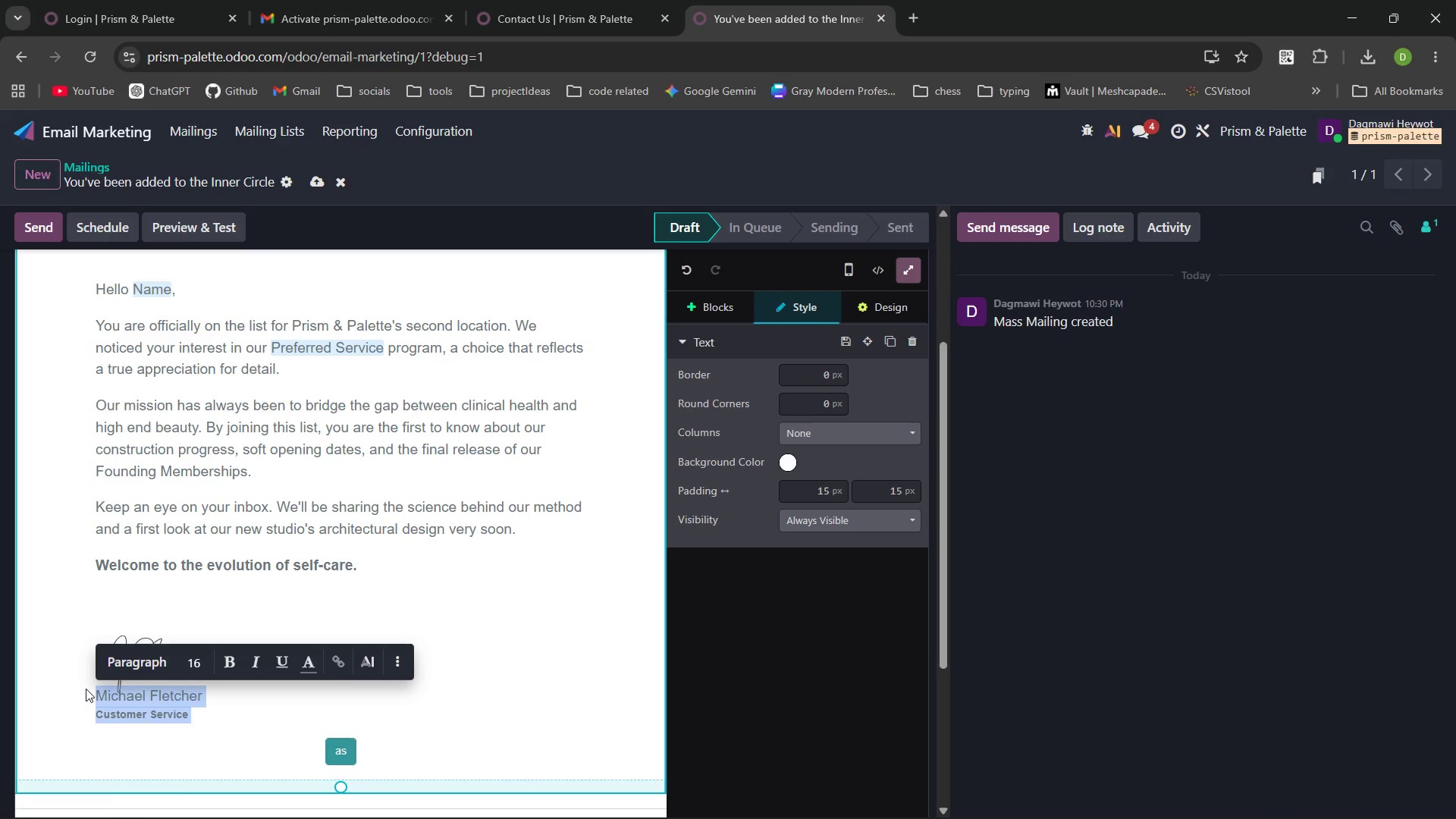 
key(Backspace)
 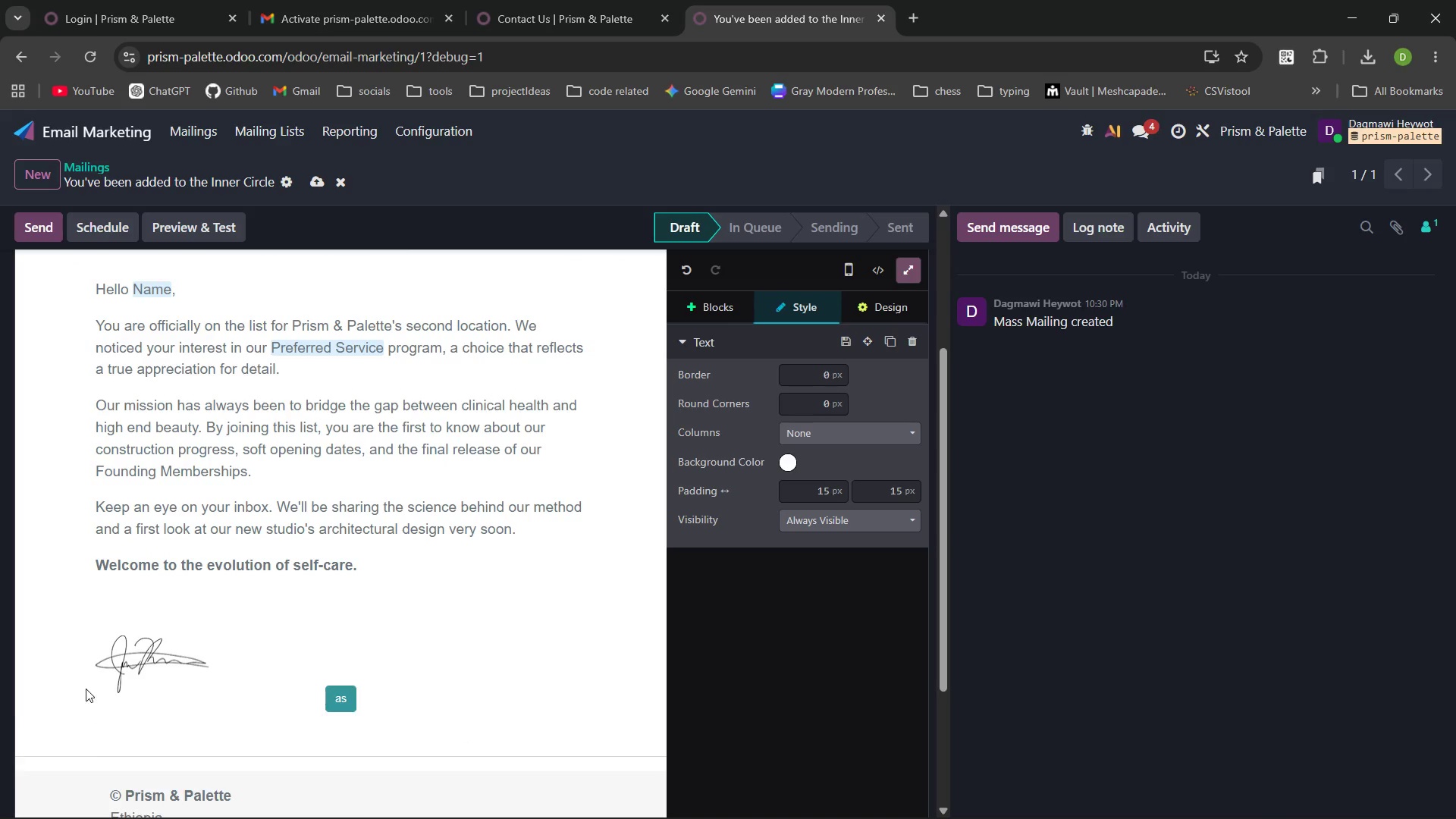 
key(Backspace)
 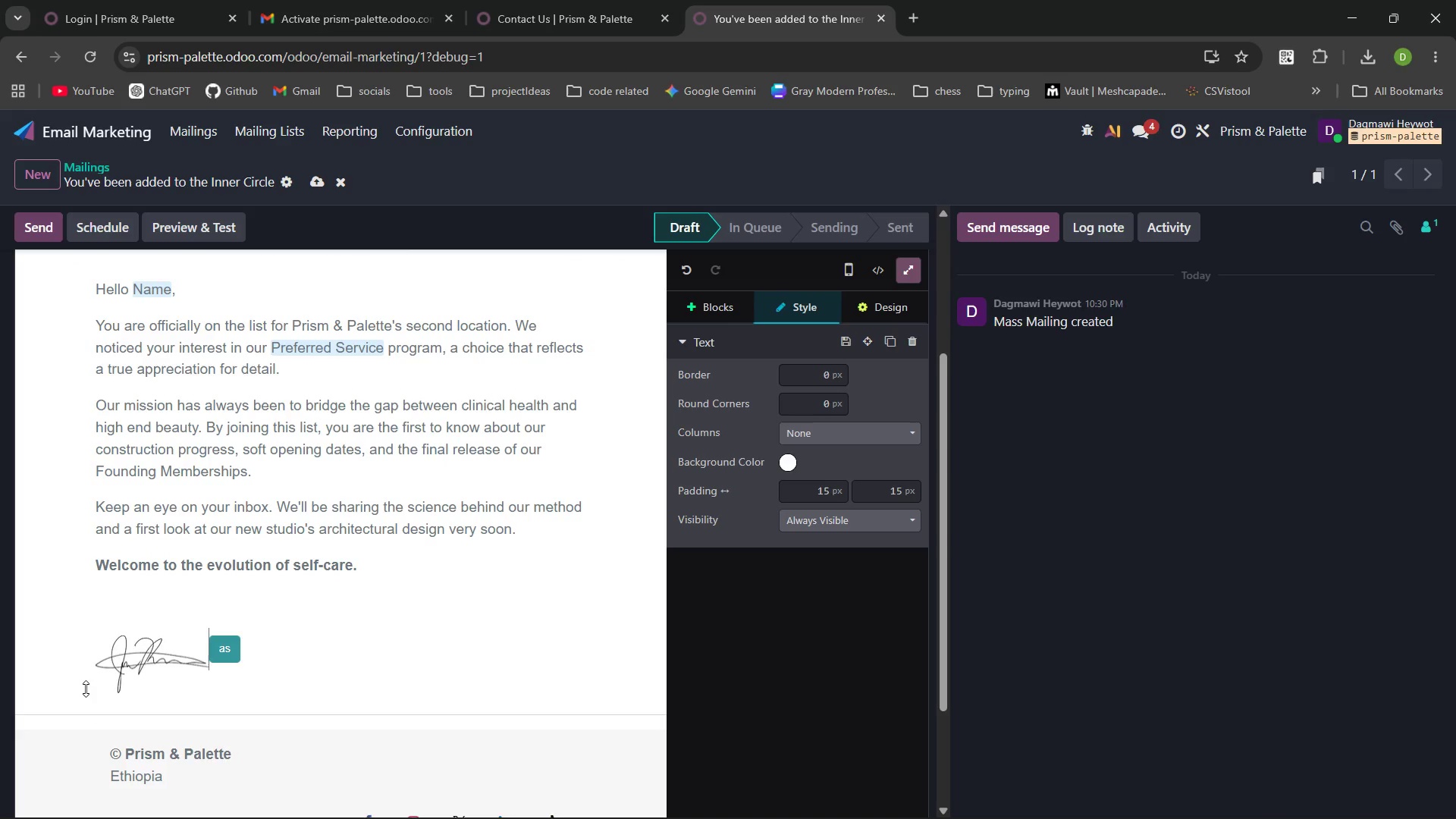 
key(Backspace)
 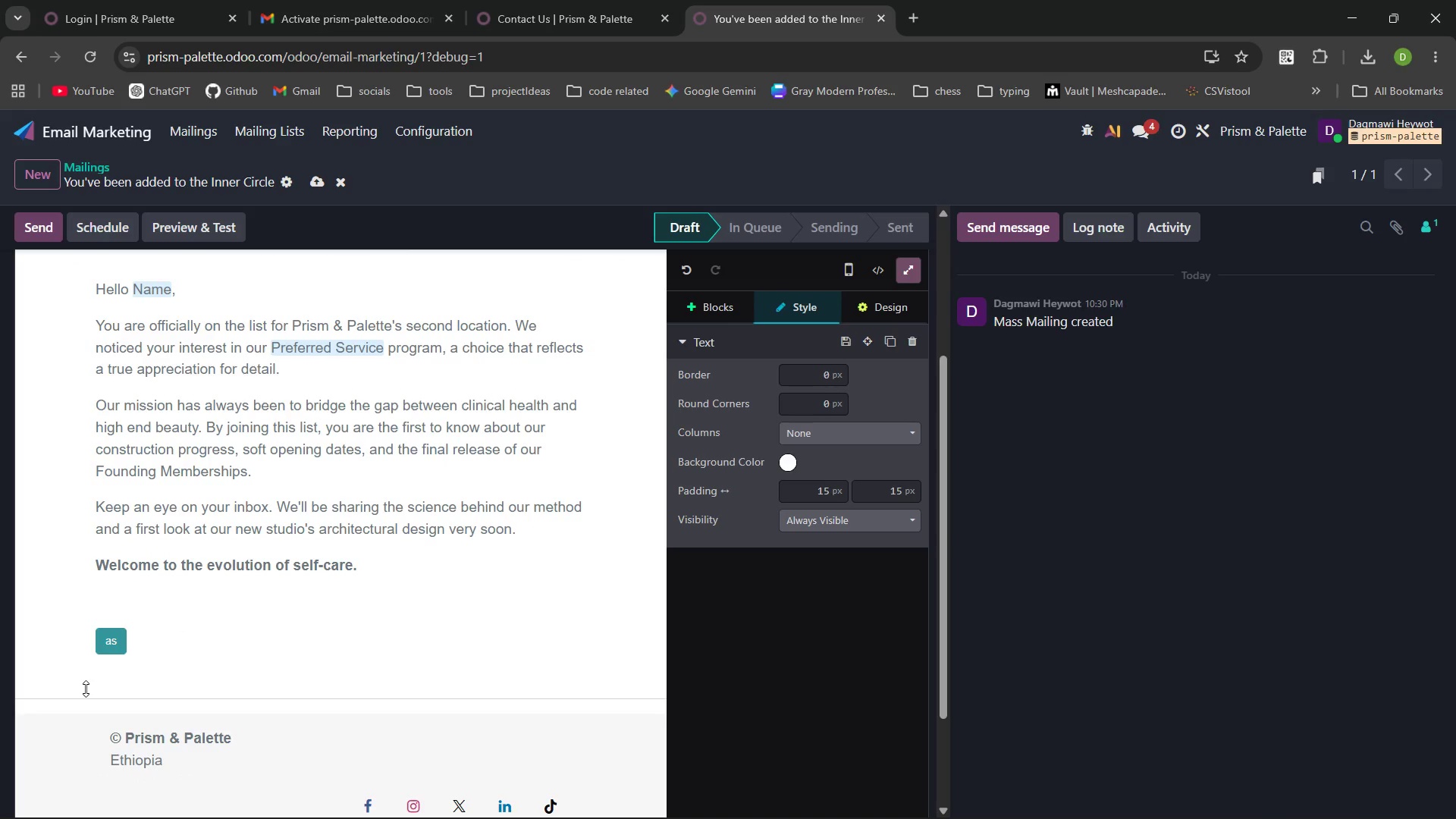 
key(Backspace)
 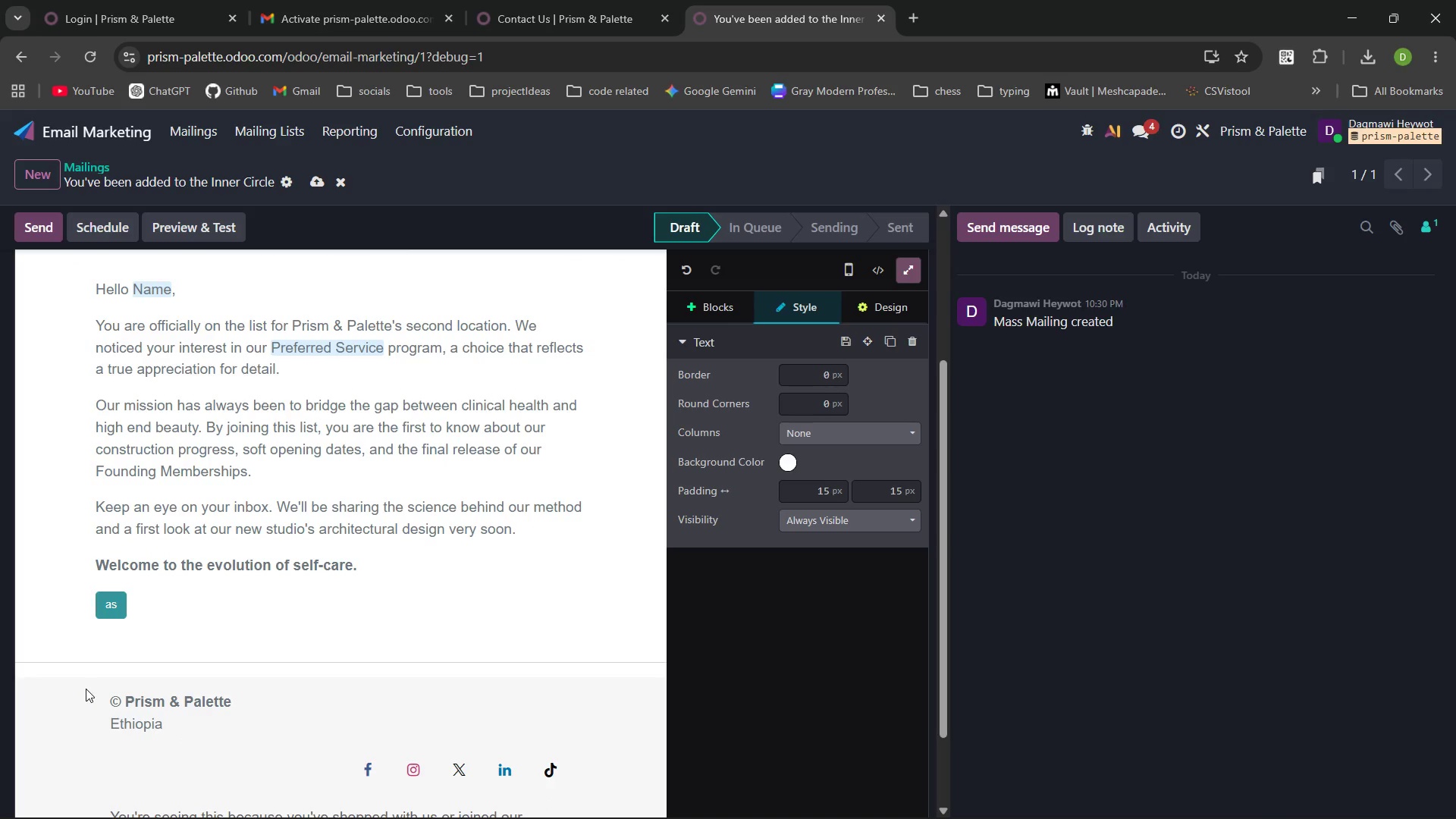 
key(Backspace)
 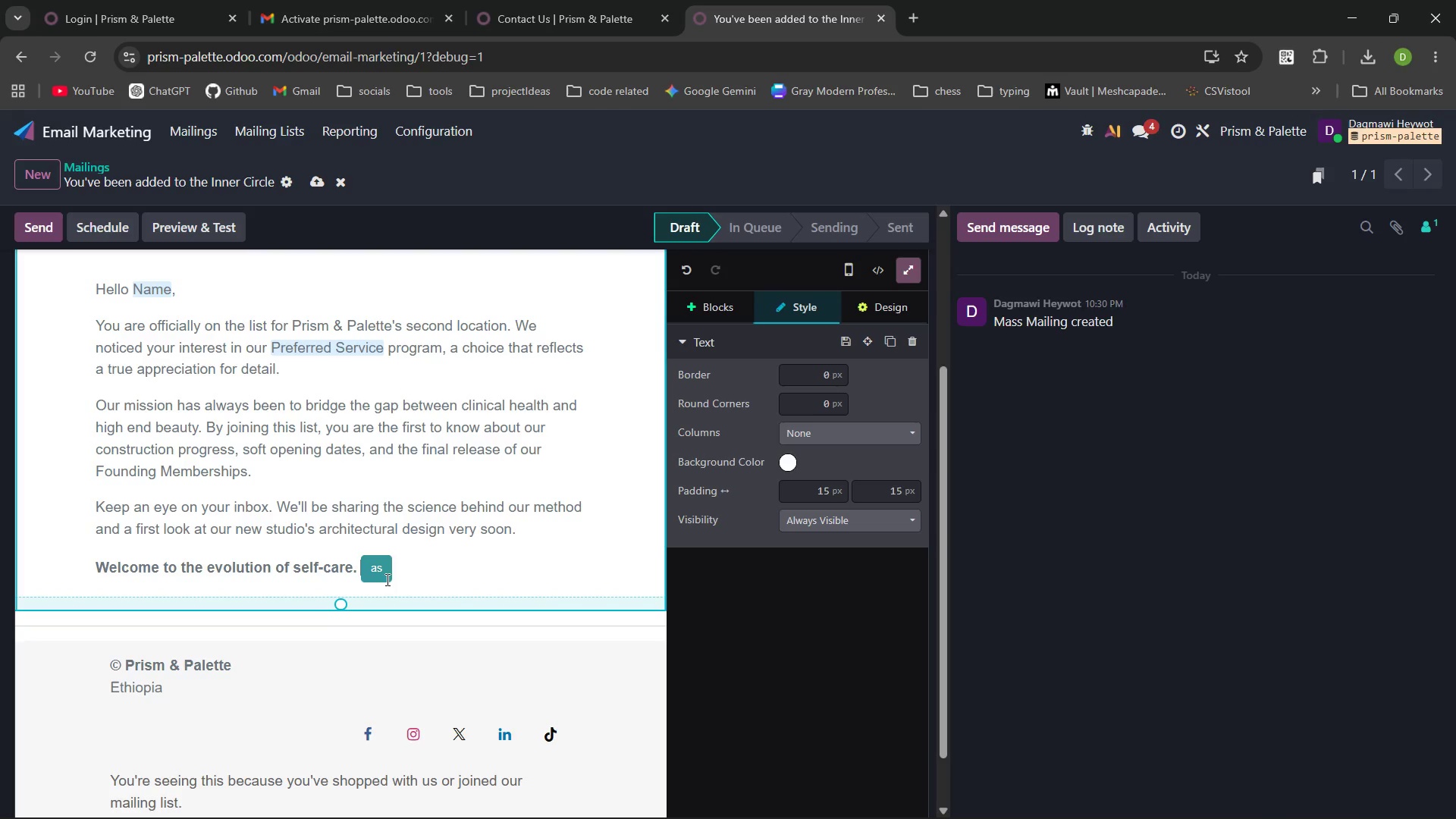 
key(Enter)
 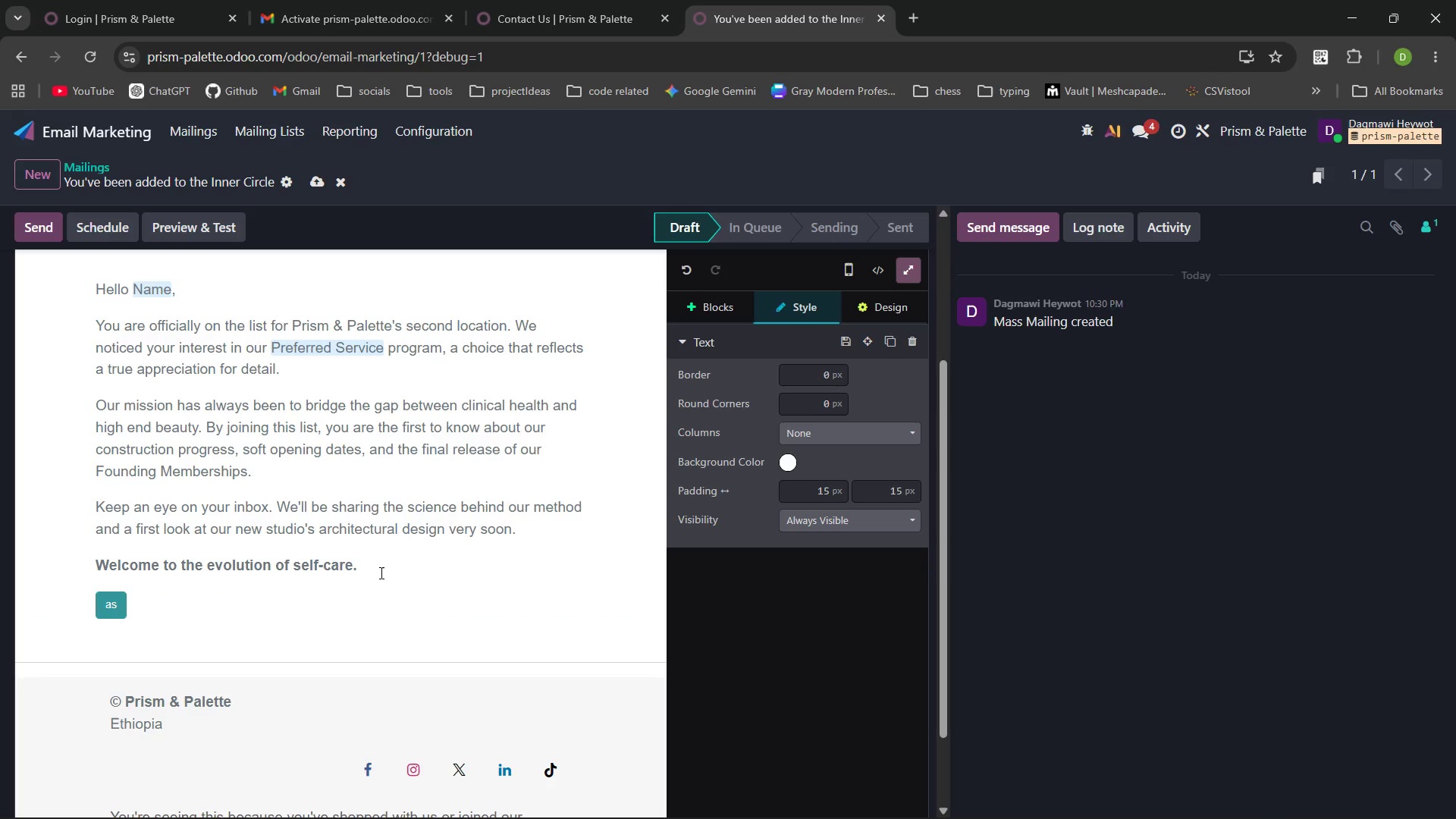 
wait(5.76)
 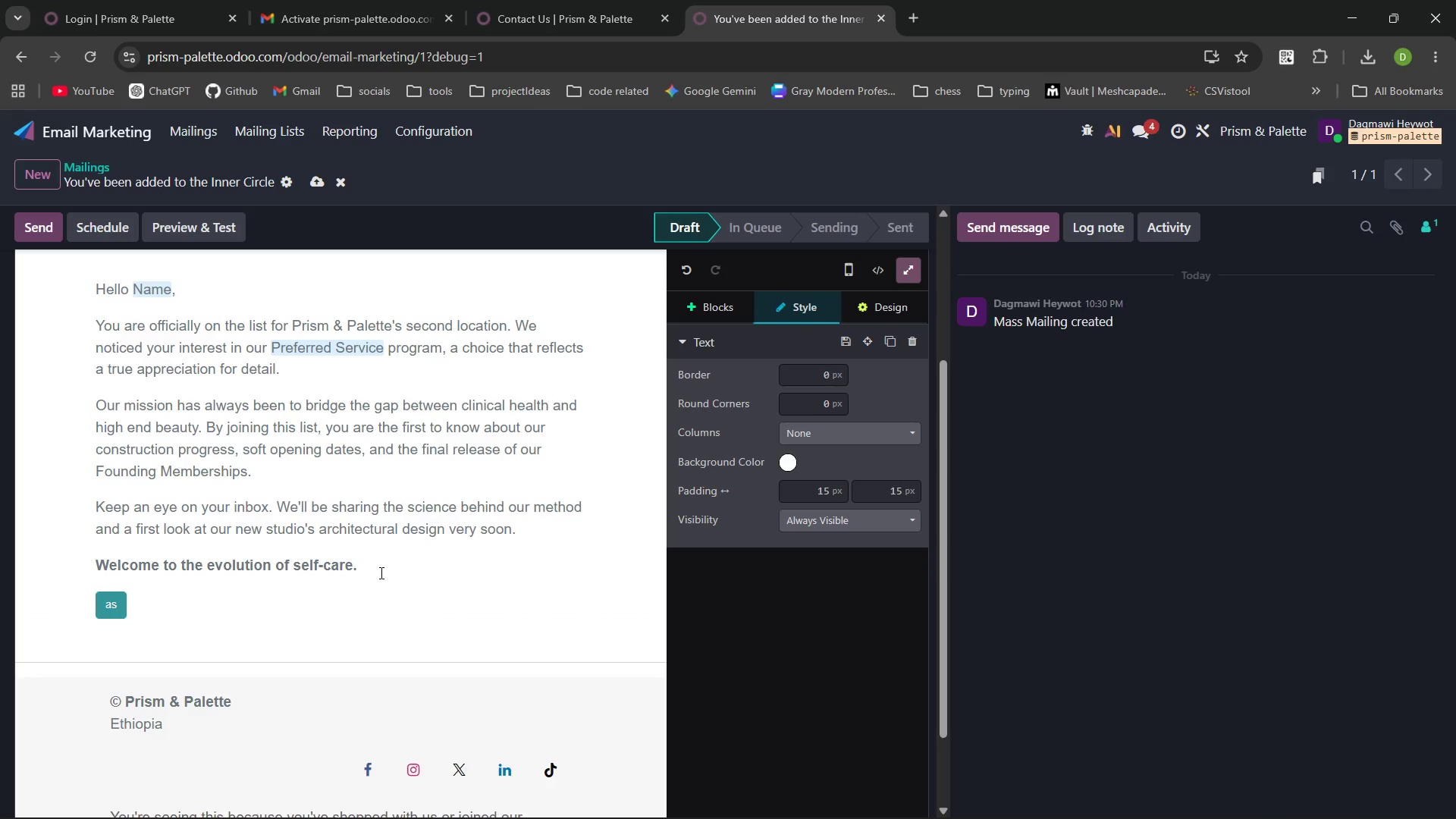 
left_click([115, 602])
 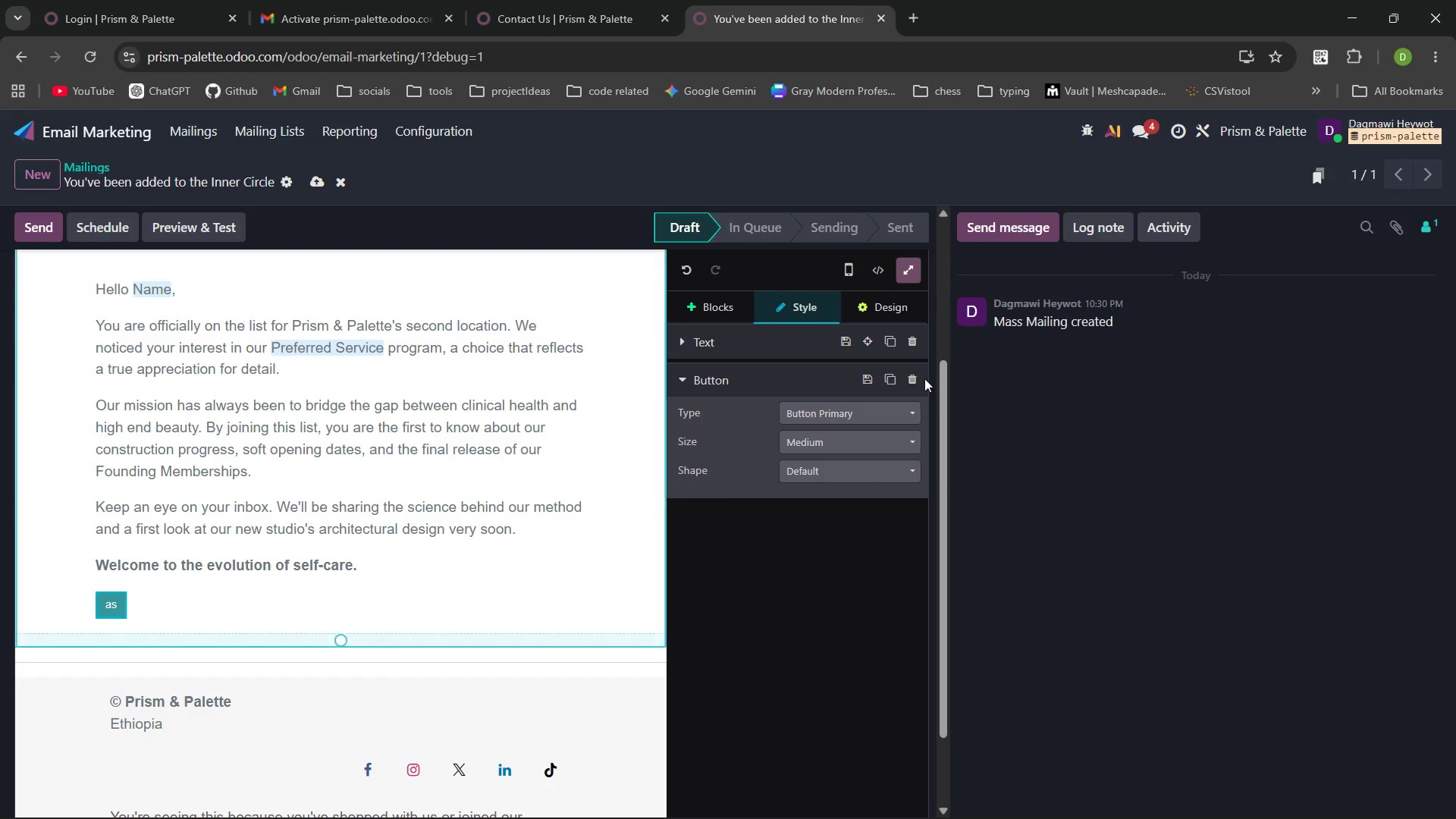 
left_click([912, 372])
 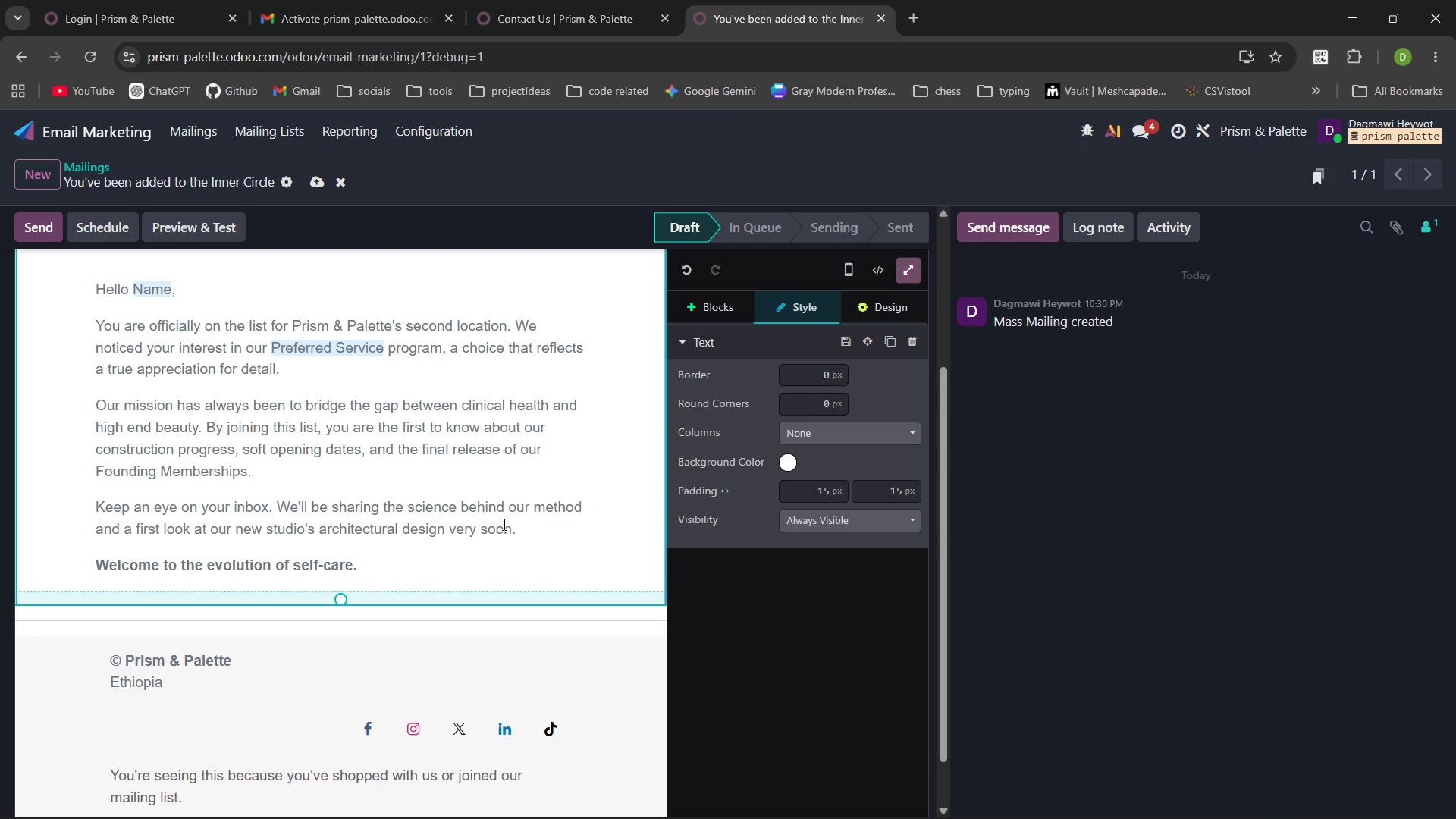 
left_click([387, 566])
 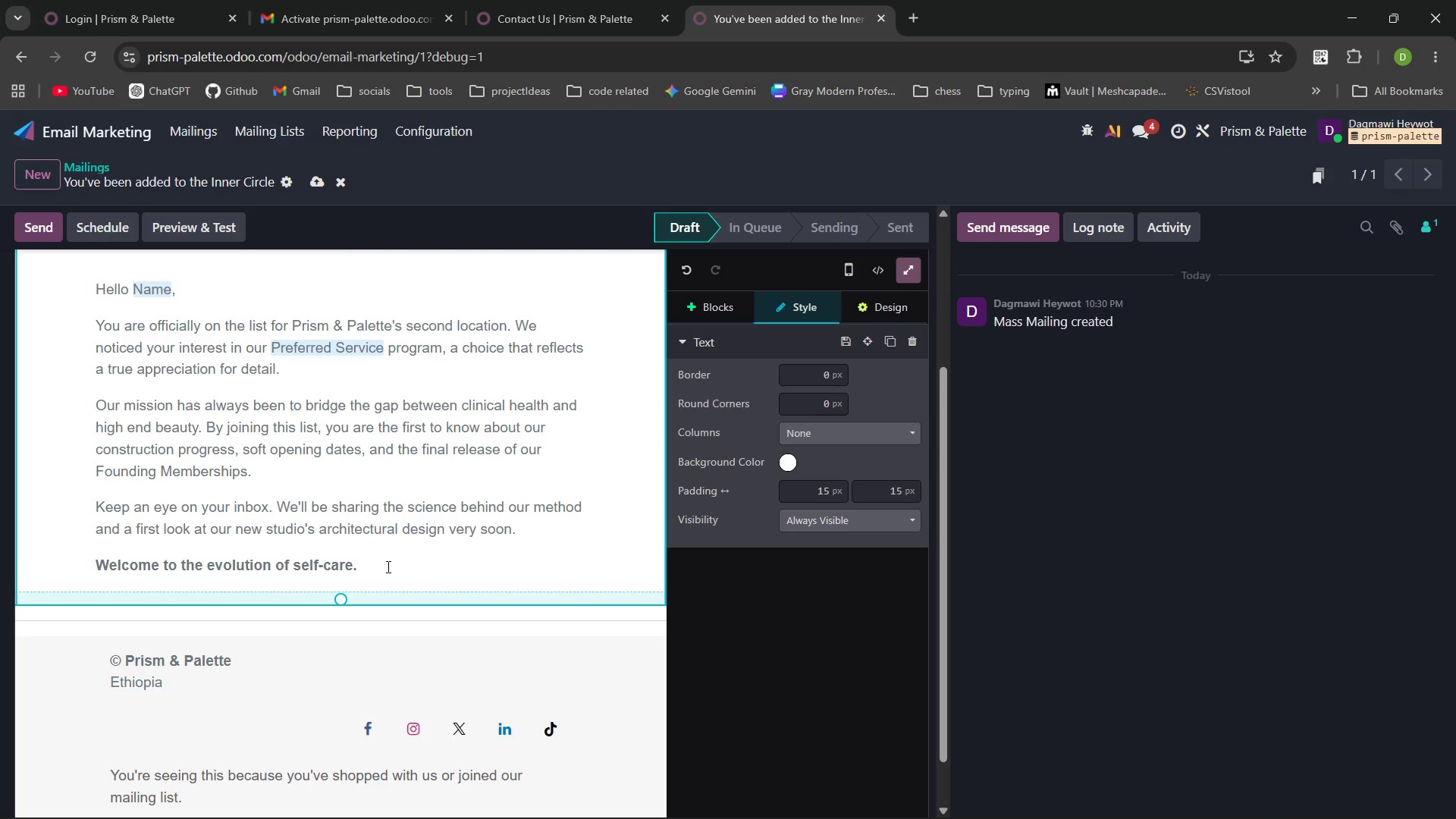 
wait(15.3)
 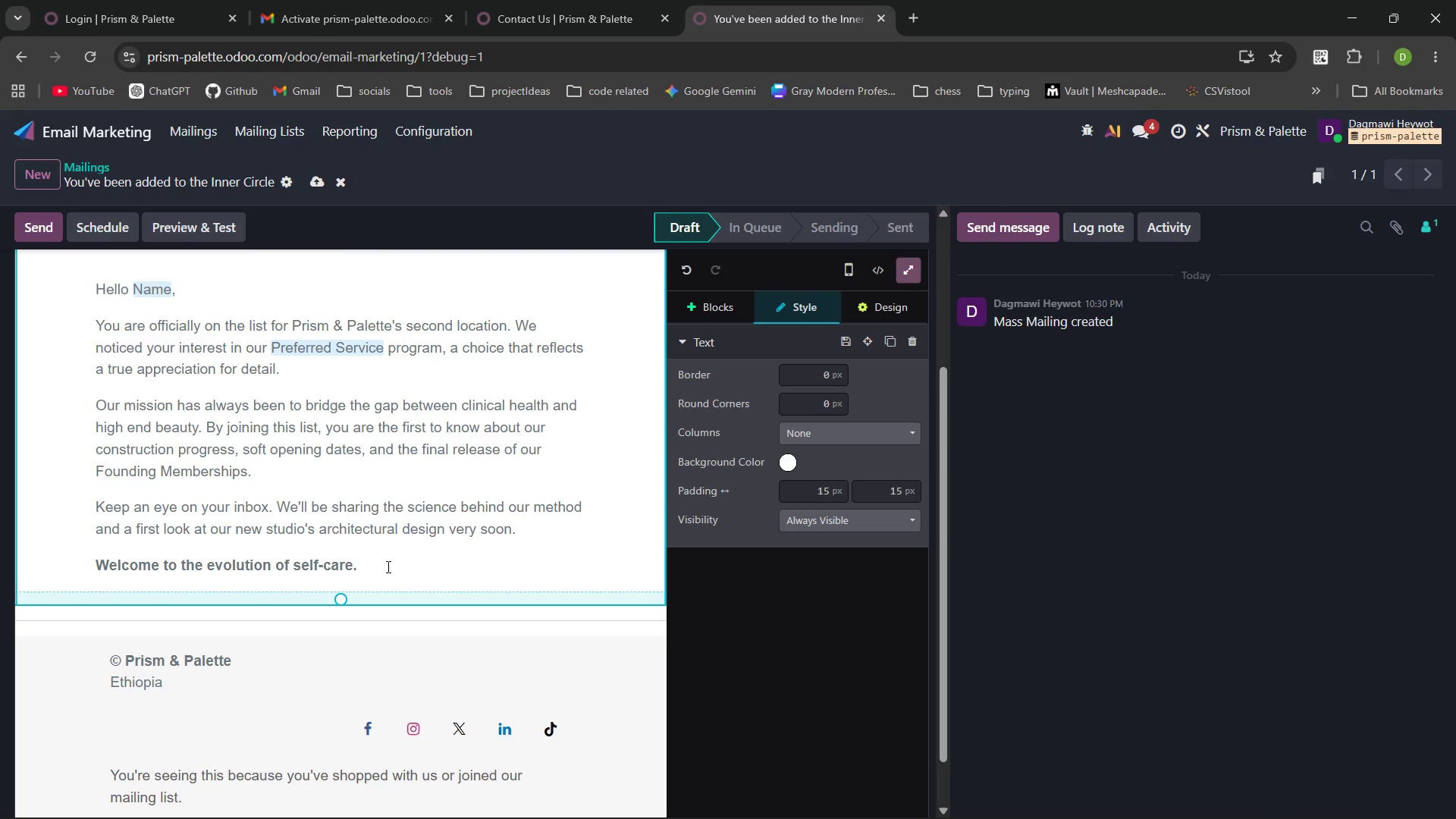 
key(Backspace)
 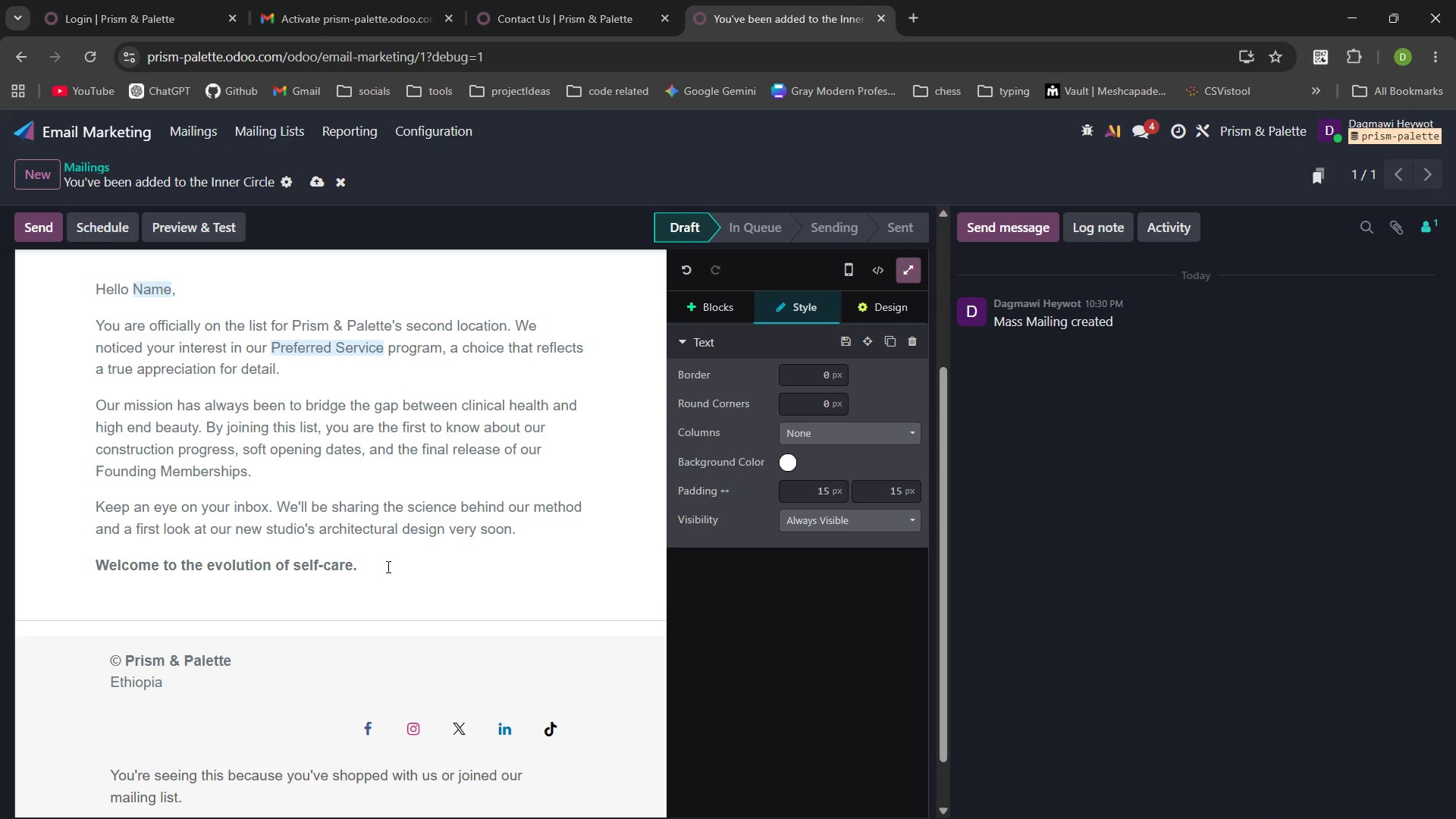 
key(Backspace)
 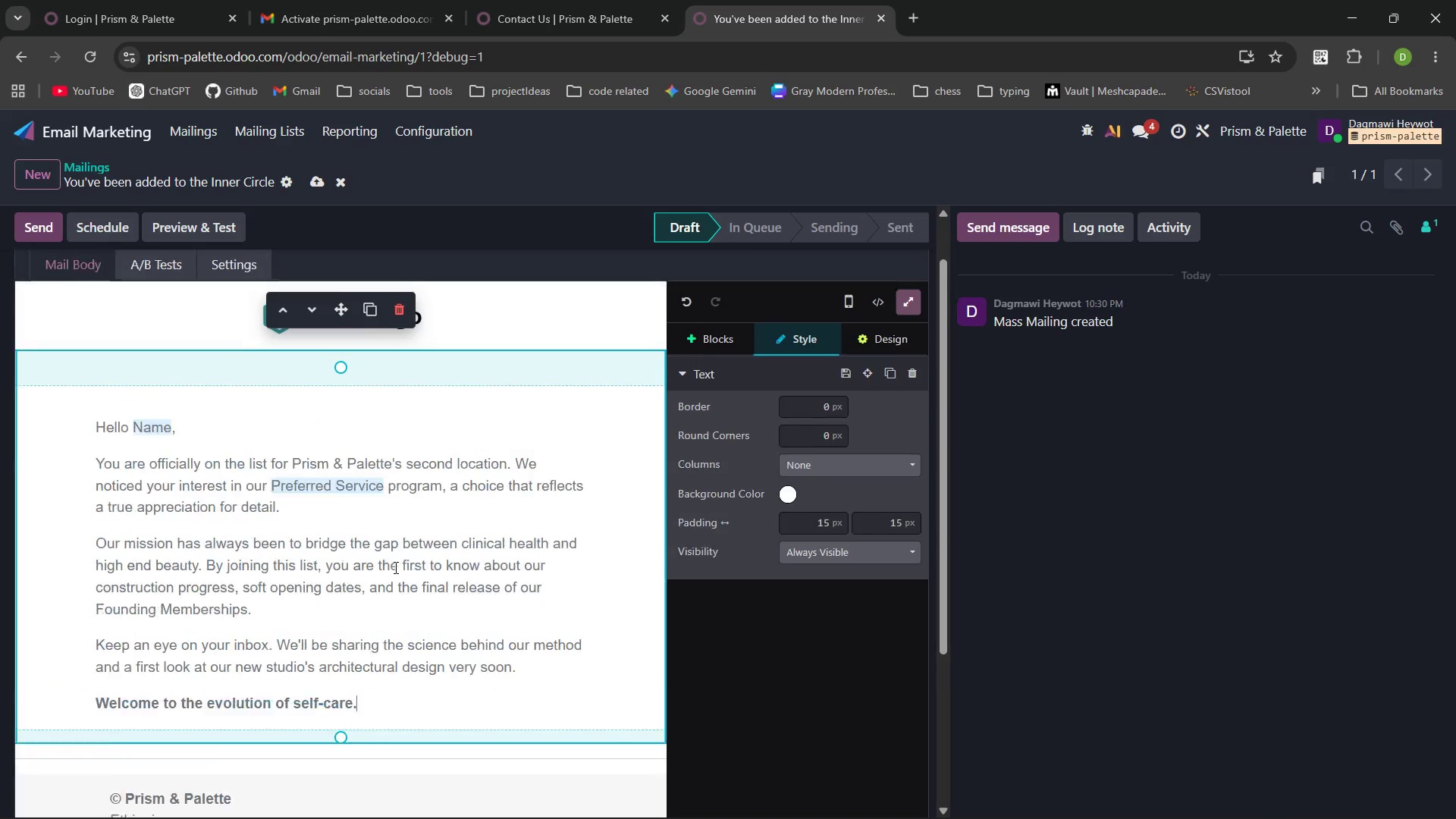 
wait(5.91)
 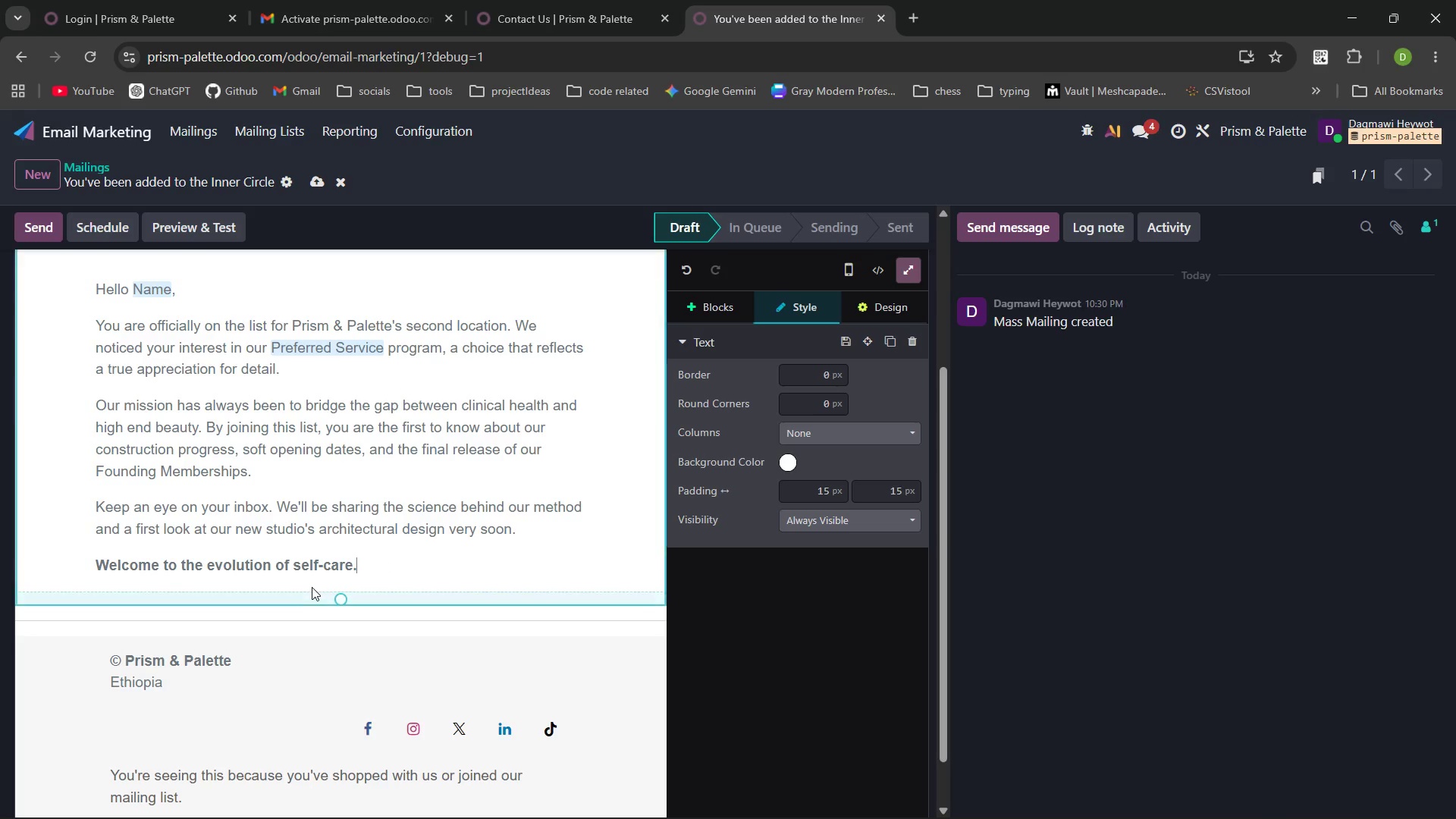 
left_click([460, 510])
 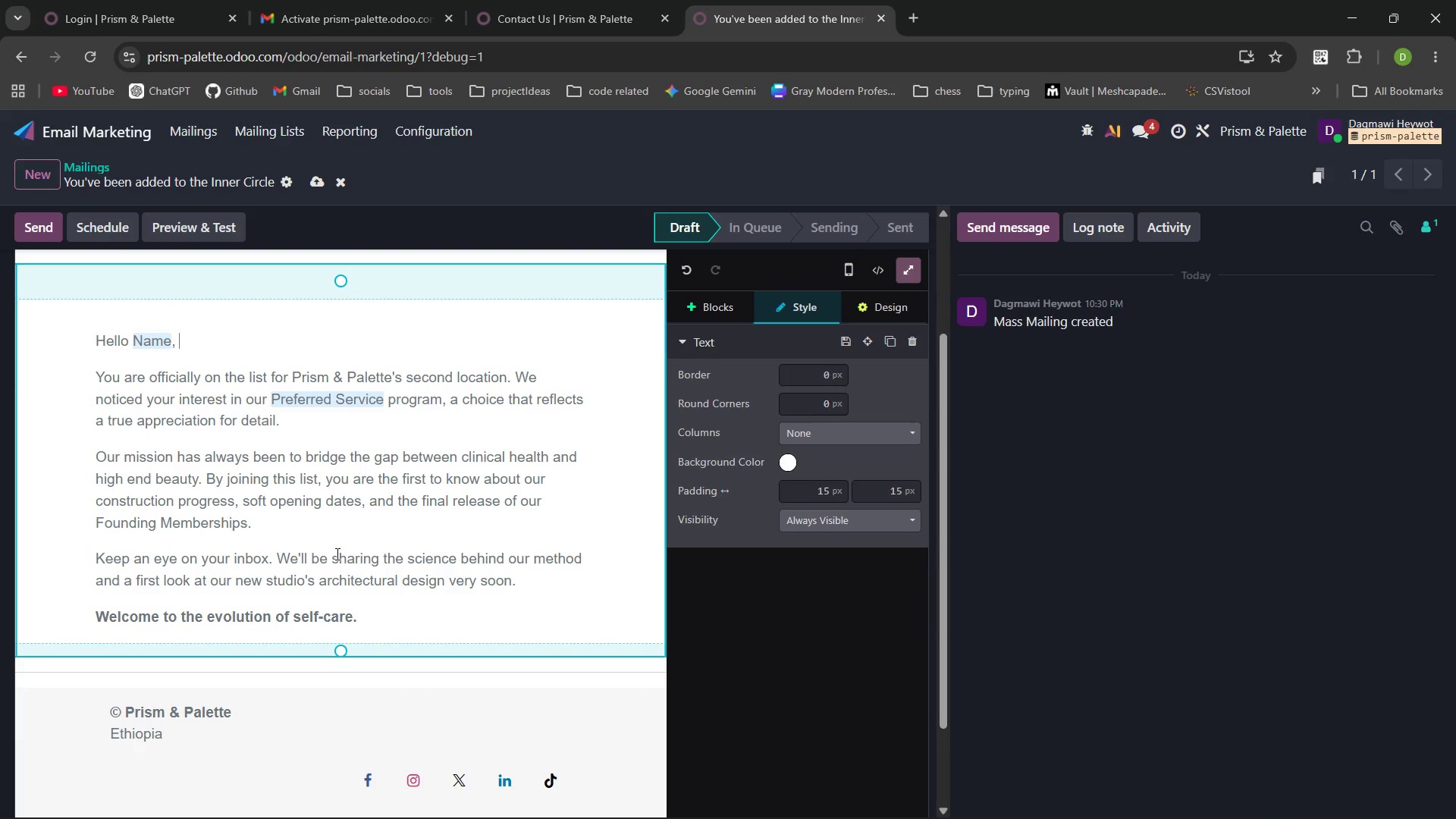 
left_click([366, 617])
 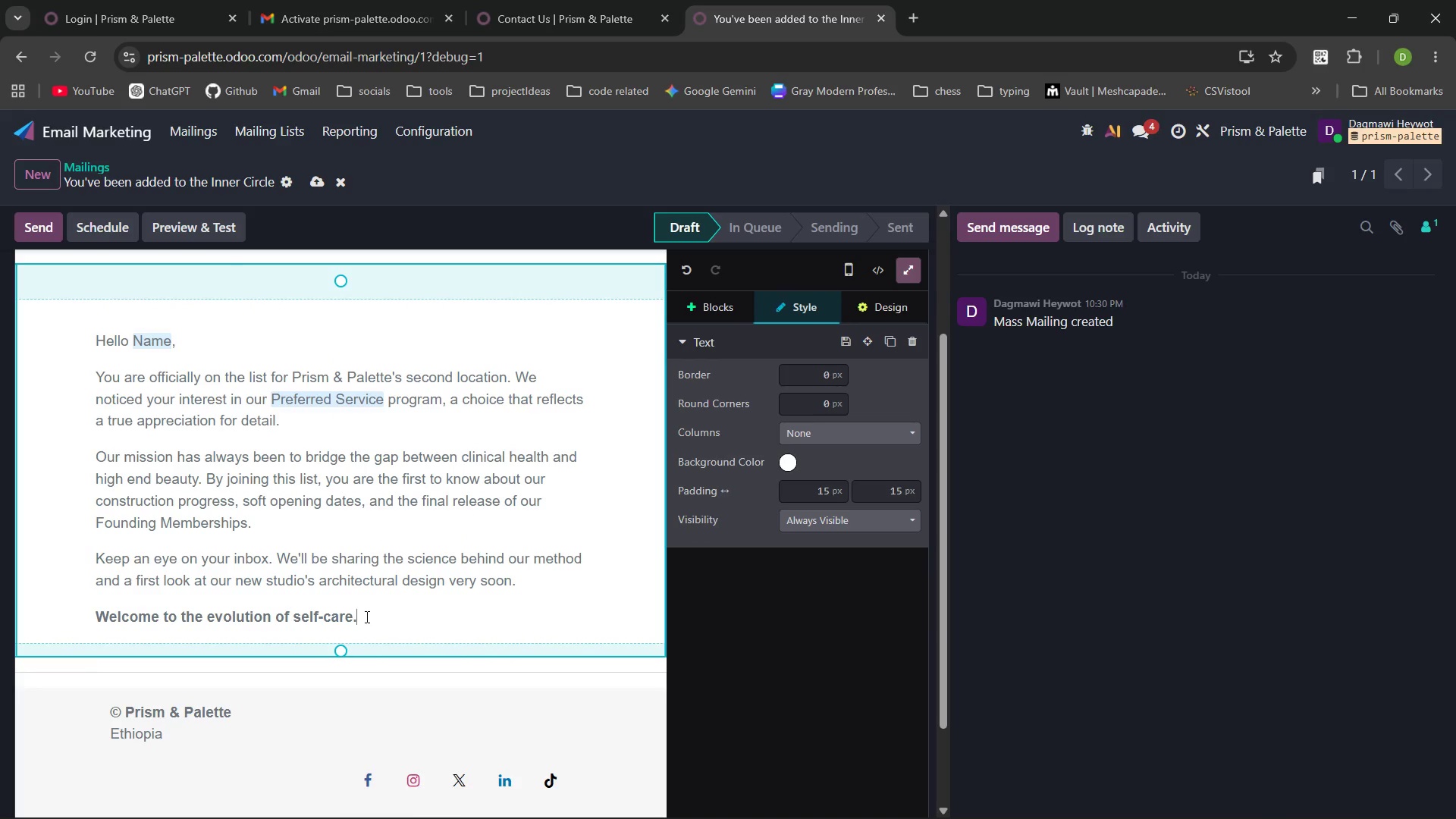 
key(Enter)
 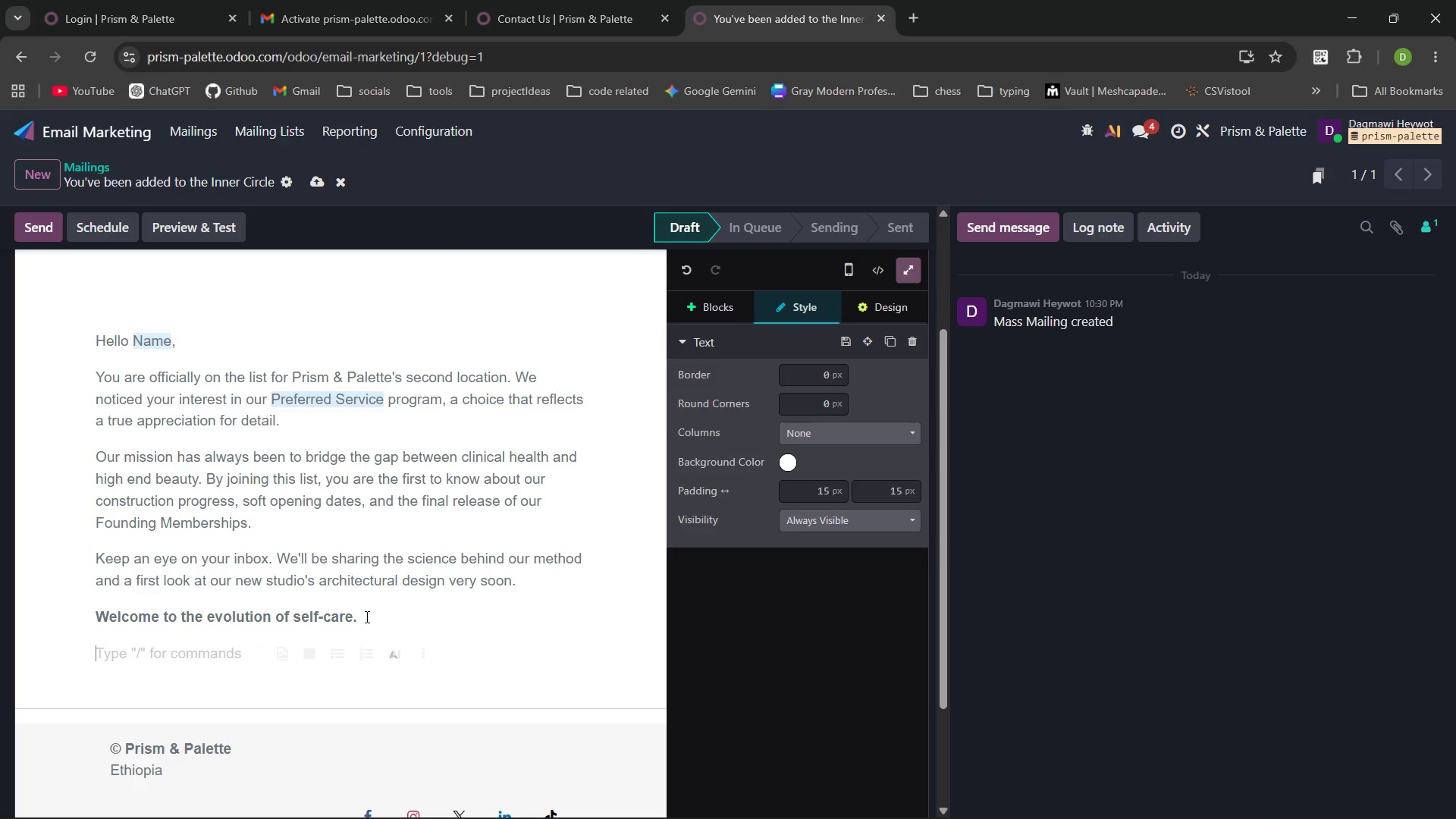 
type(Since)
 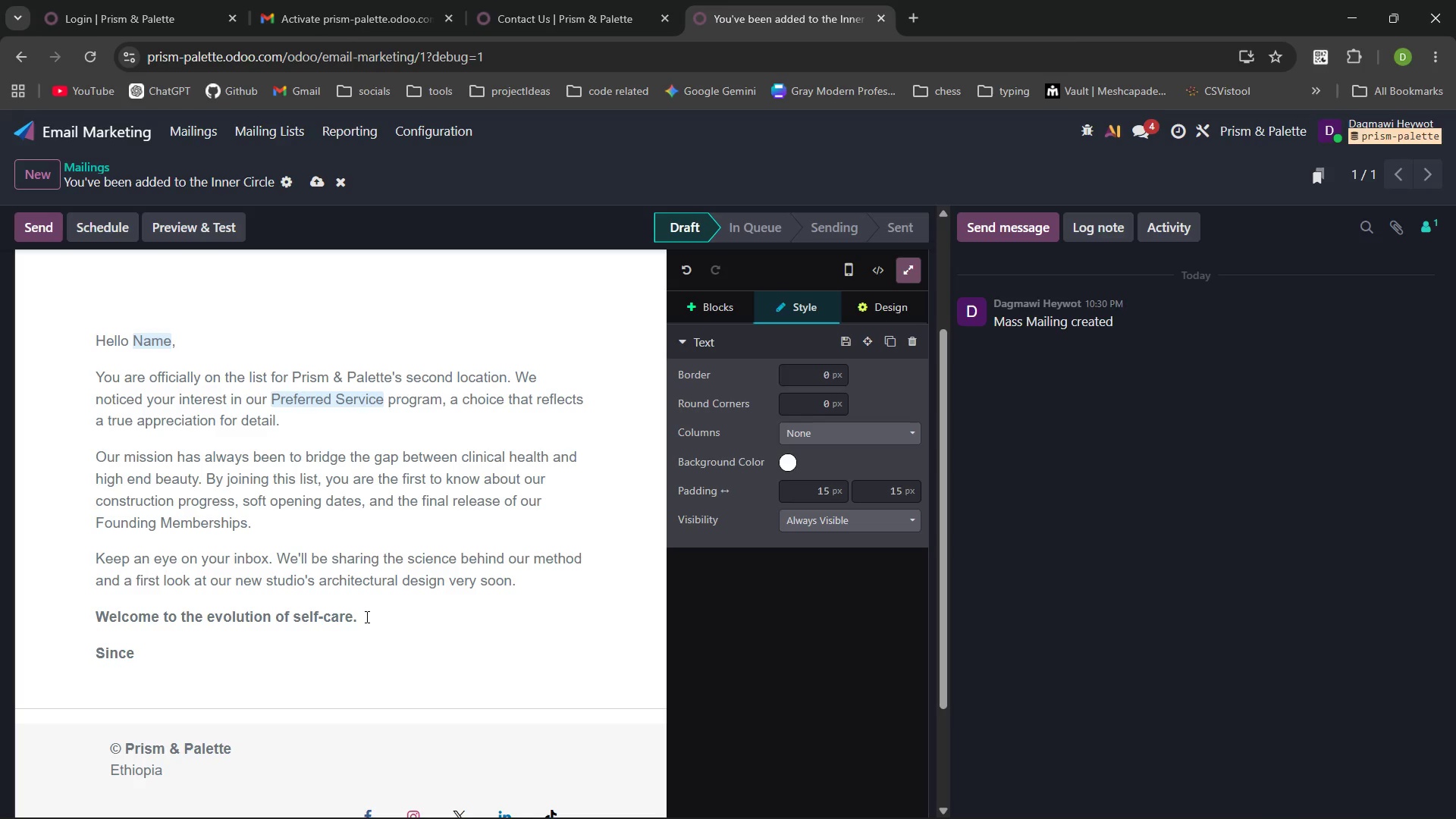 
key(Control+ControlLeft)
 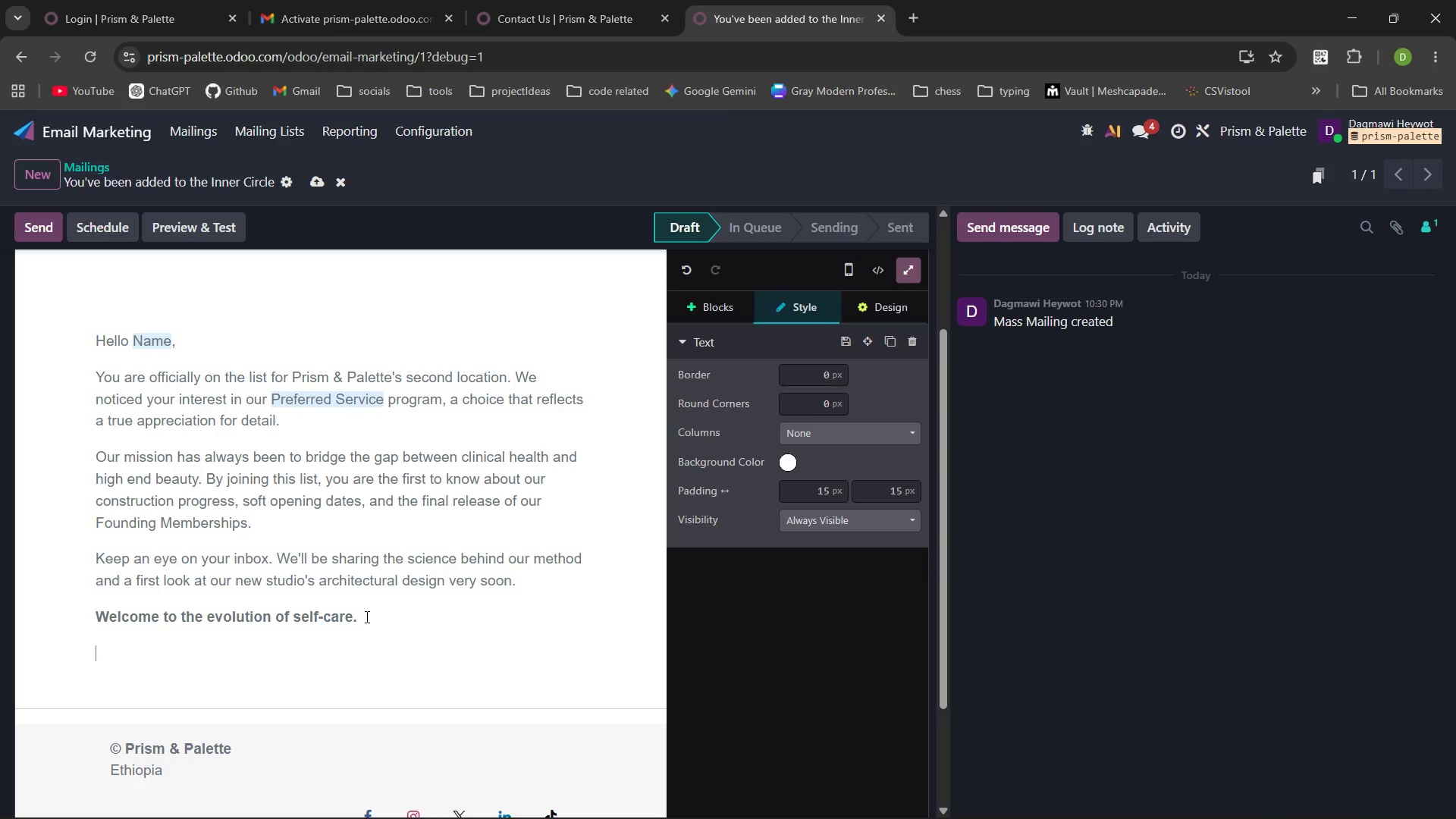 
key(Control+Backspace)
 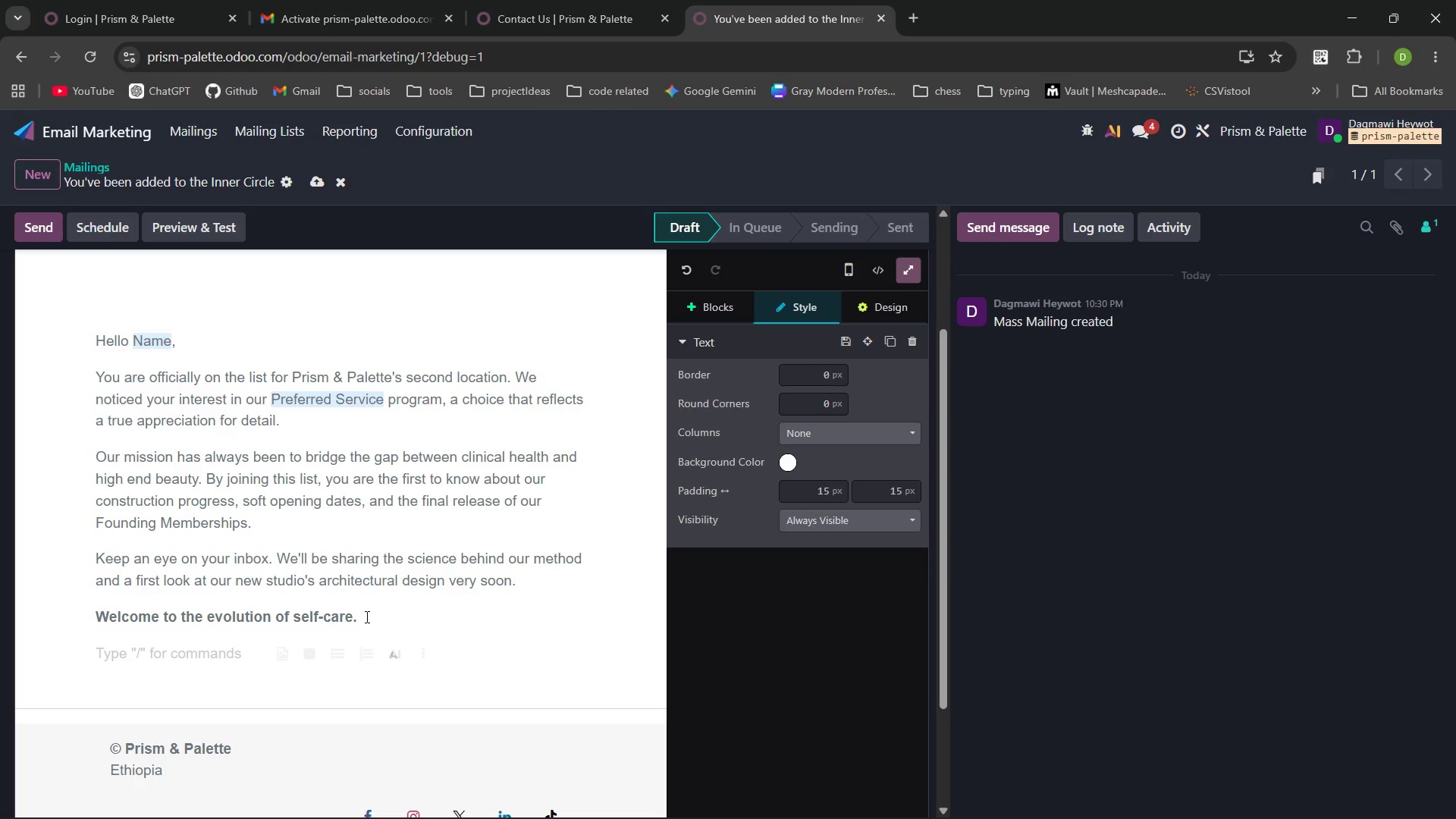 
key(Control+B)
 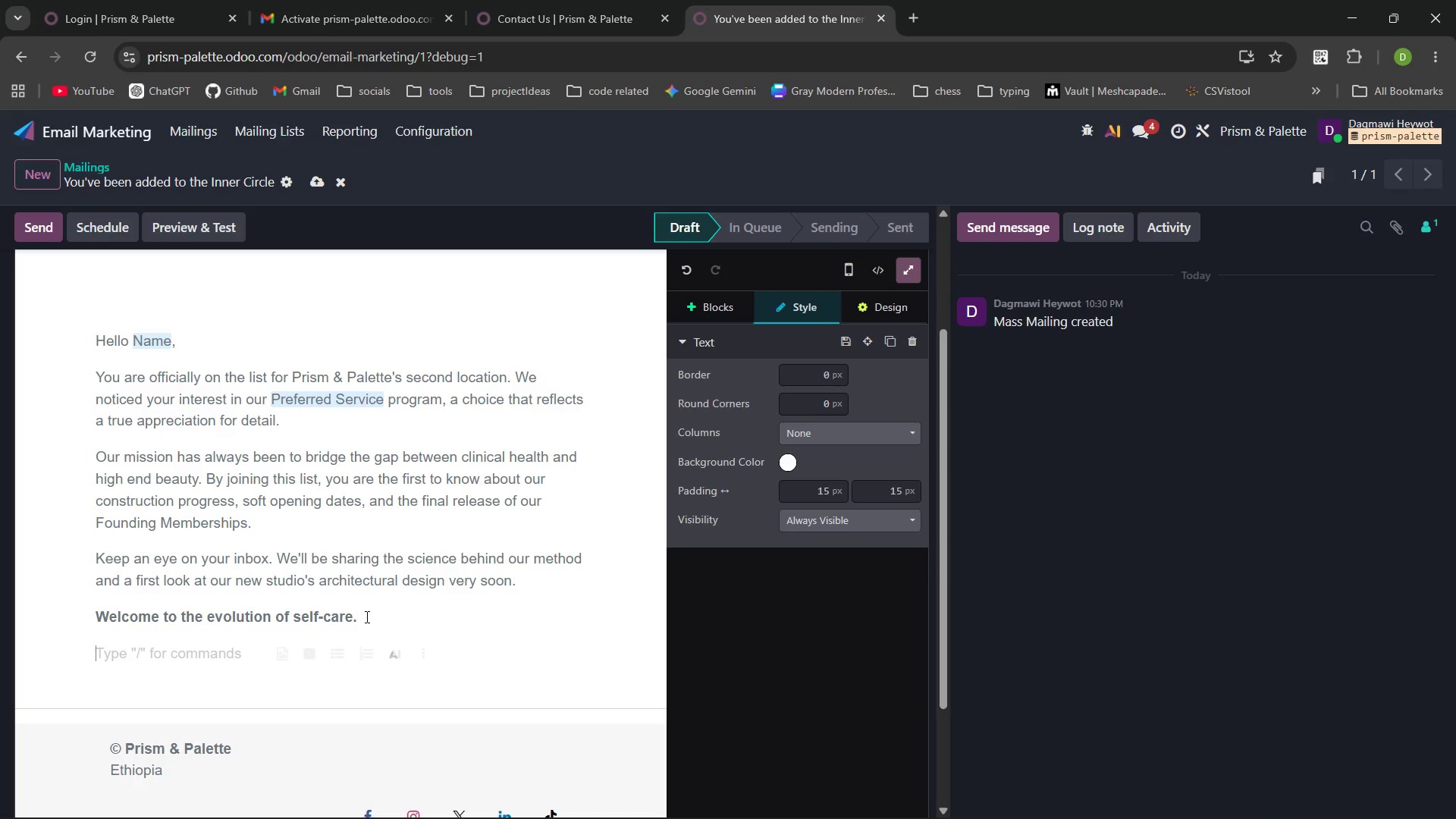 
type(Sicncerly )
key(Backspace)
key(Backspace)
key(Backspace)
key(Backspace)
type(rely )
key(Backspace)
 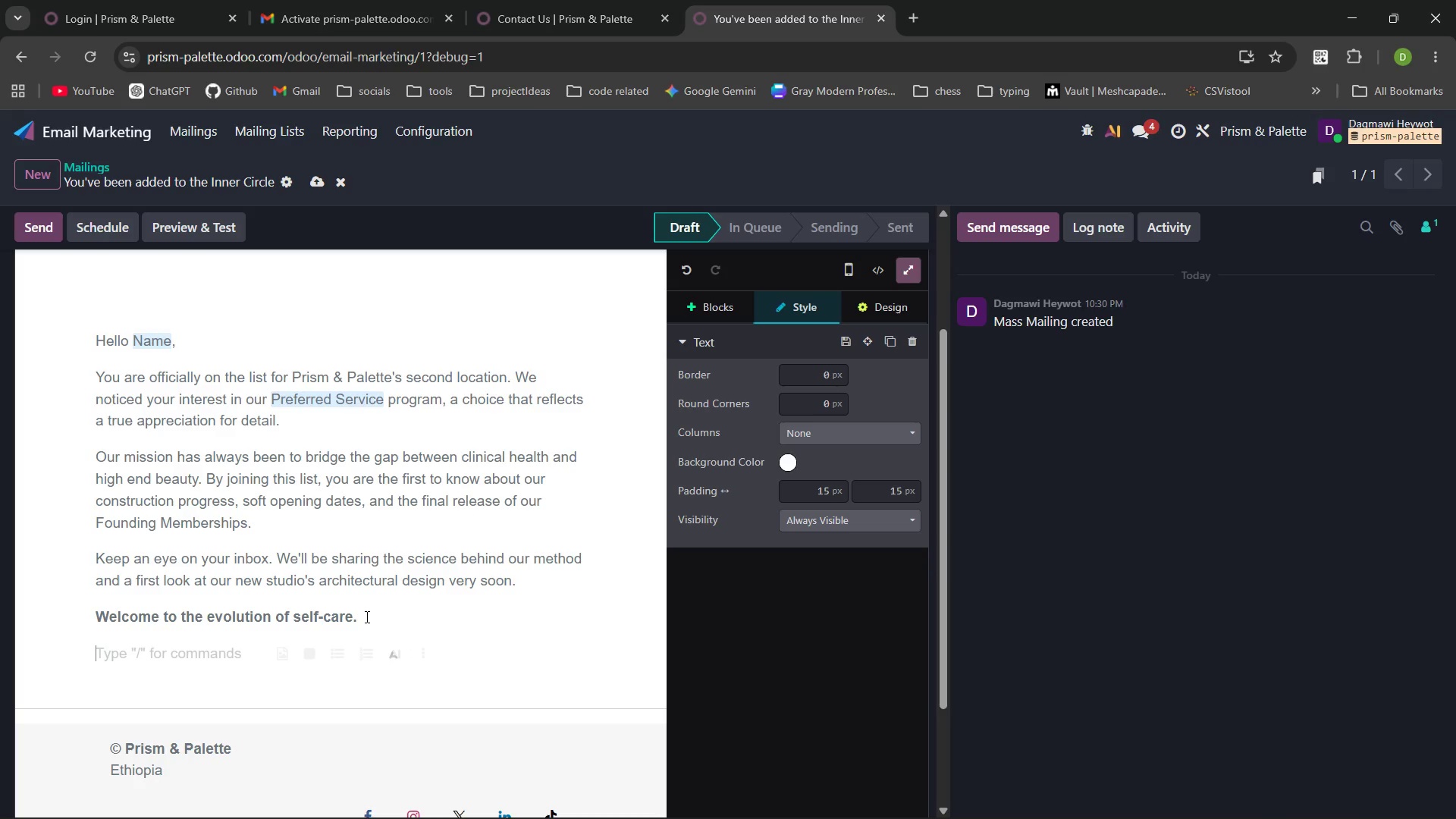 
key(Control+ControlLeft)
 